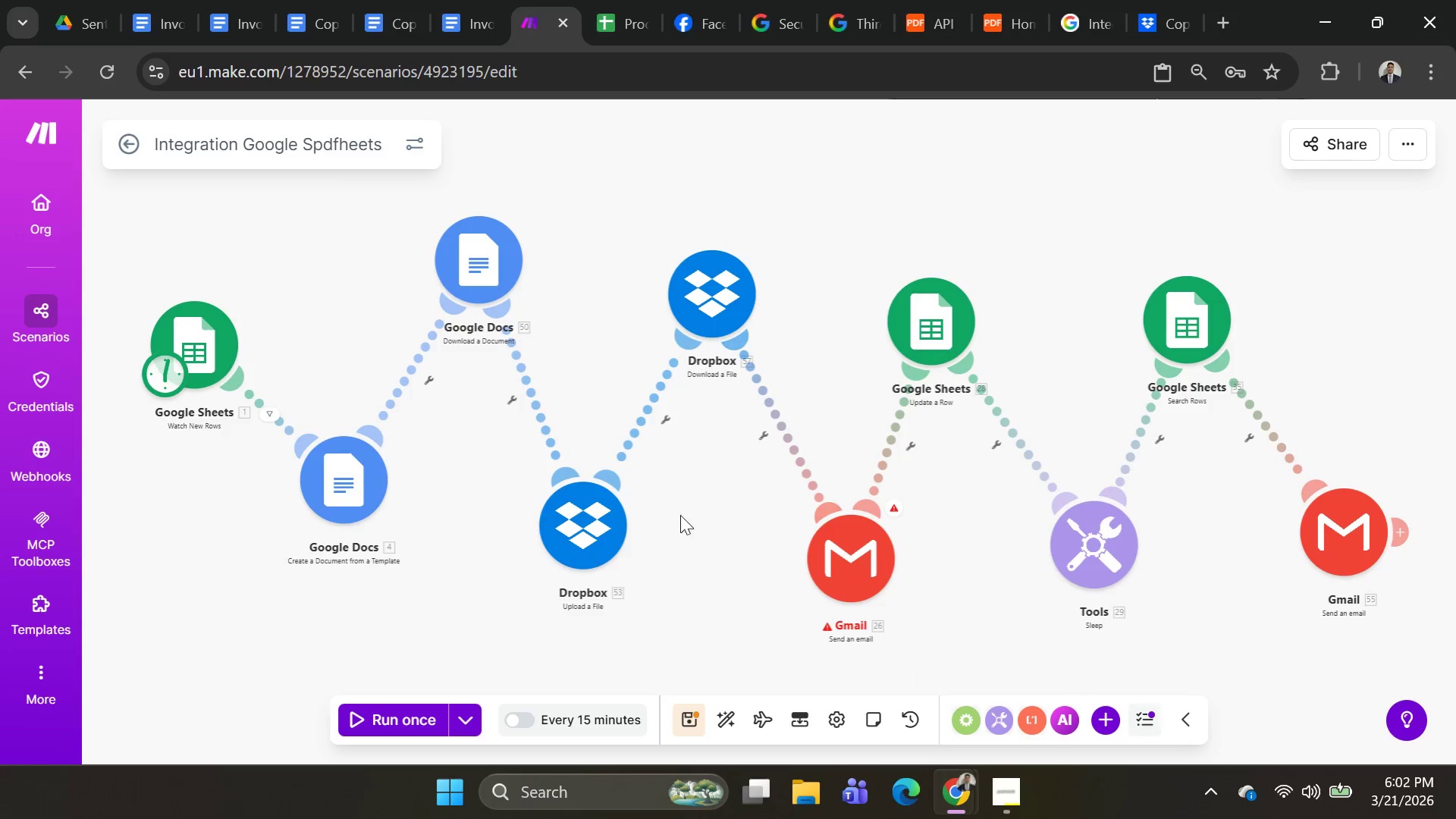 
left_click([577, 517])
 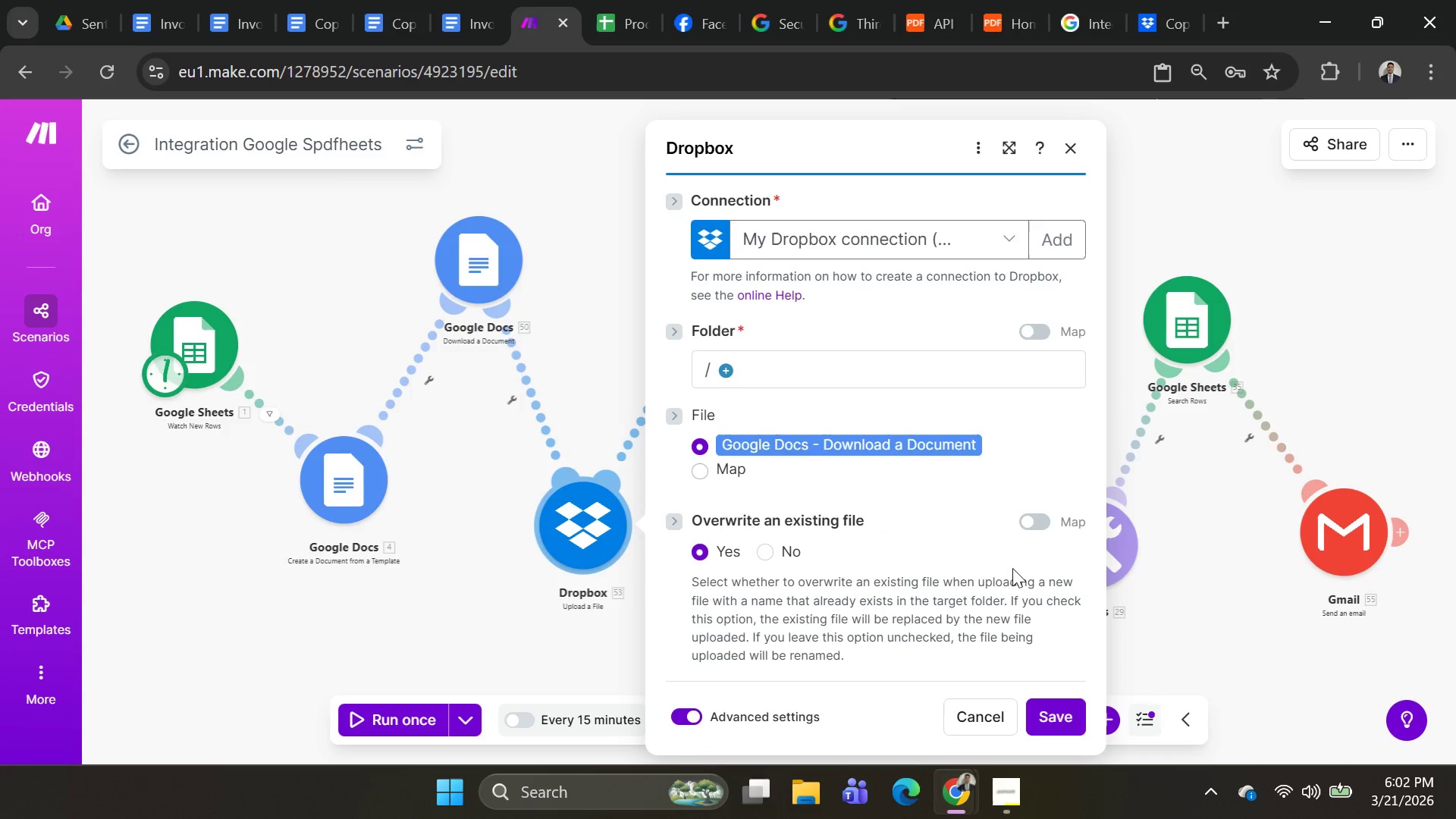 
scroll: coordinate [921, 544], scroll_direction: down, amount: 8.0
 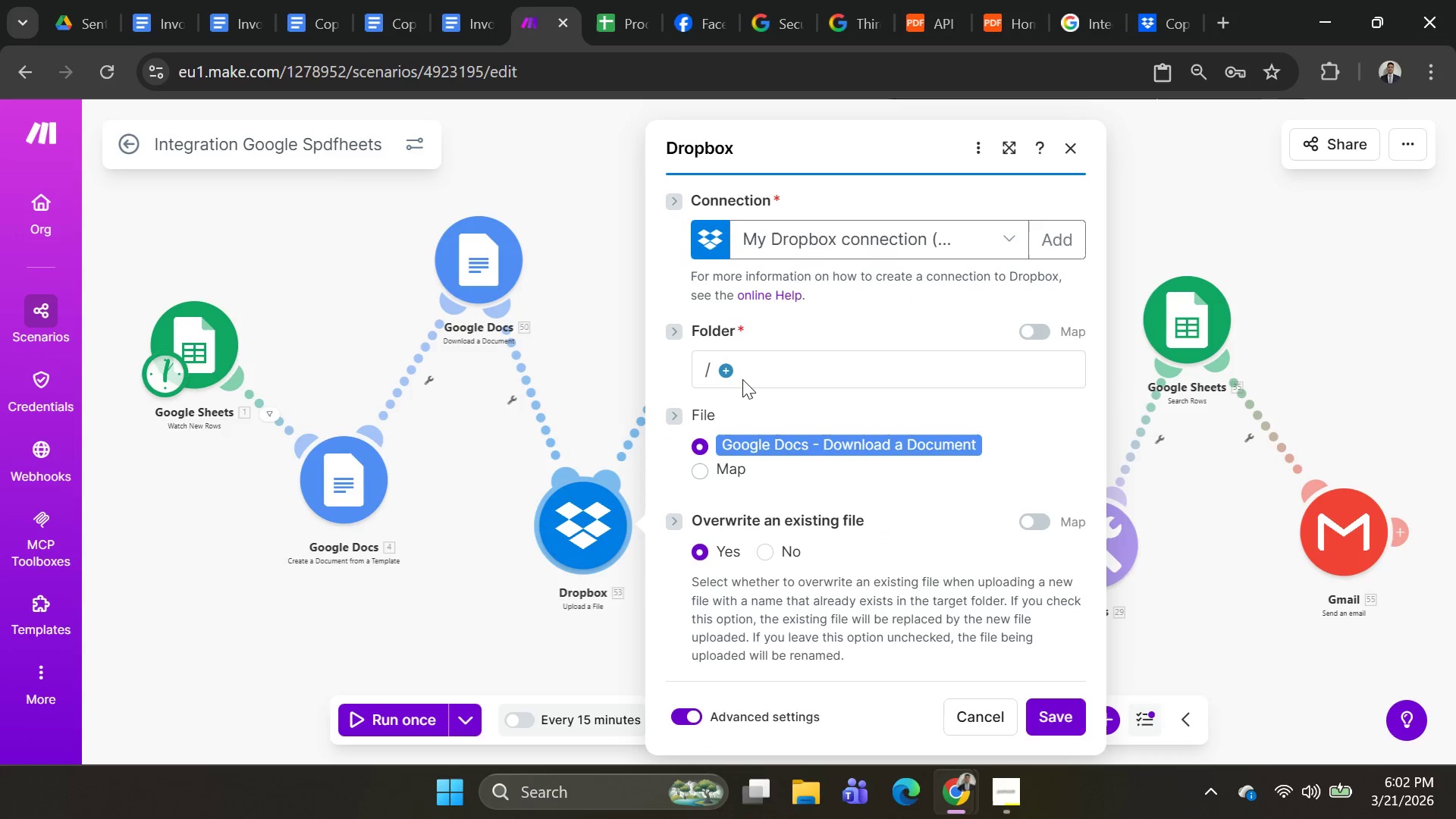 
left_click([724, 376])
 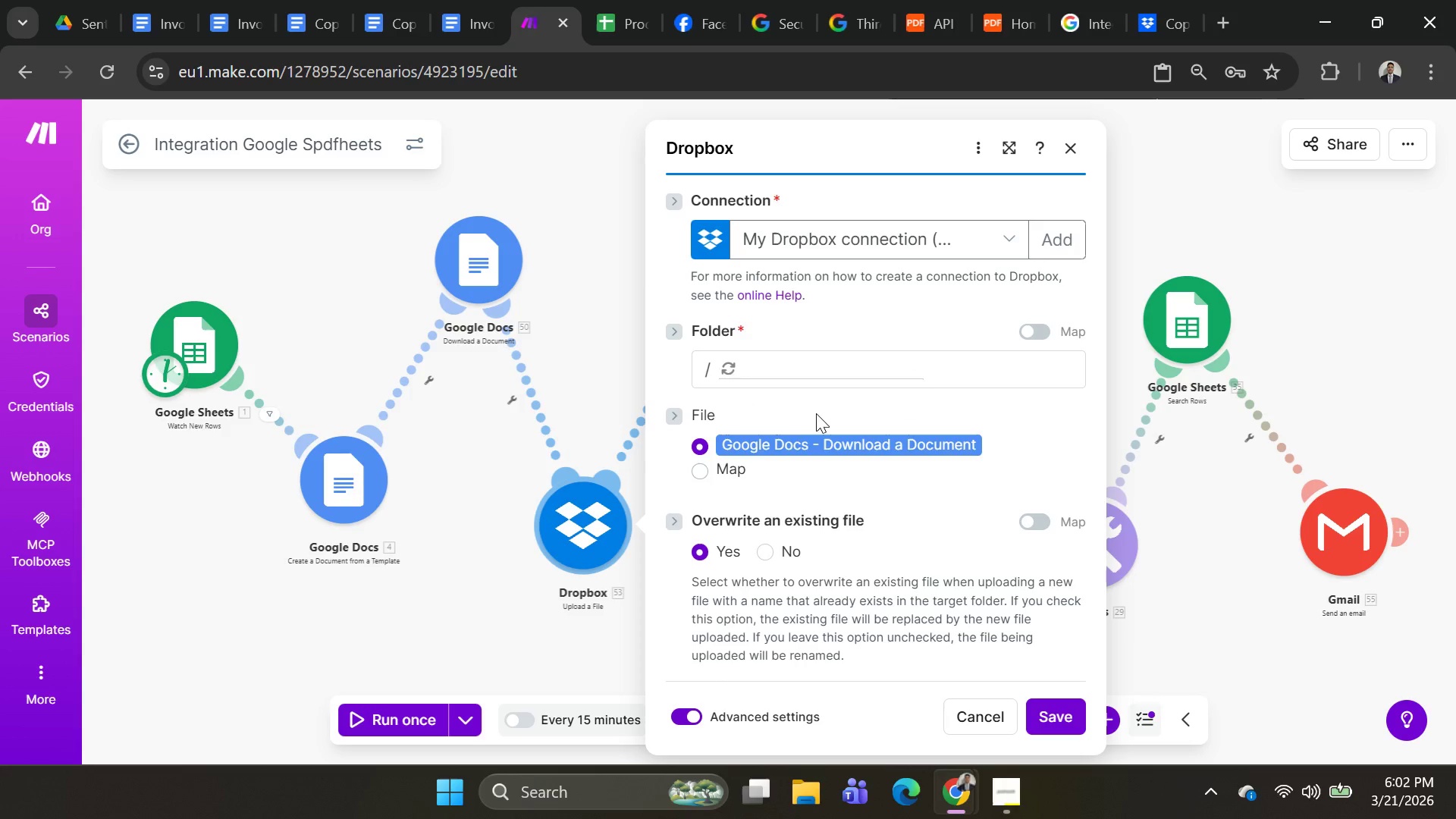 
left_click([1083, 717])
 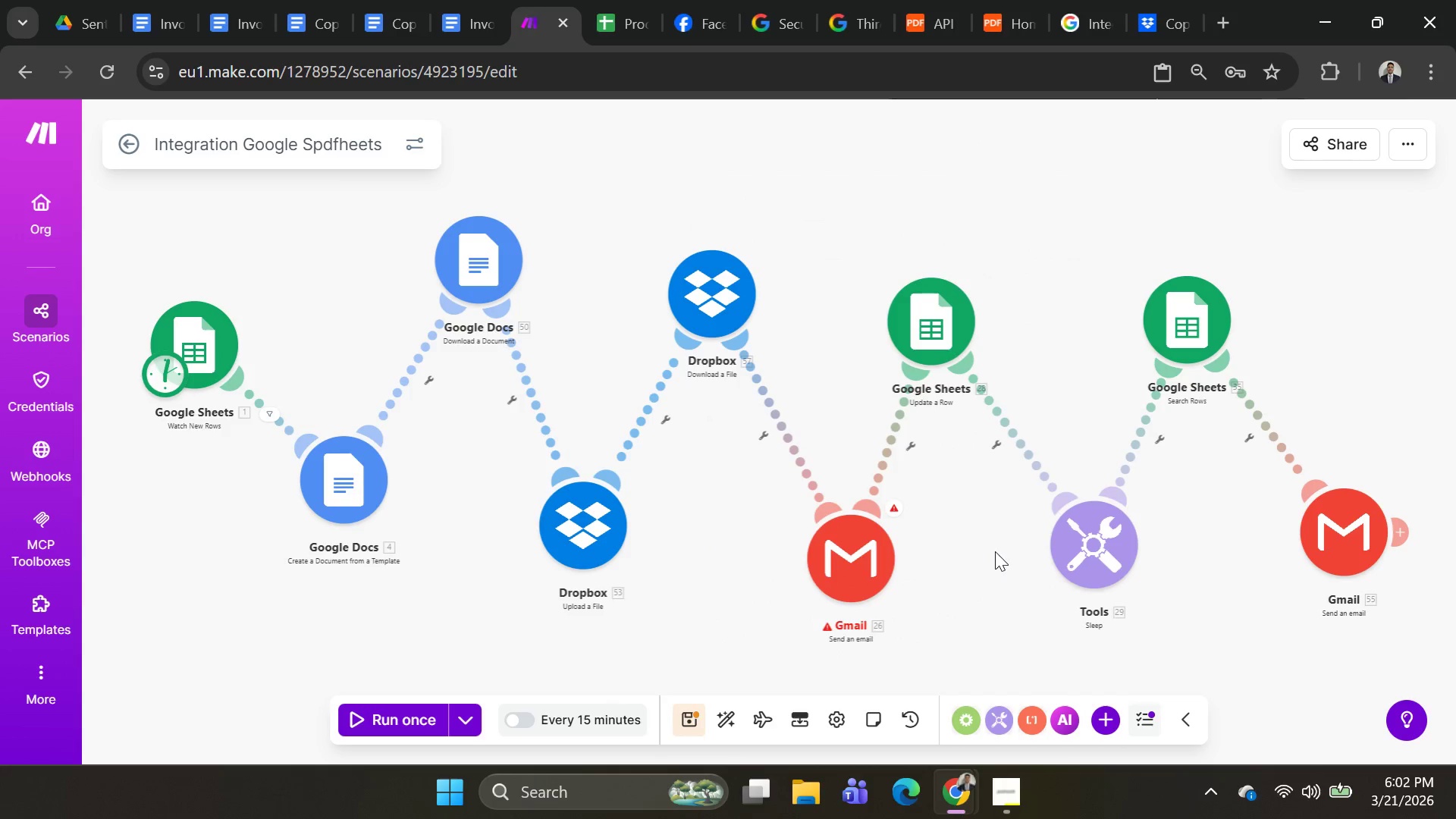 
left_click([861, 551])
 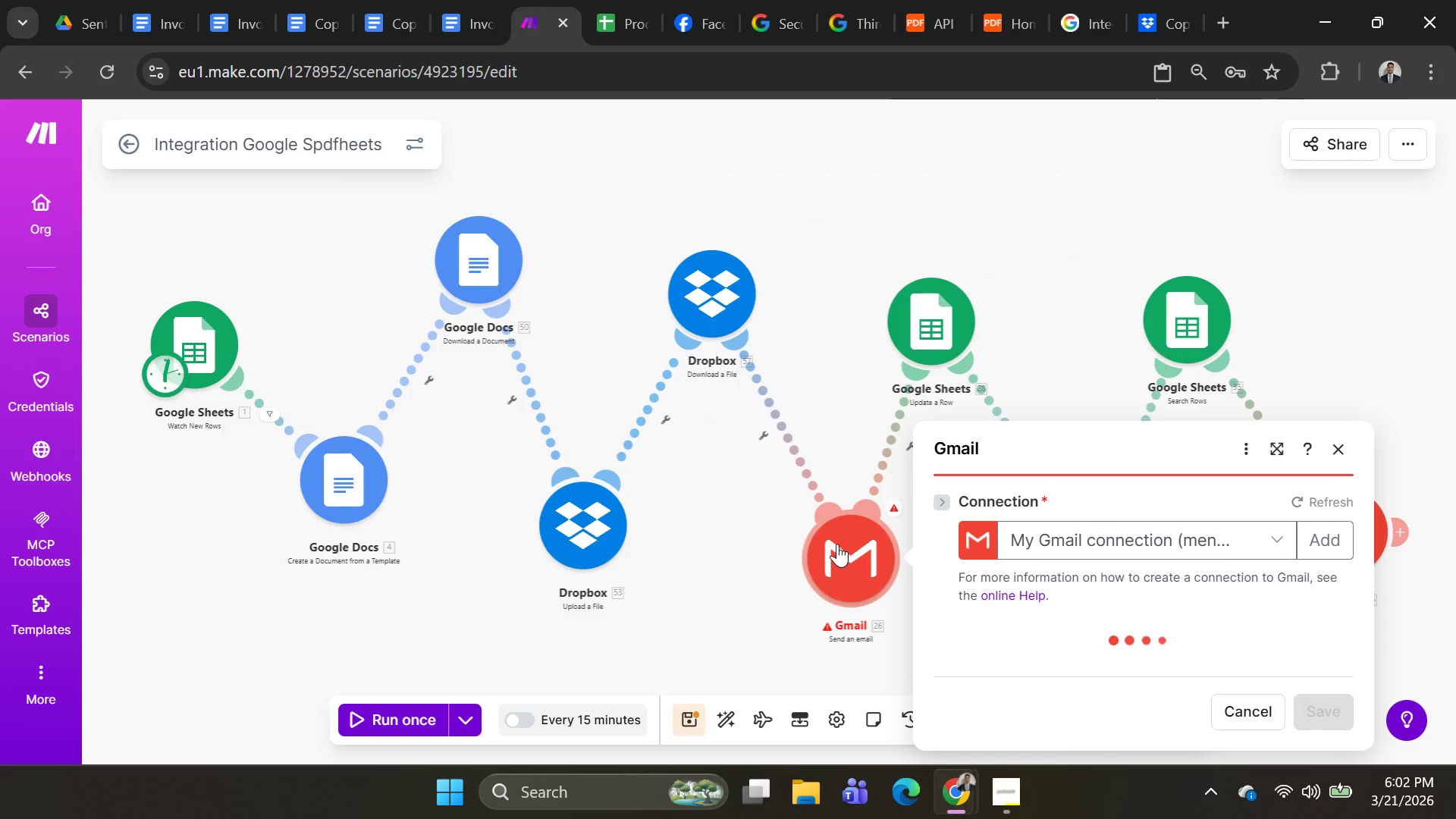 
scroll: coordinate [1131, 582], scroll_direction: down, amount: 20.0
 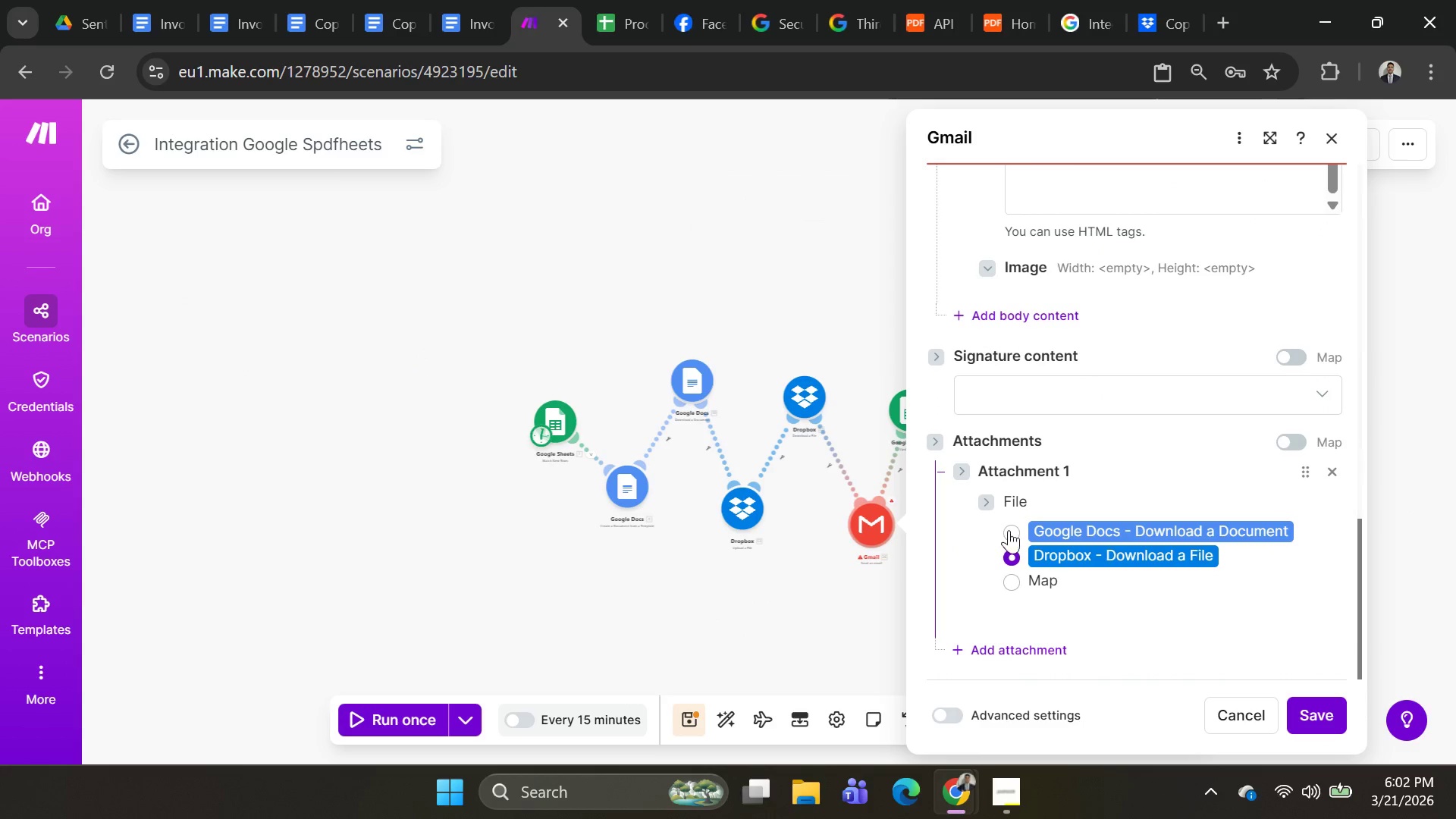 
left_click([1012, 532])
 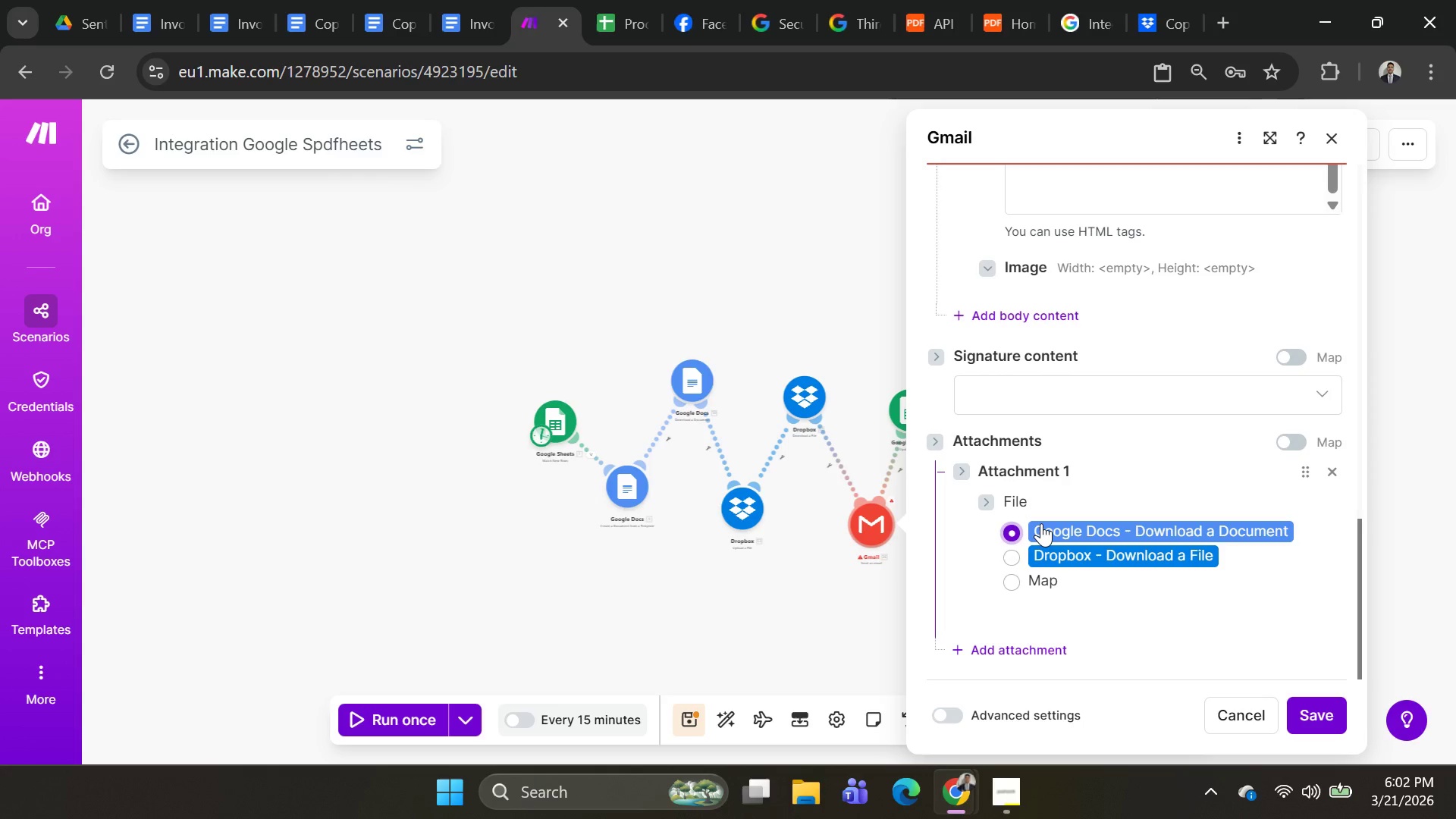 
scroll: coordinate [1041, 523], scroll_direction: down, amount: 2.0
 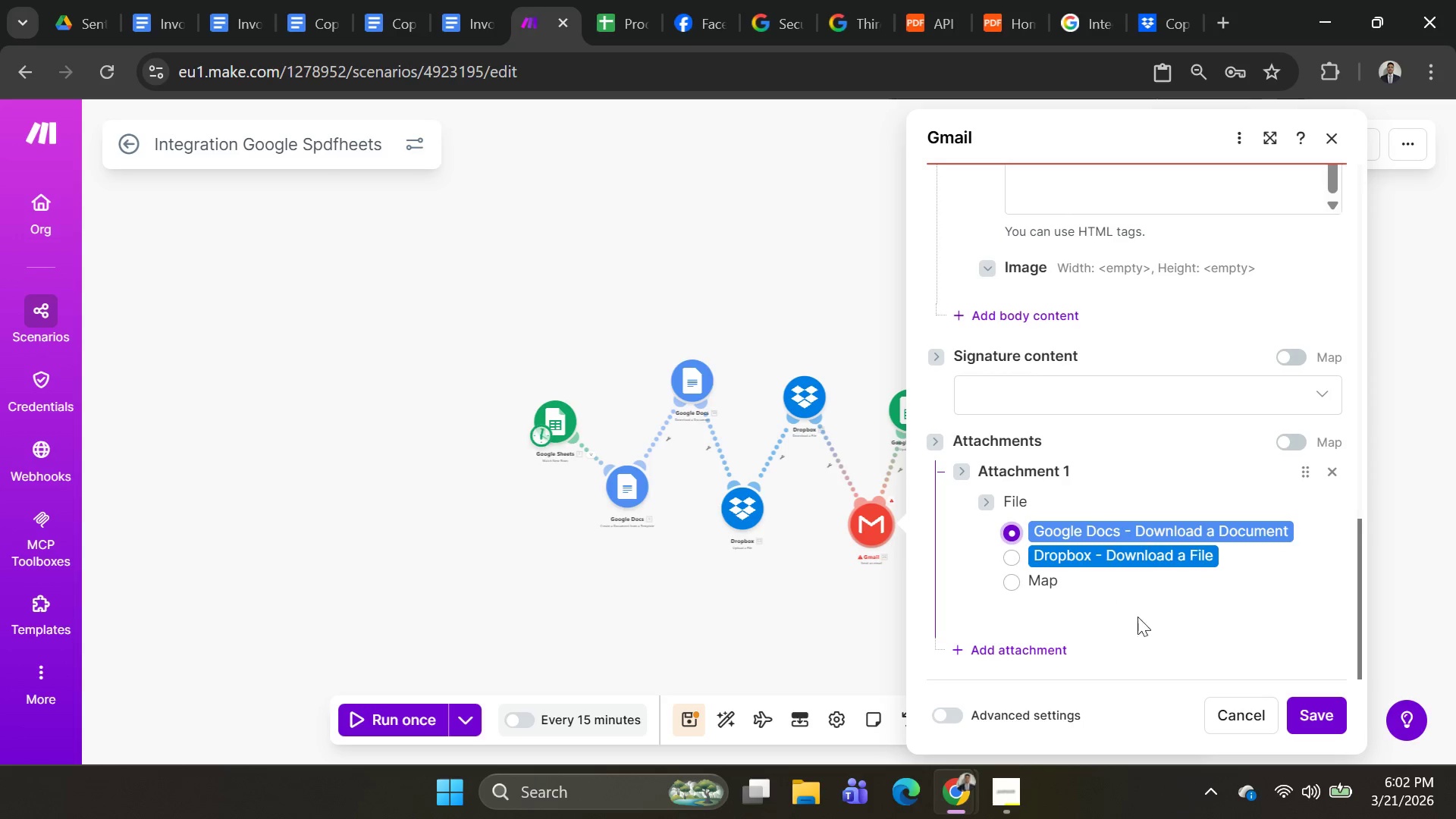 
left_click([1314, 712])
 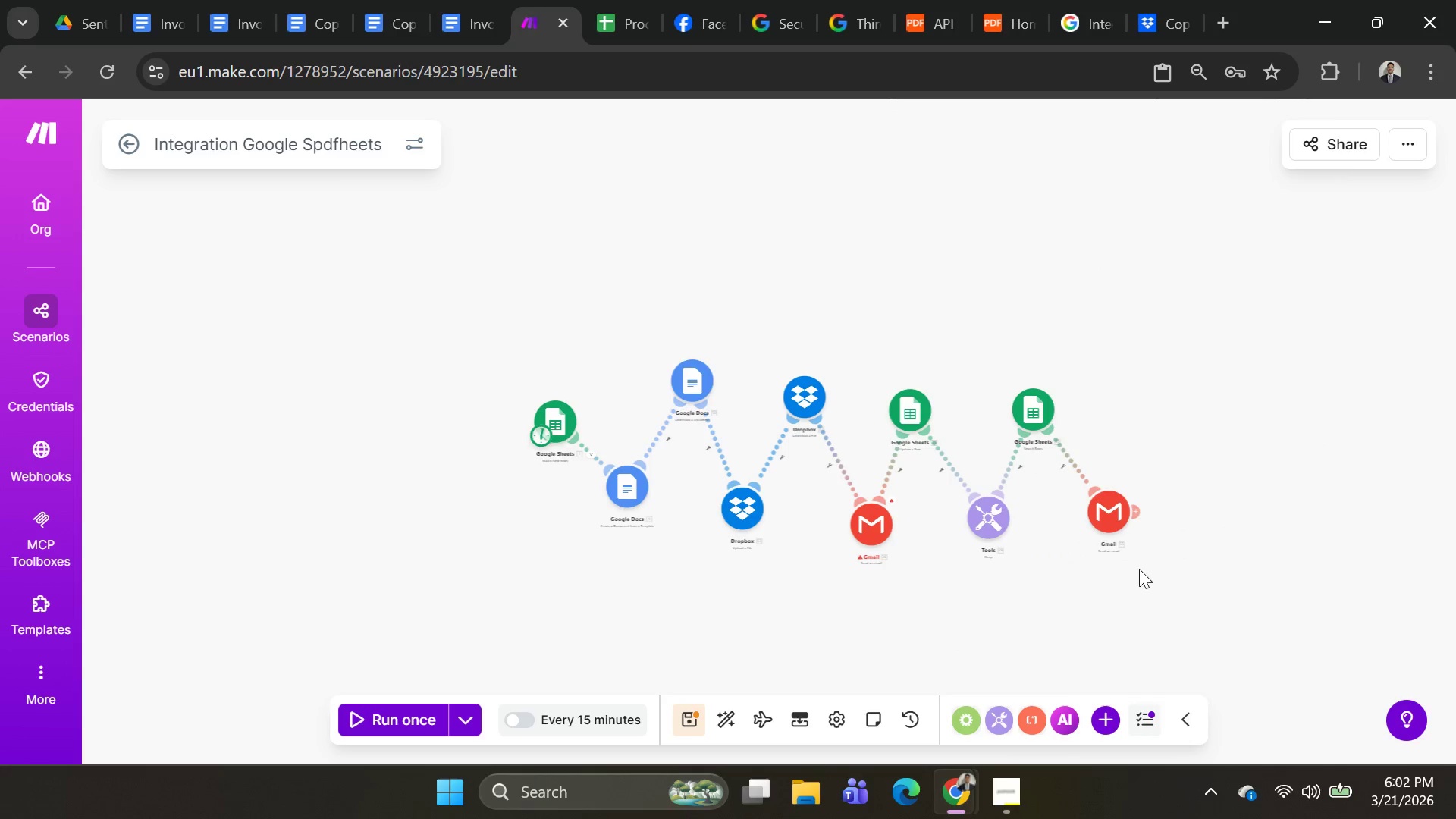 
left_click([1115, 524])
 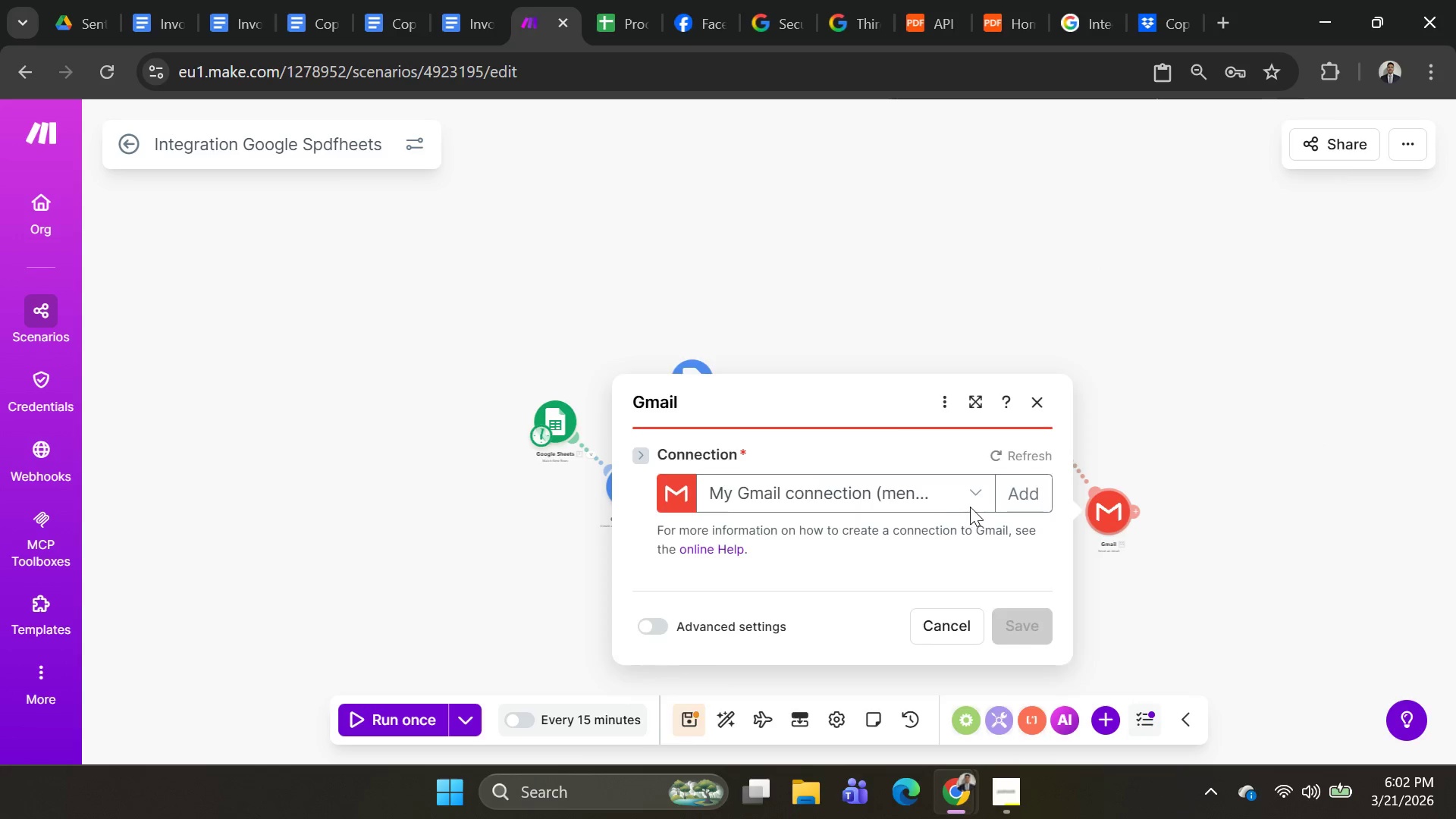 
scroll: coordinate [946, 548], scroll_direction: down, amount: 22.0
 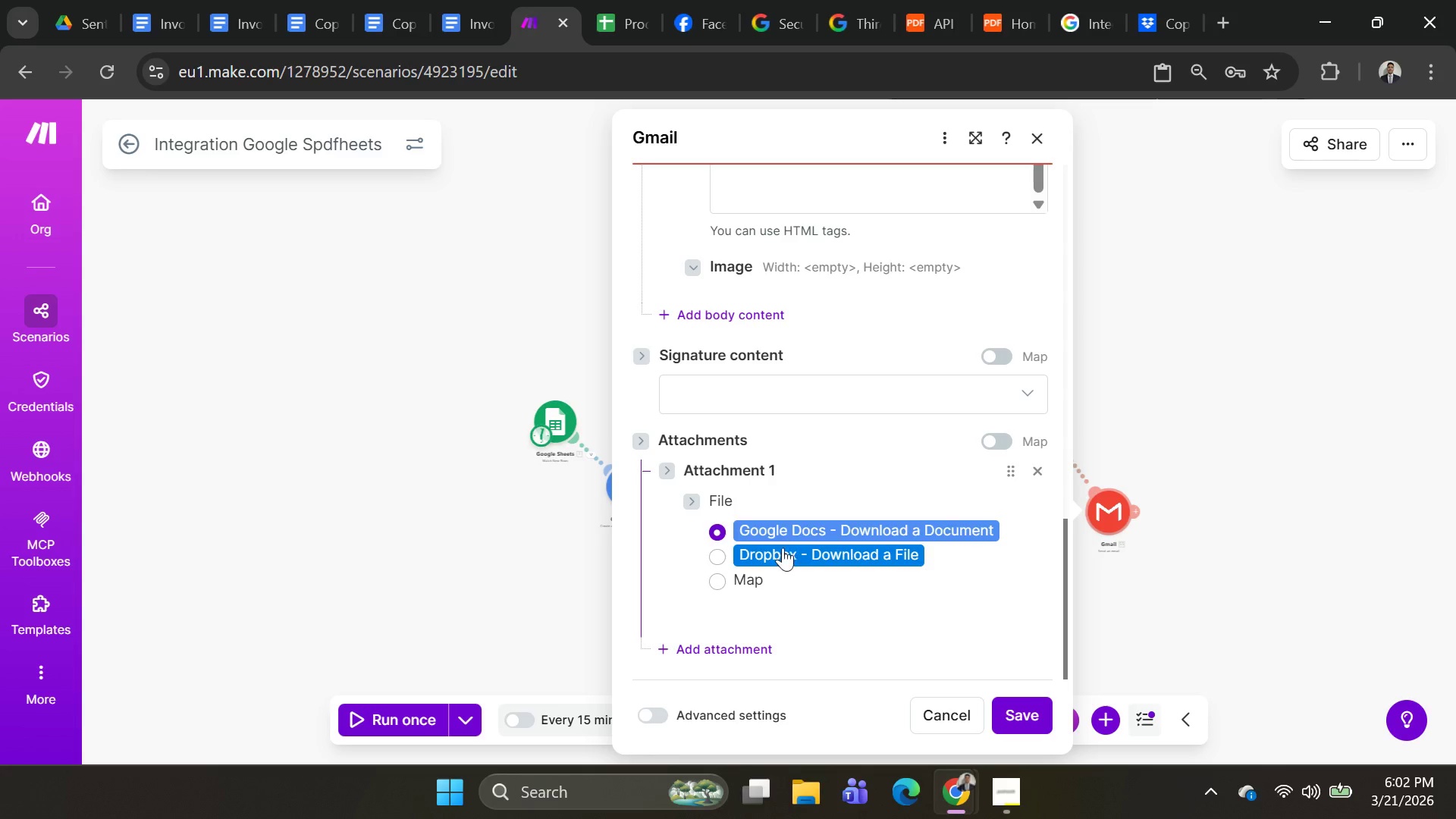 
left_click([780, 550])
 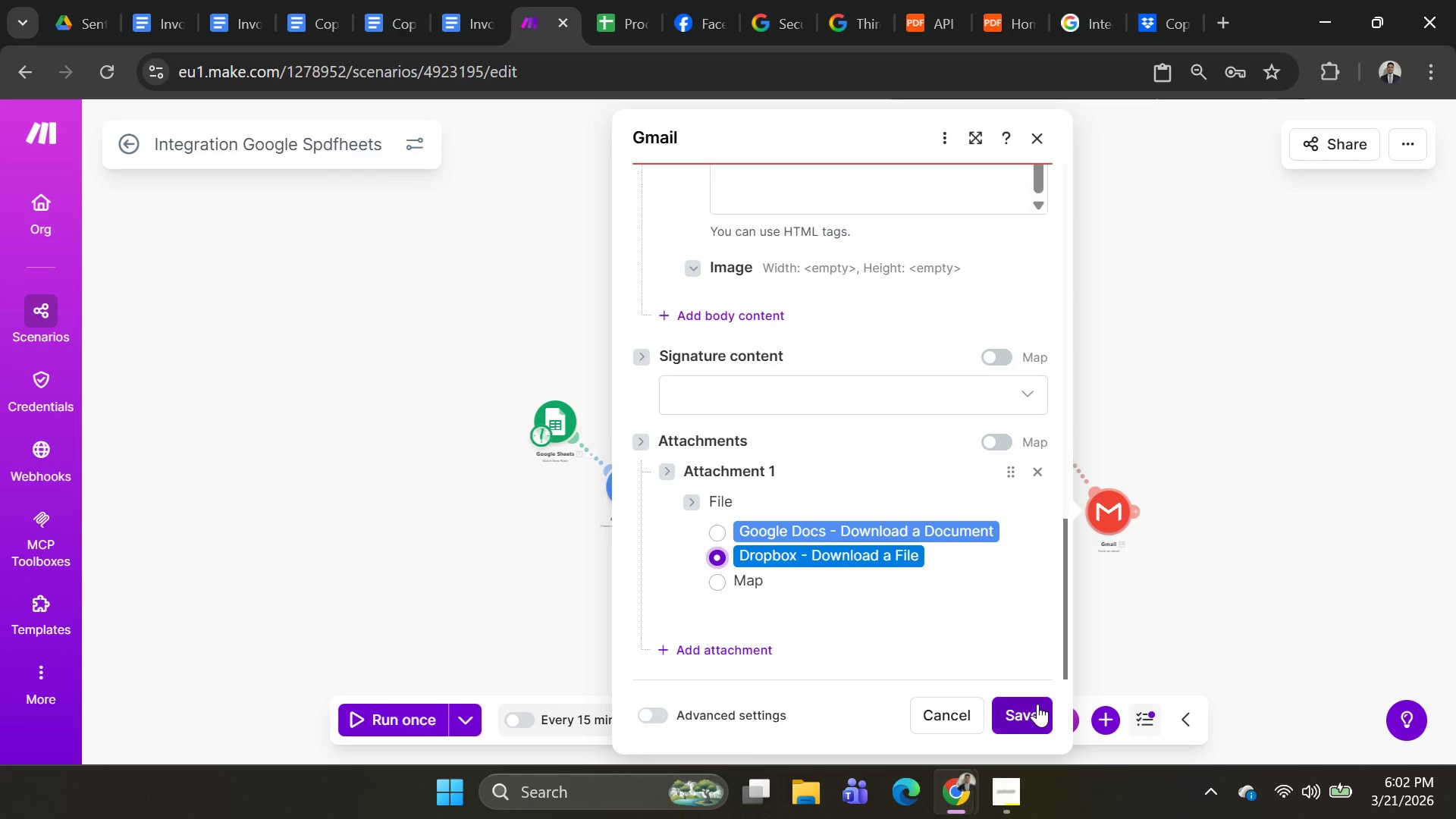 
left_click([1034, 706])
 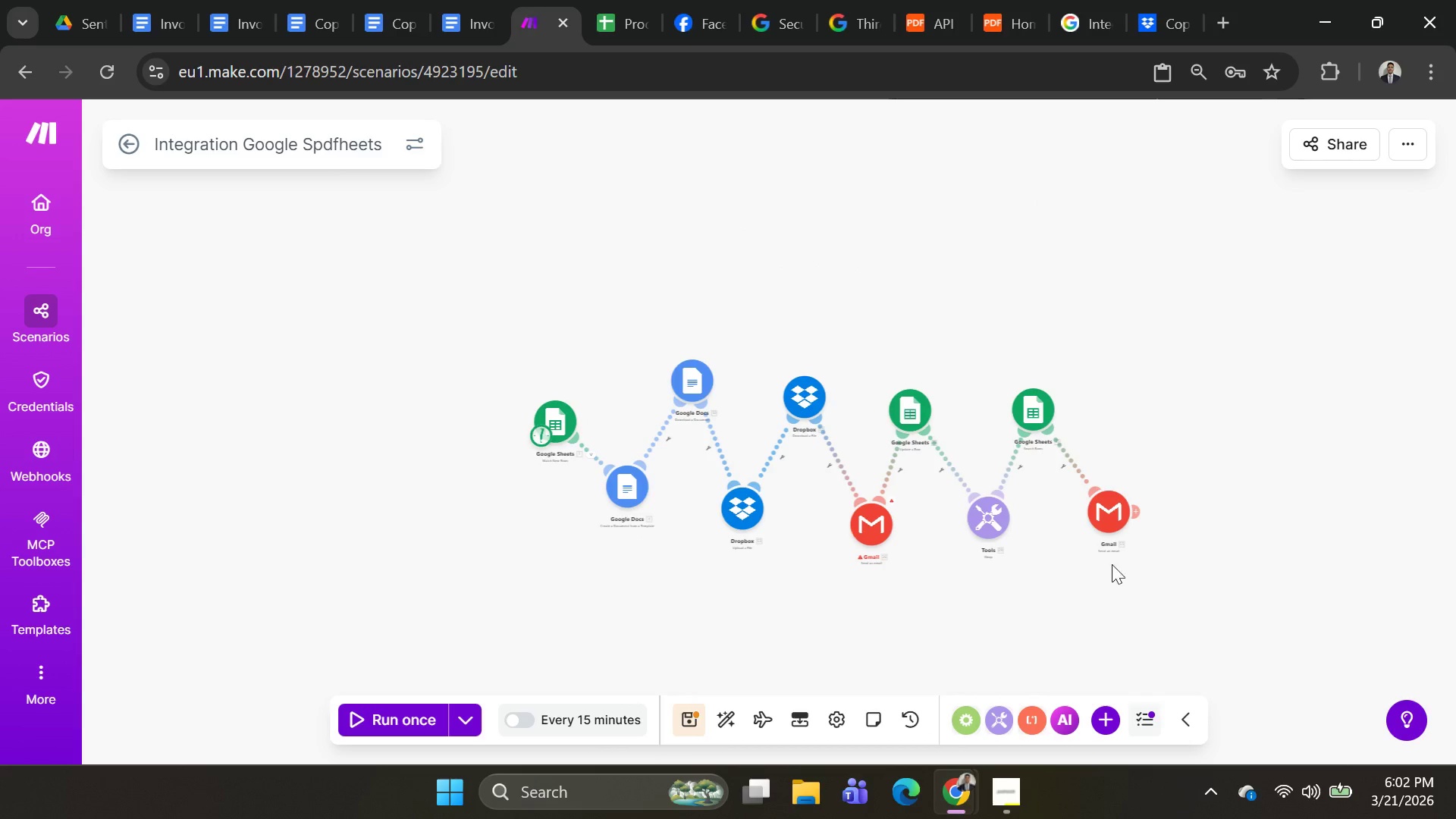 
right_click([1116, 523])
 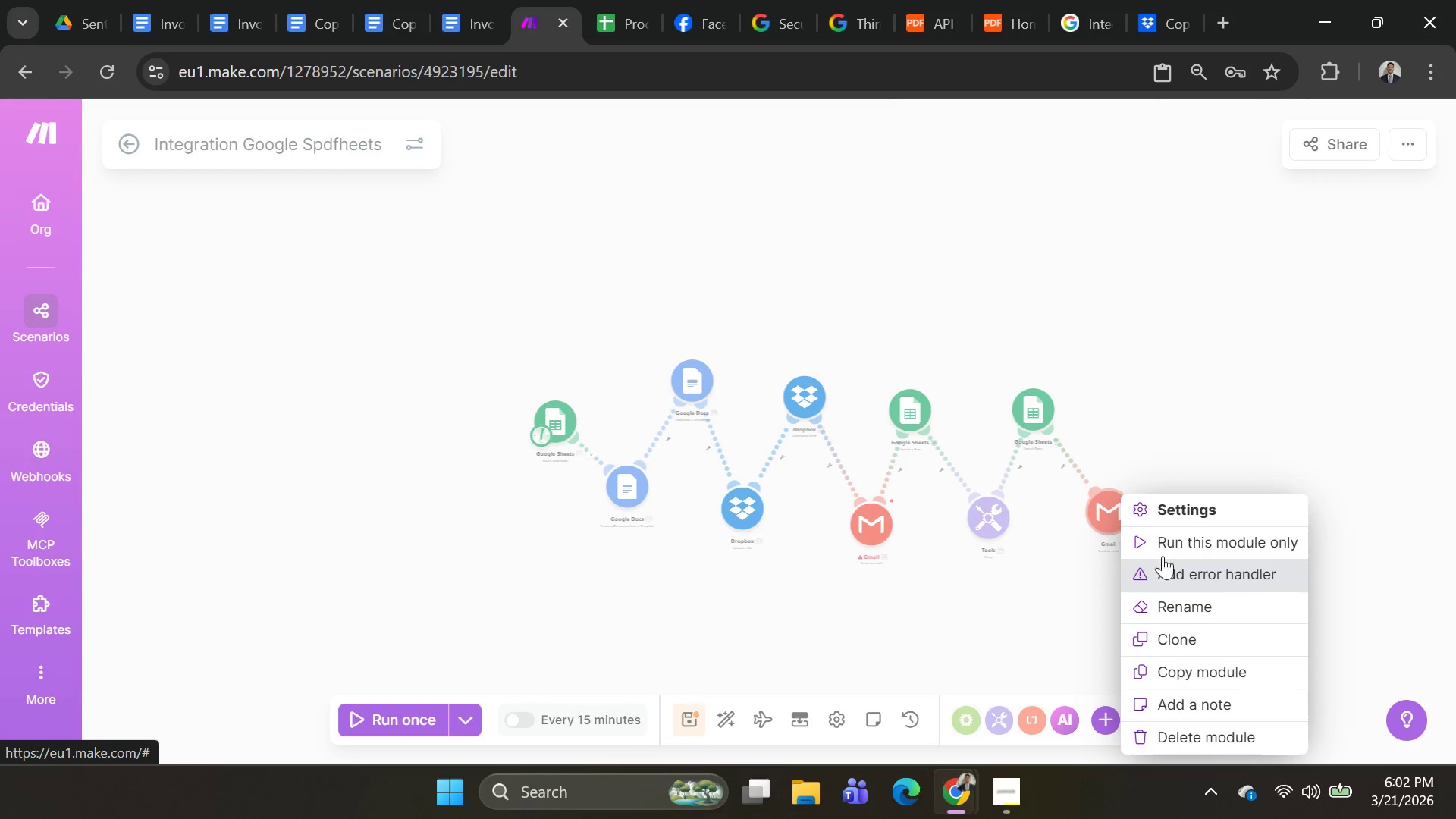 
left_click([1166, 549])
 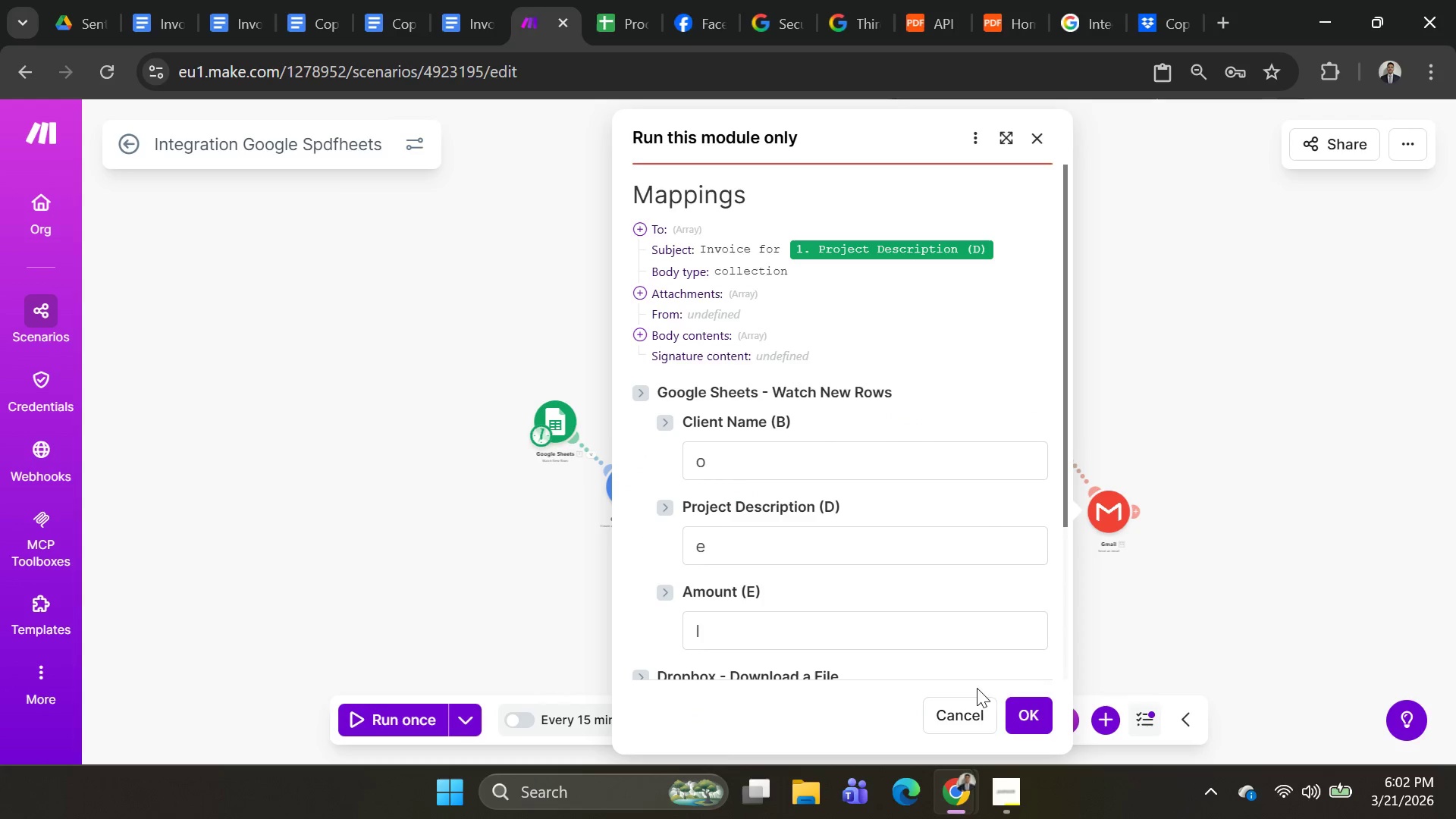 
left_click([1034, 709])
 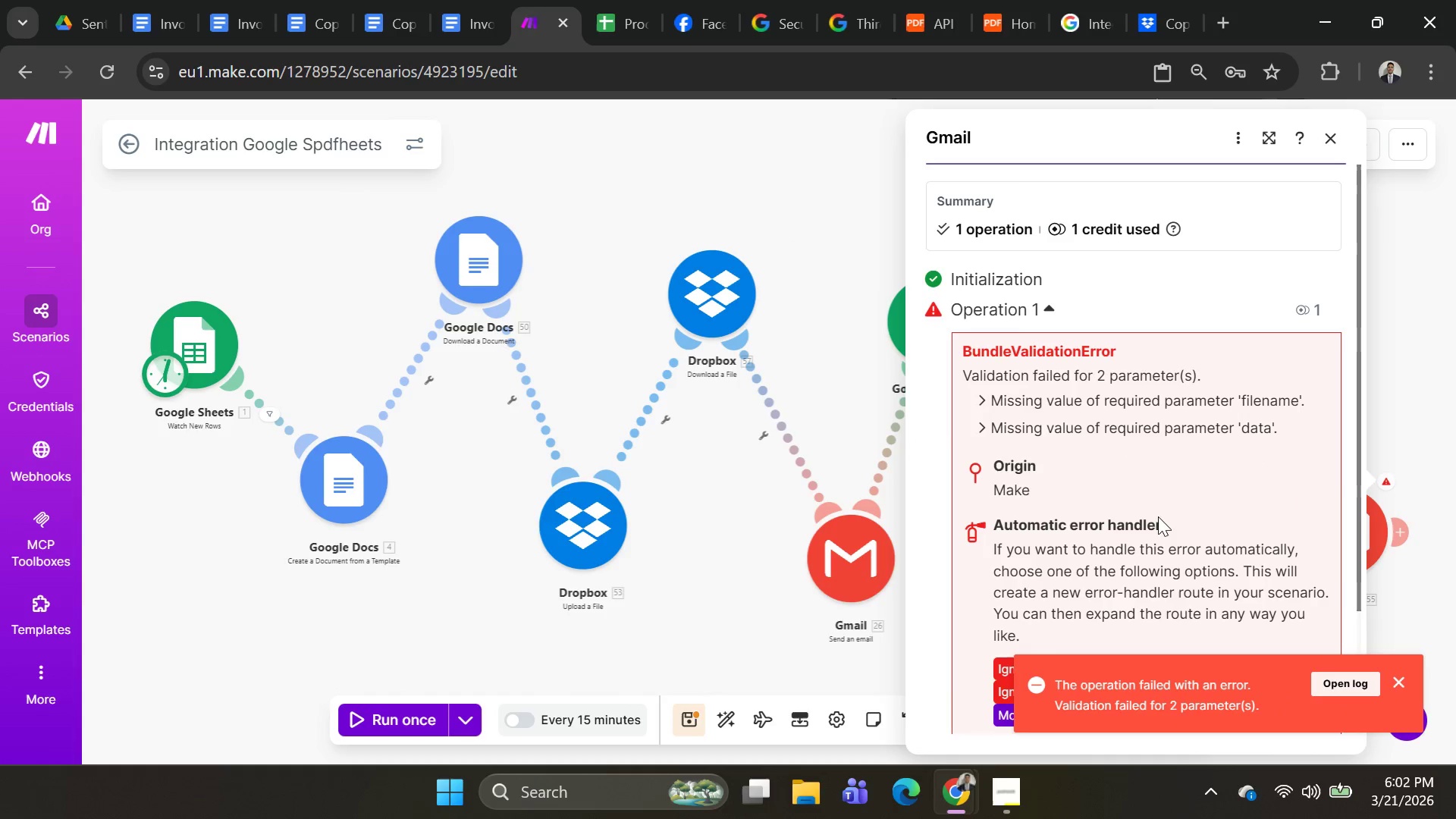 
left_click([852, 557])
 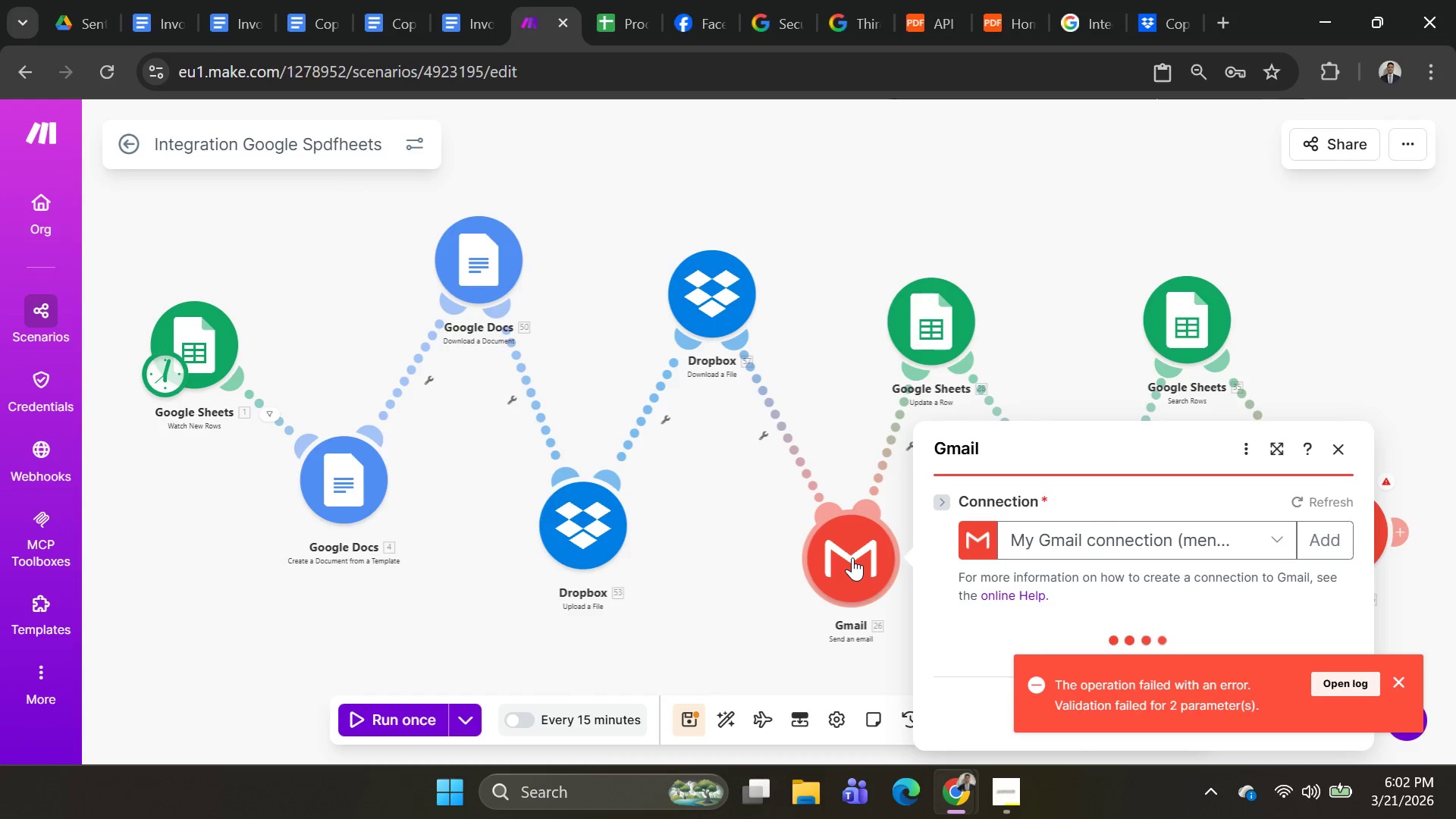 
right_click([852, 557])
 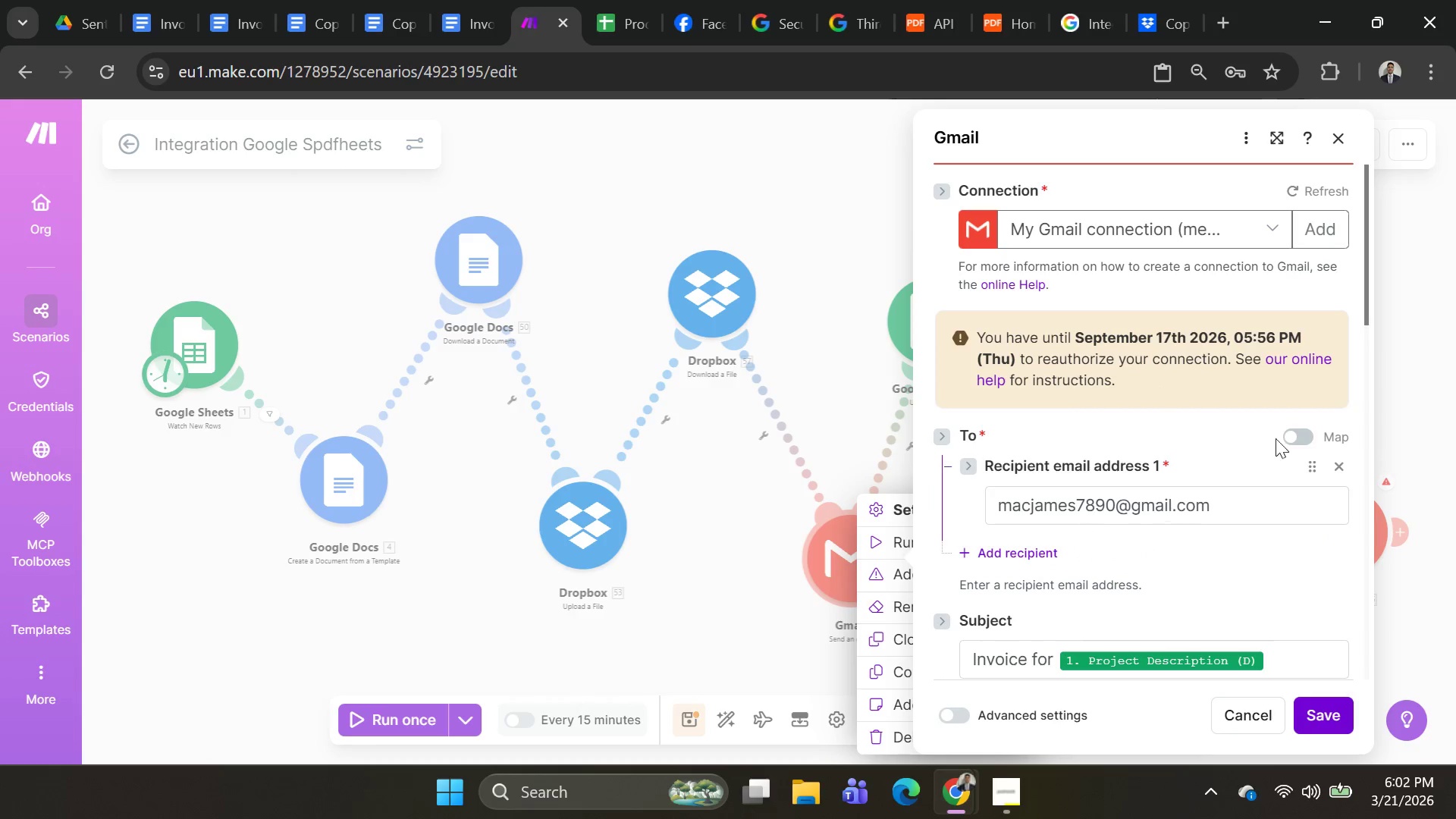 
left_click([1313, 243])
 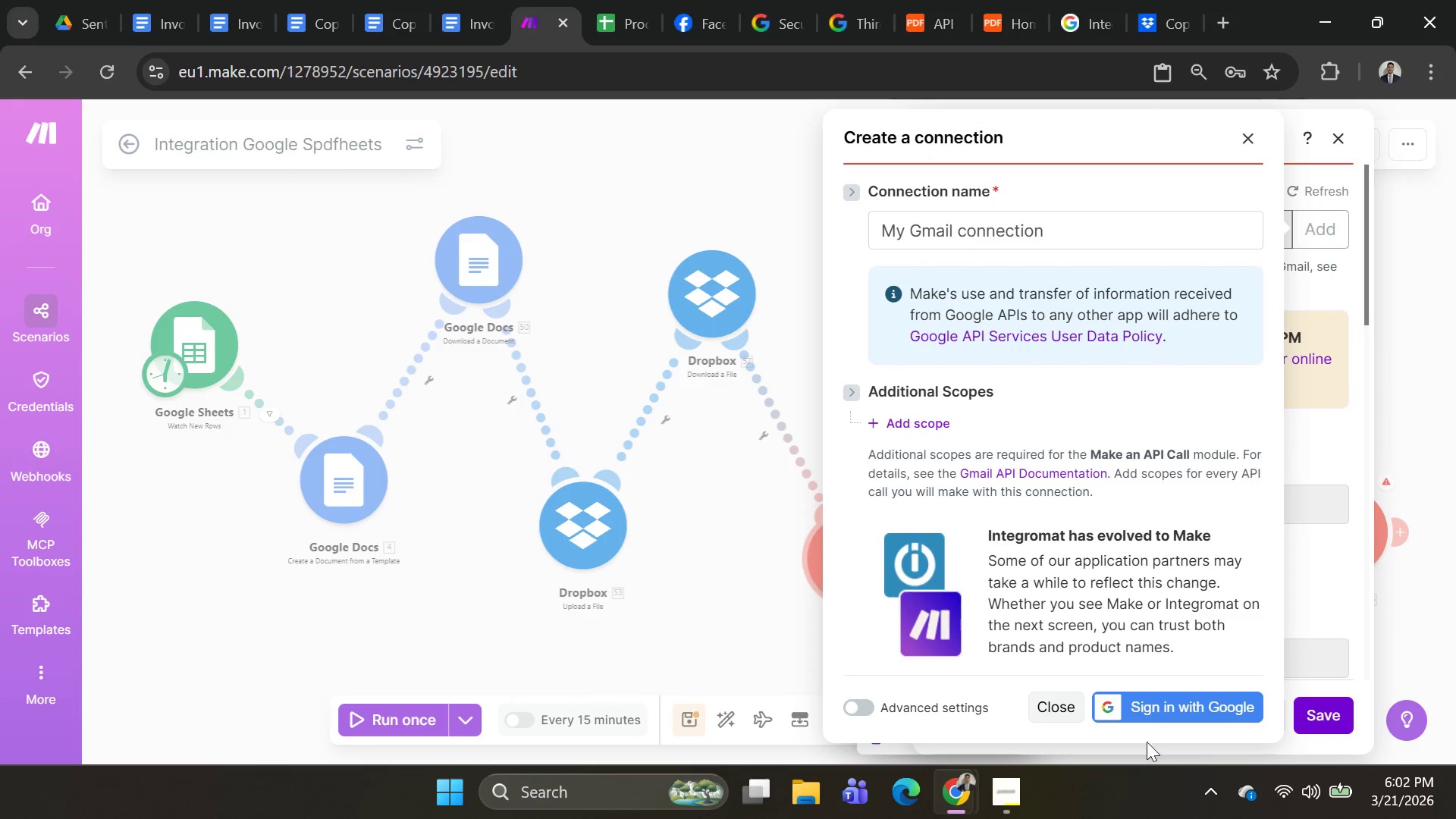 
left_click([1161, 710])
 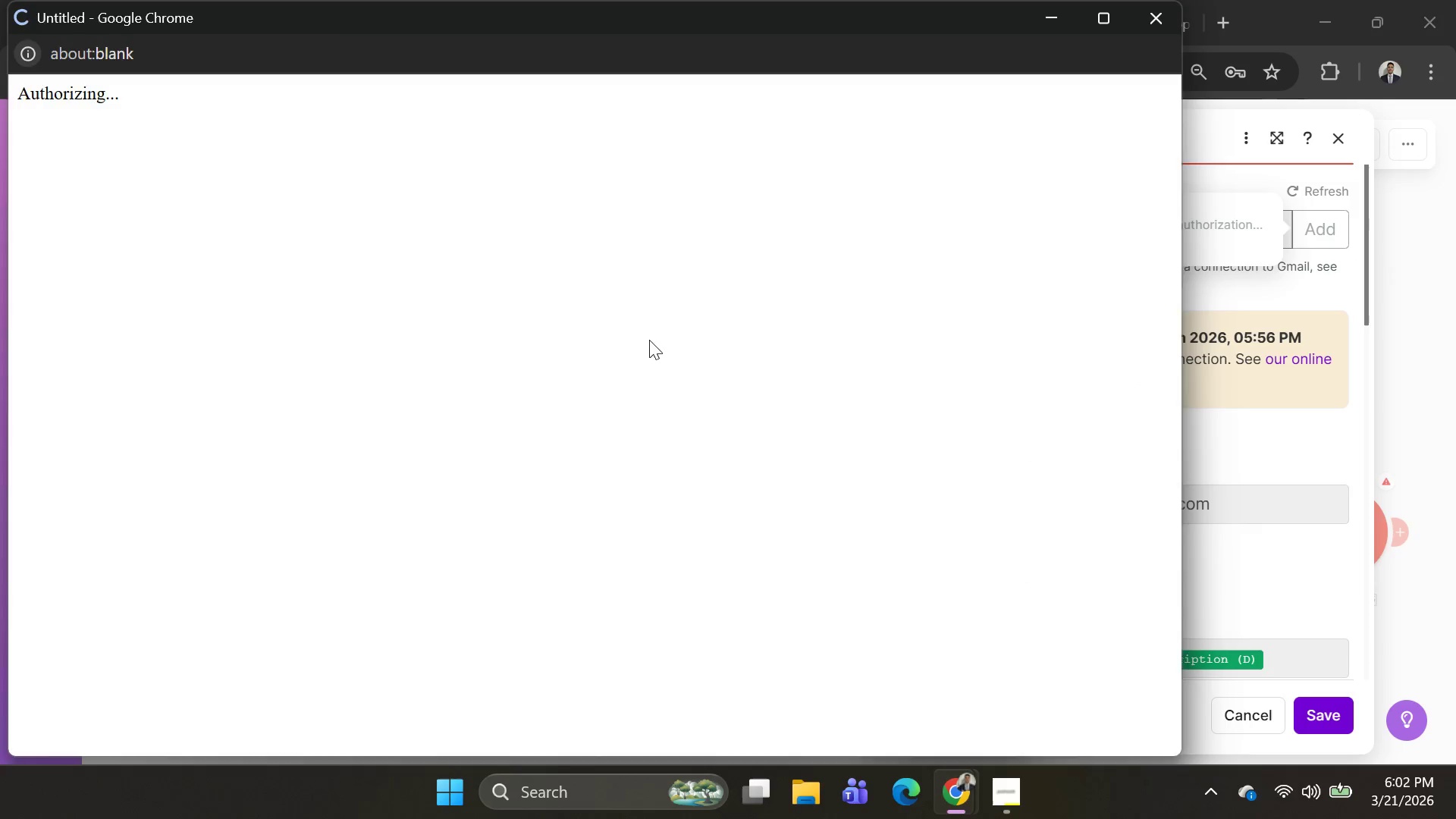 
left_click([694, 436])
 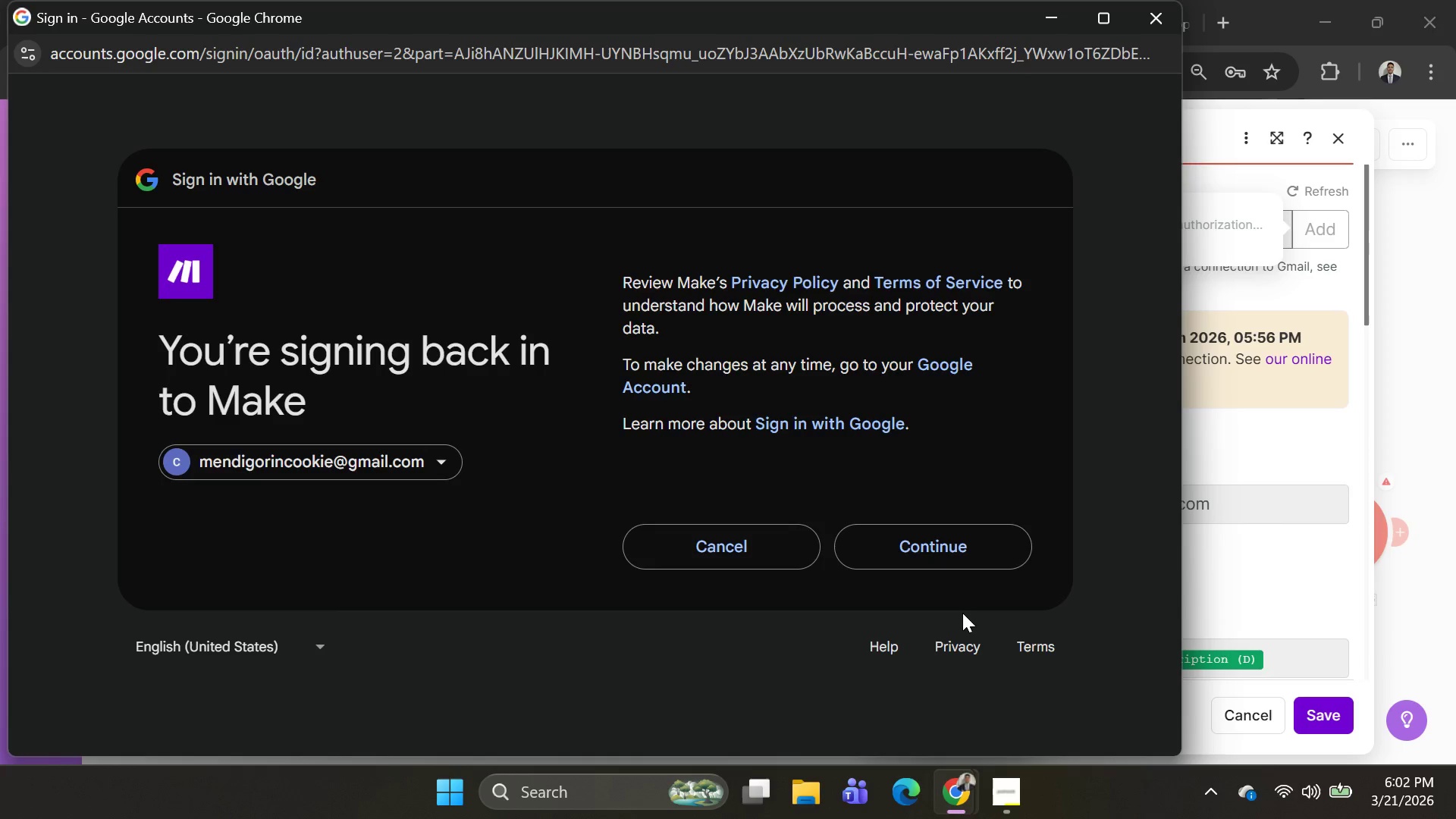 
double_click([927, 557])
 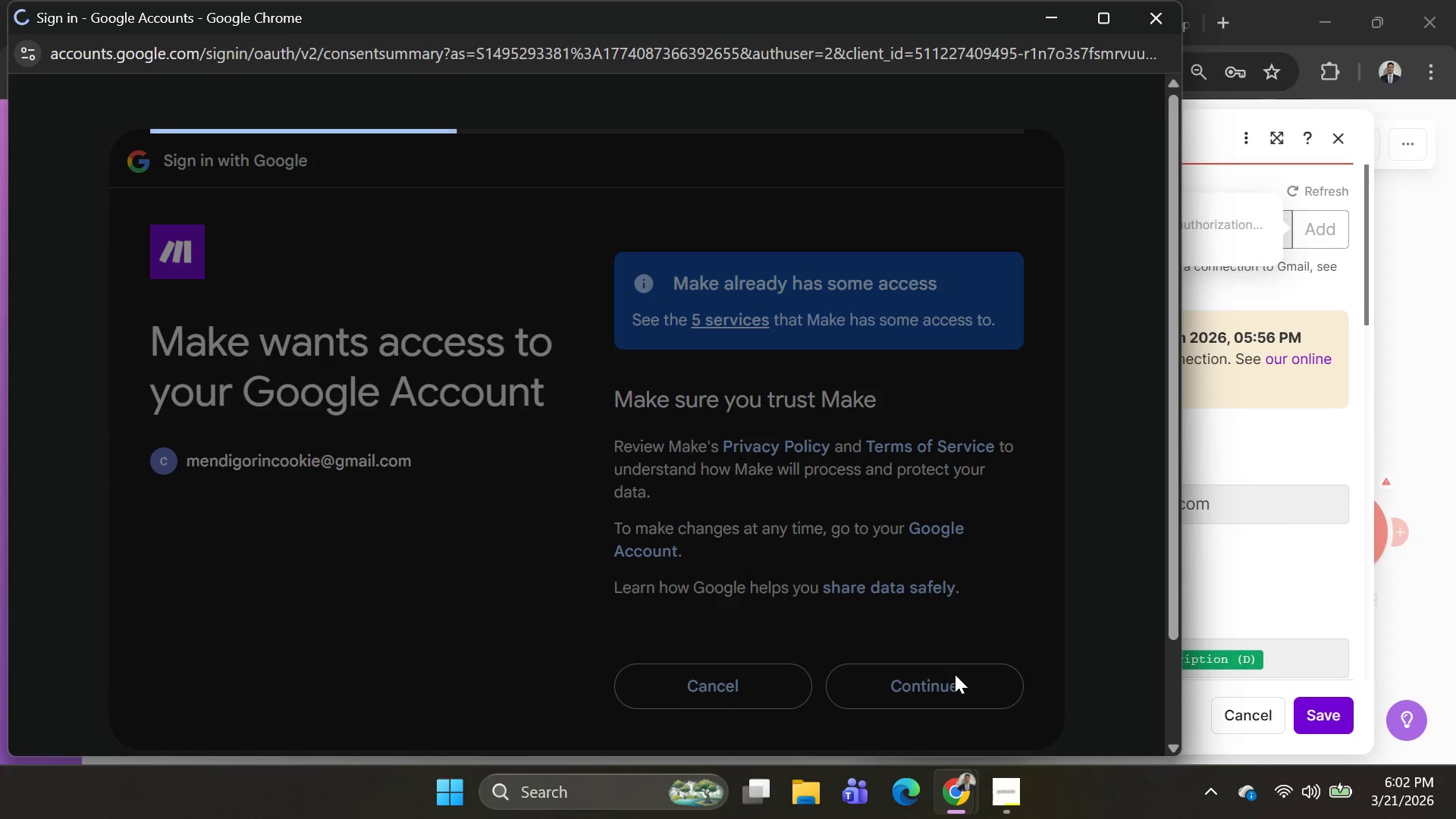 
mouse_move([942, 662])
 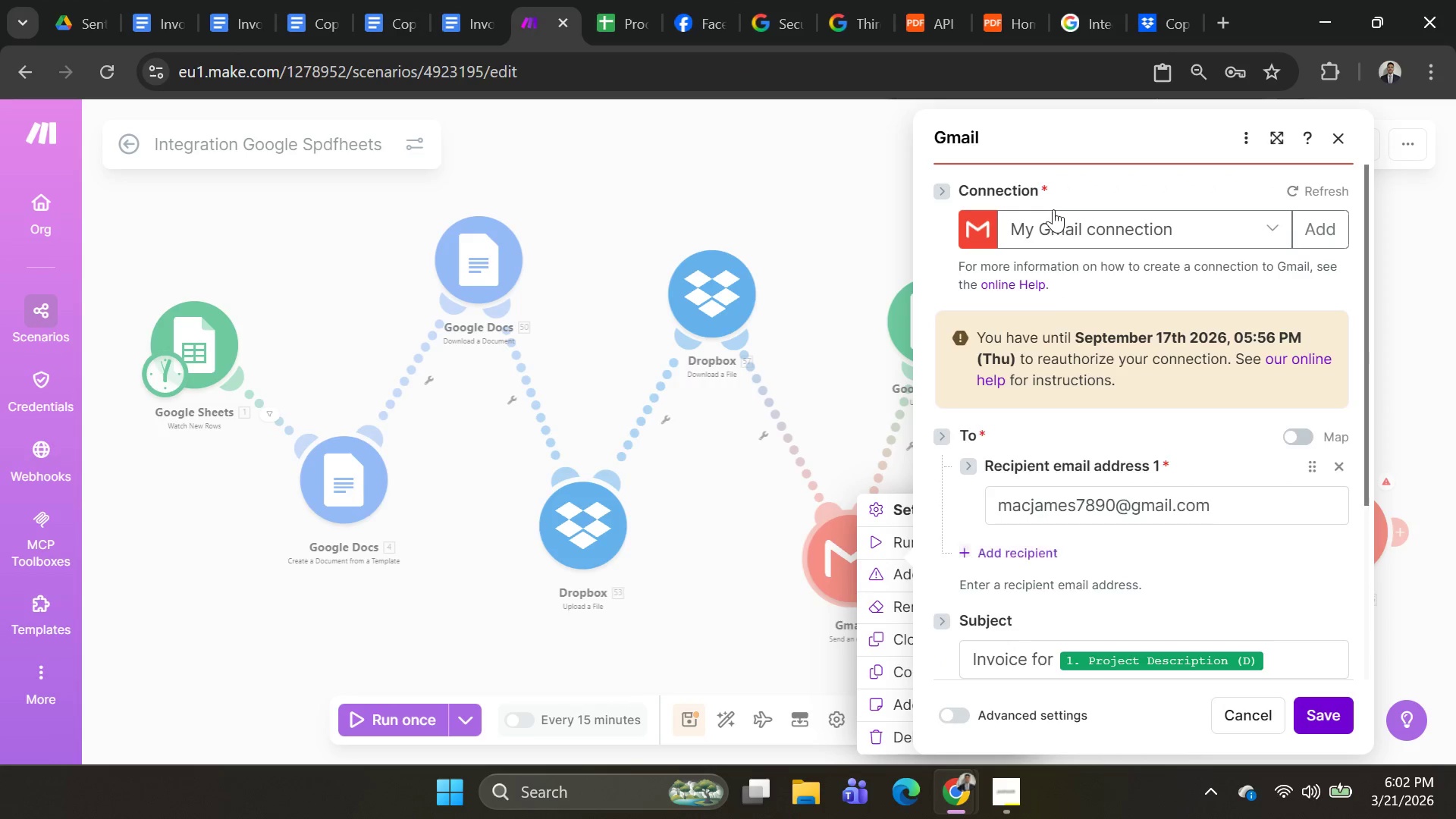 
scroll: coordinate [1180, 561], scroll_direction: down, amount: 16.0
 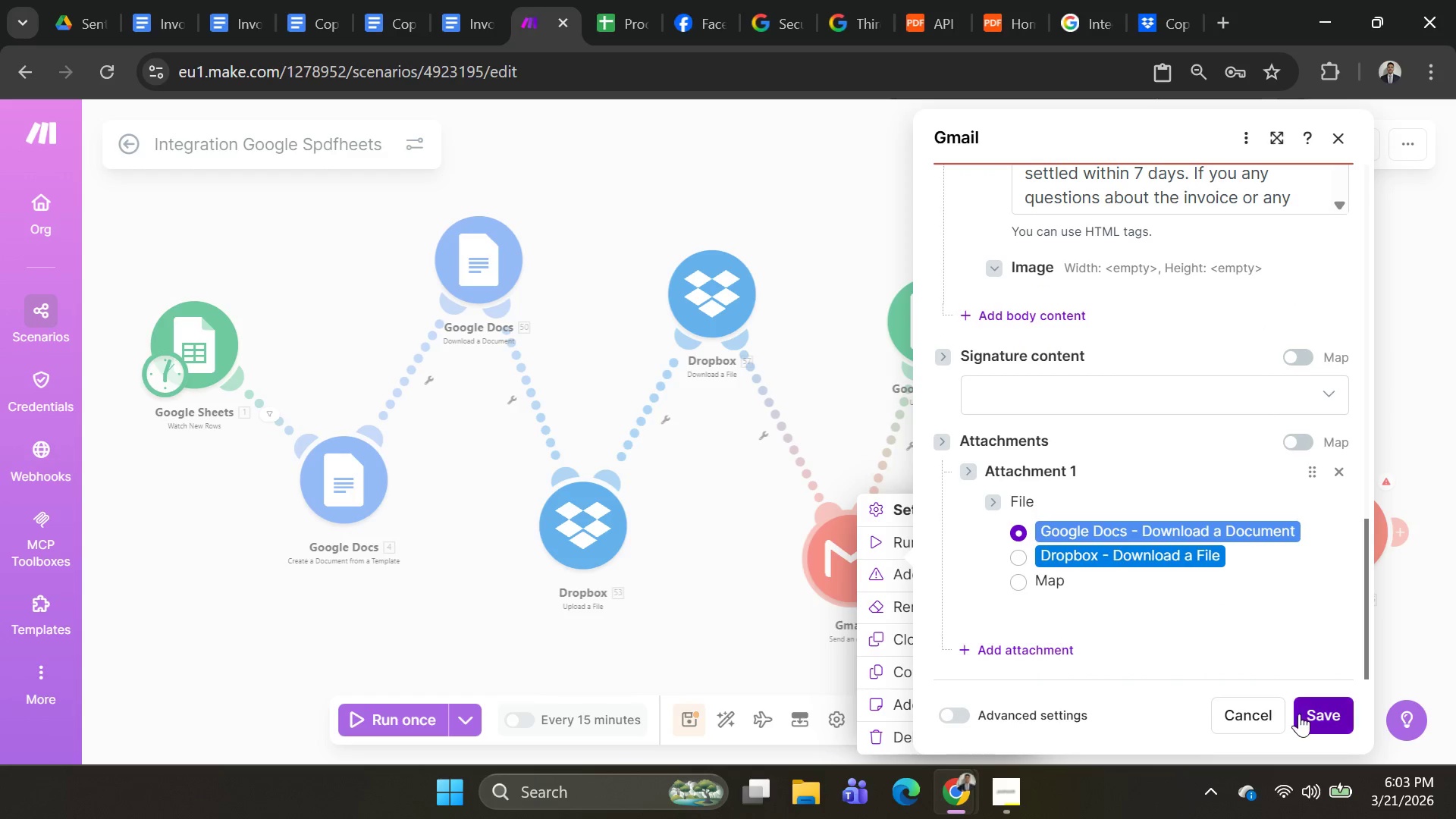 
wait(6.86)
 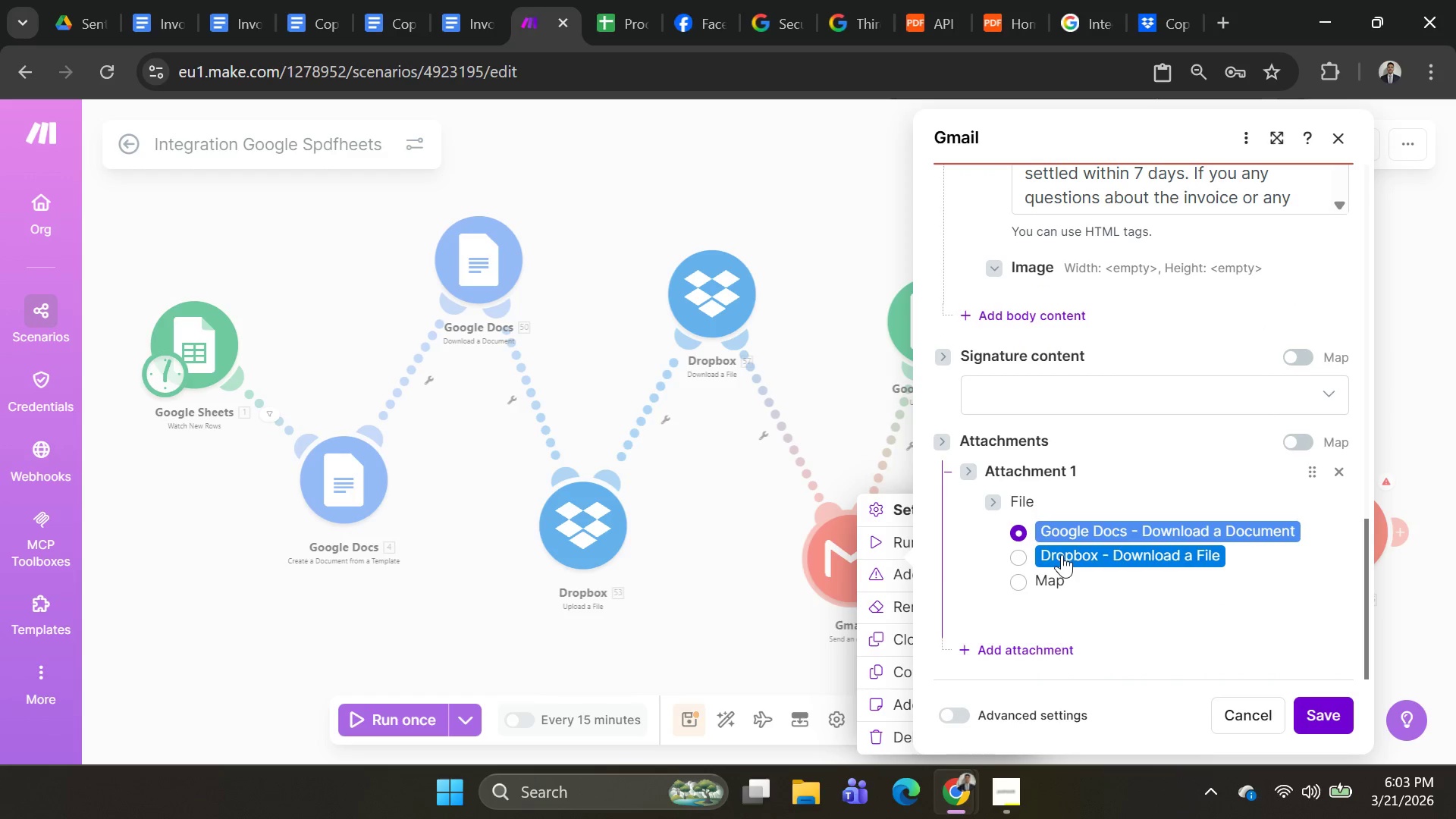 
left_click([1305, 714])
 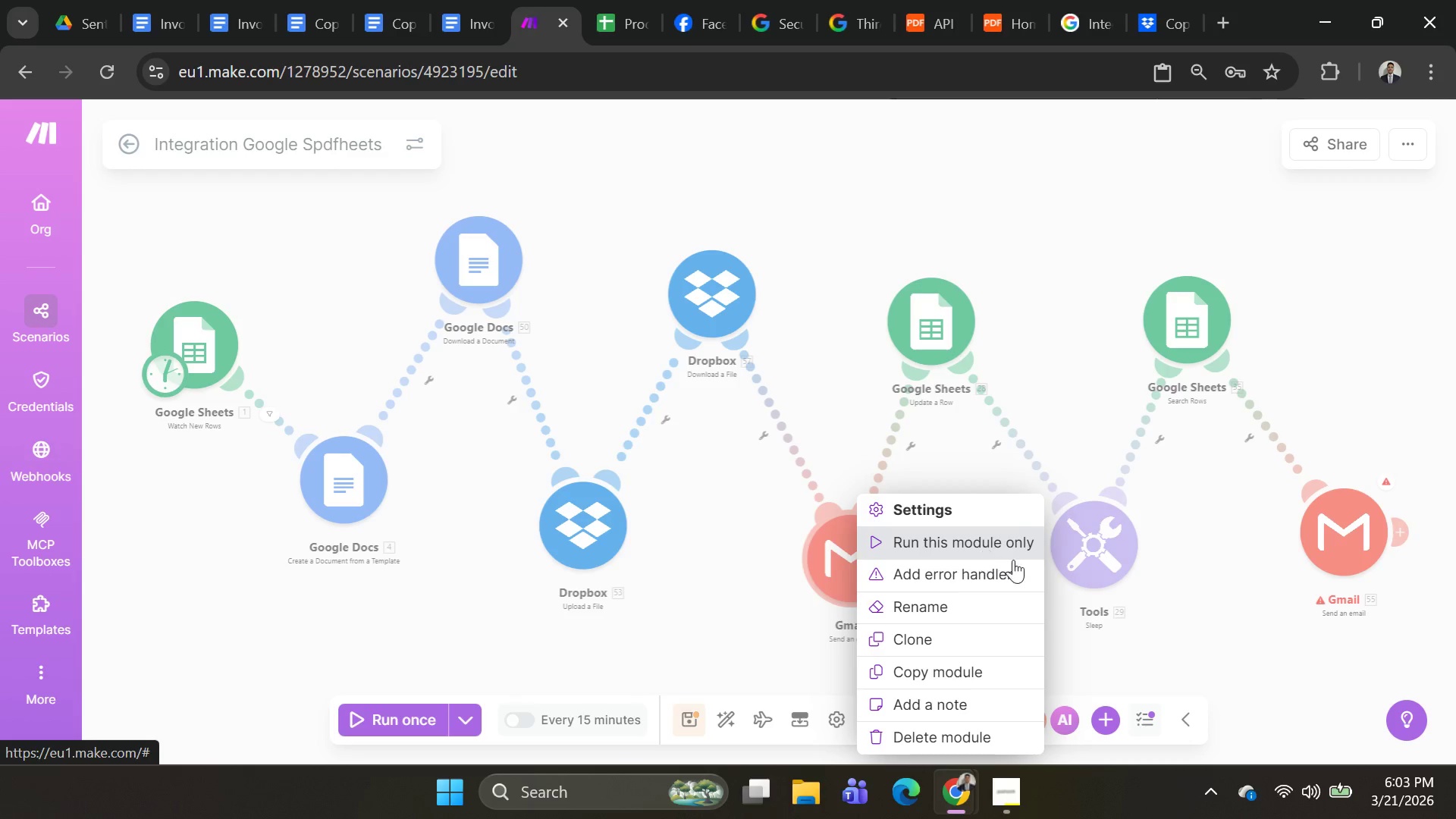 
left_click([974, 545])
 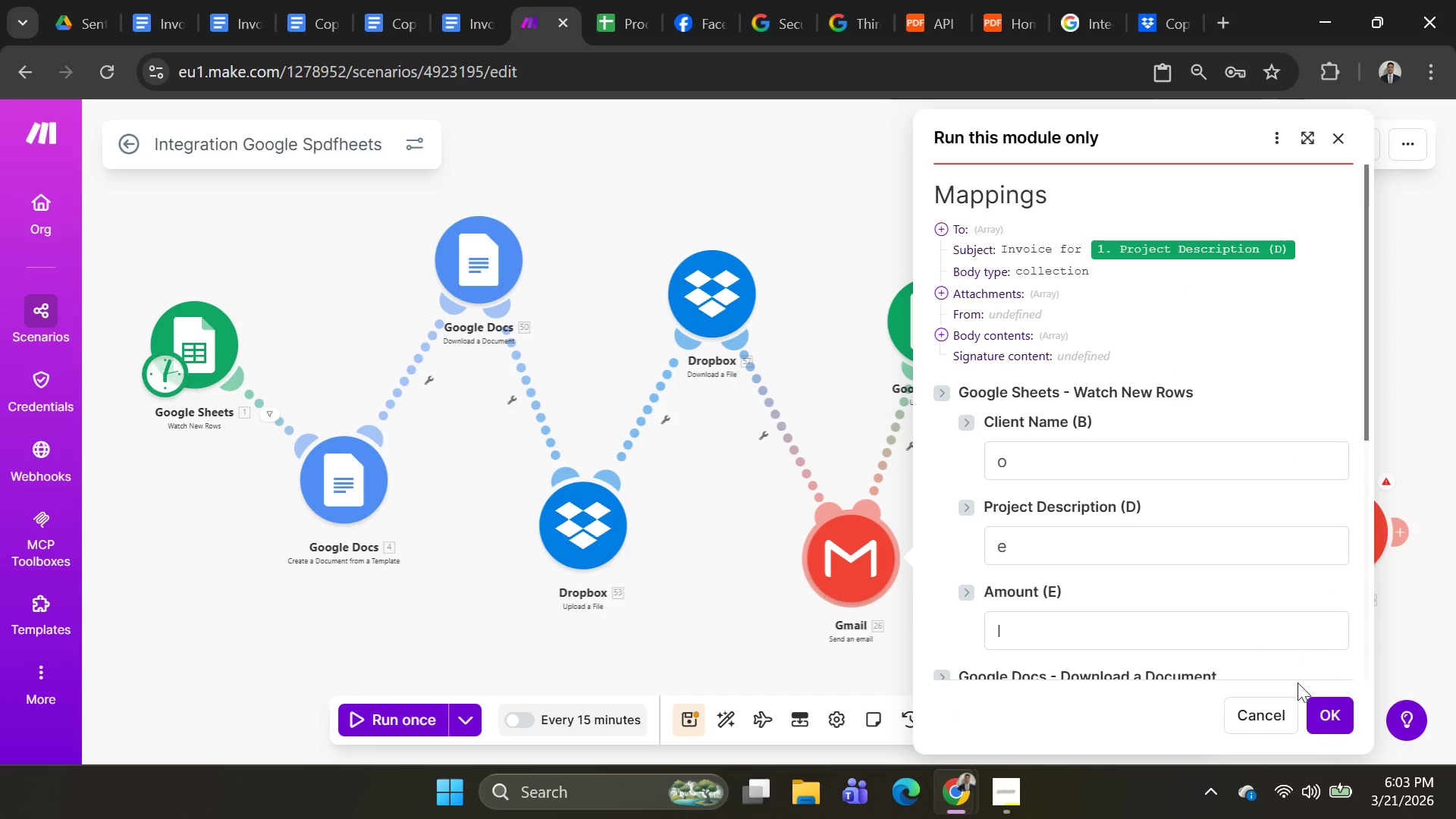 
left_click([1320, 704])
 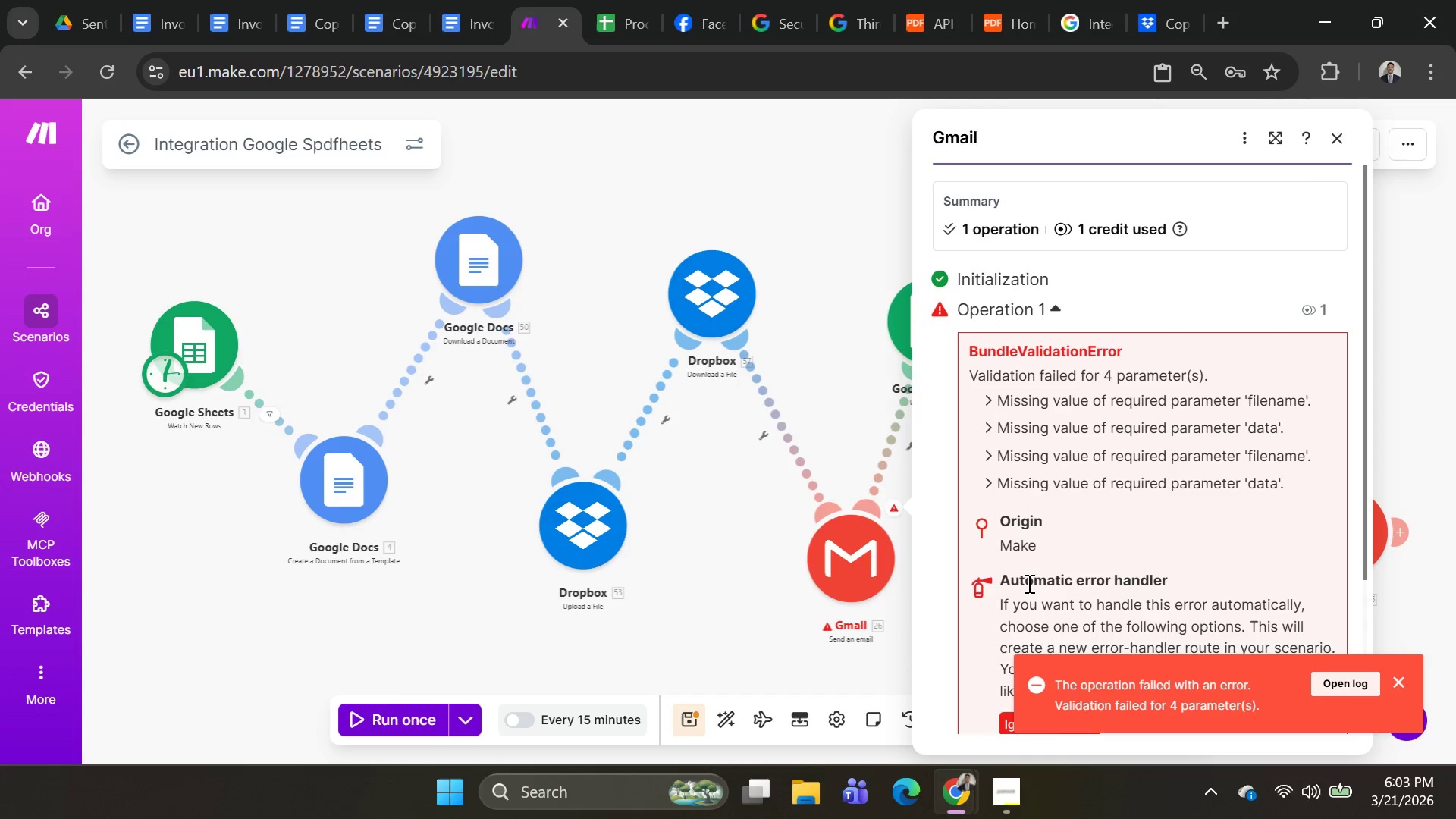 
scroll: coordinate [1191, 590], scroll_direction: down, amount: 43.0
 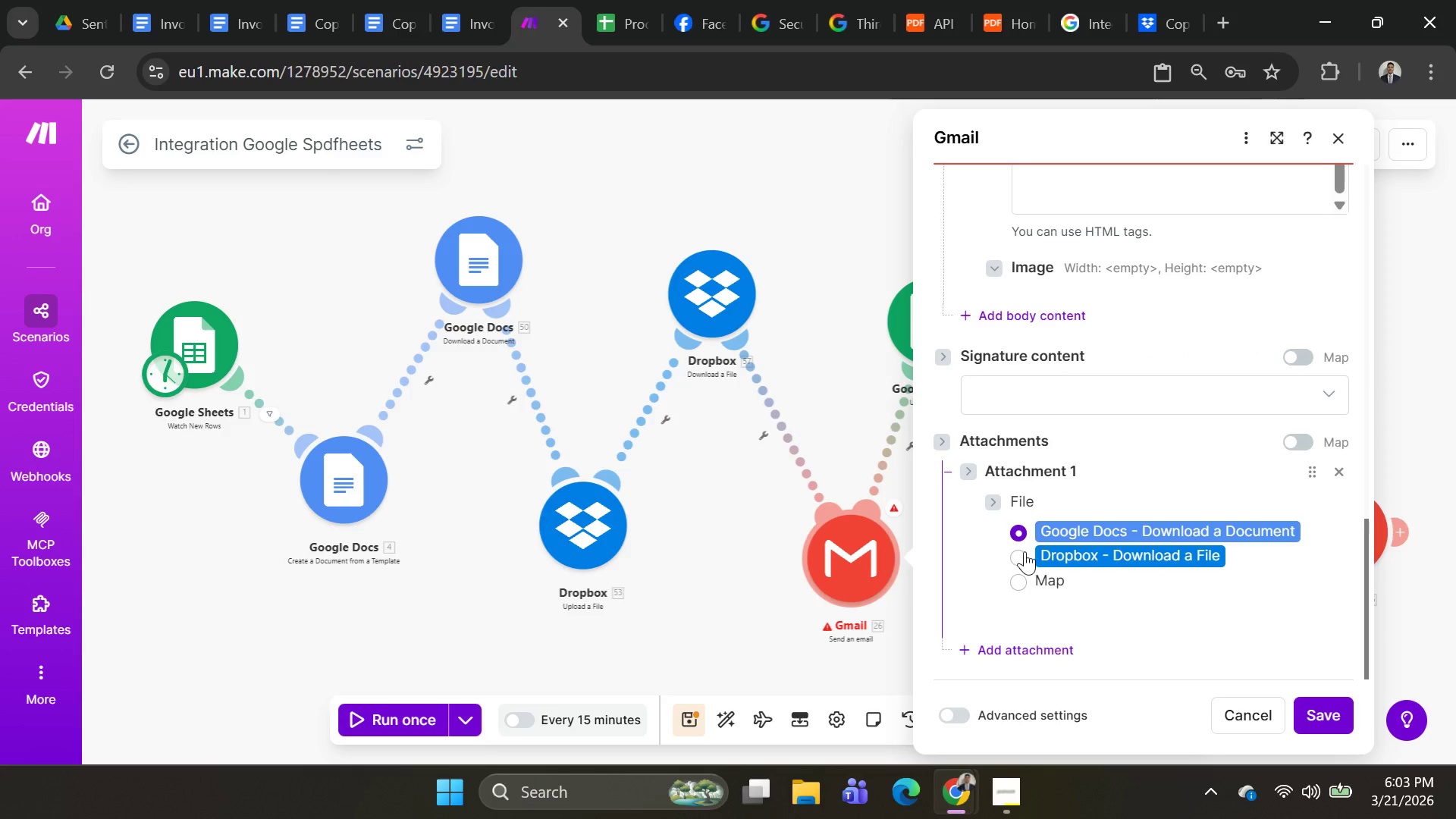 
left_click([1021, 551])
 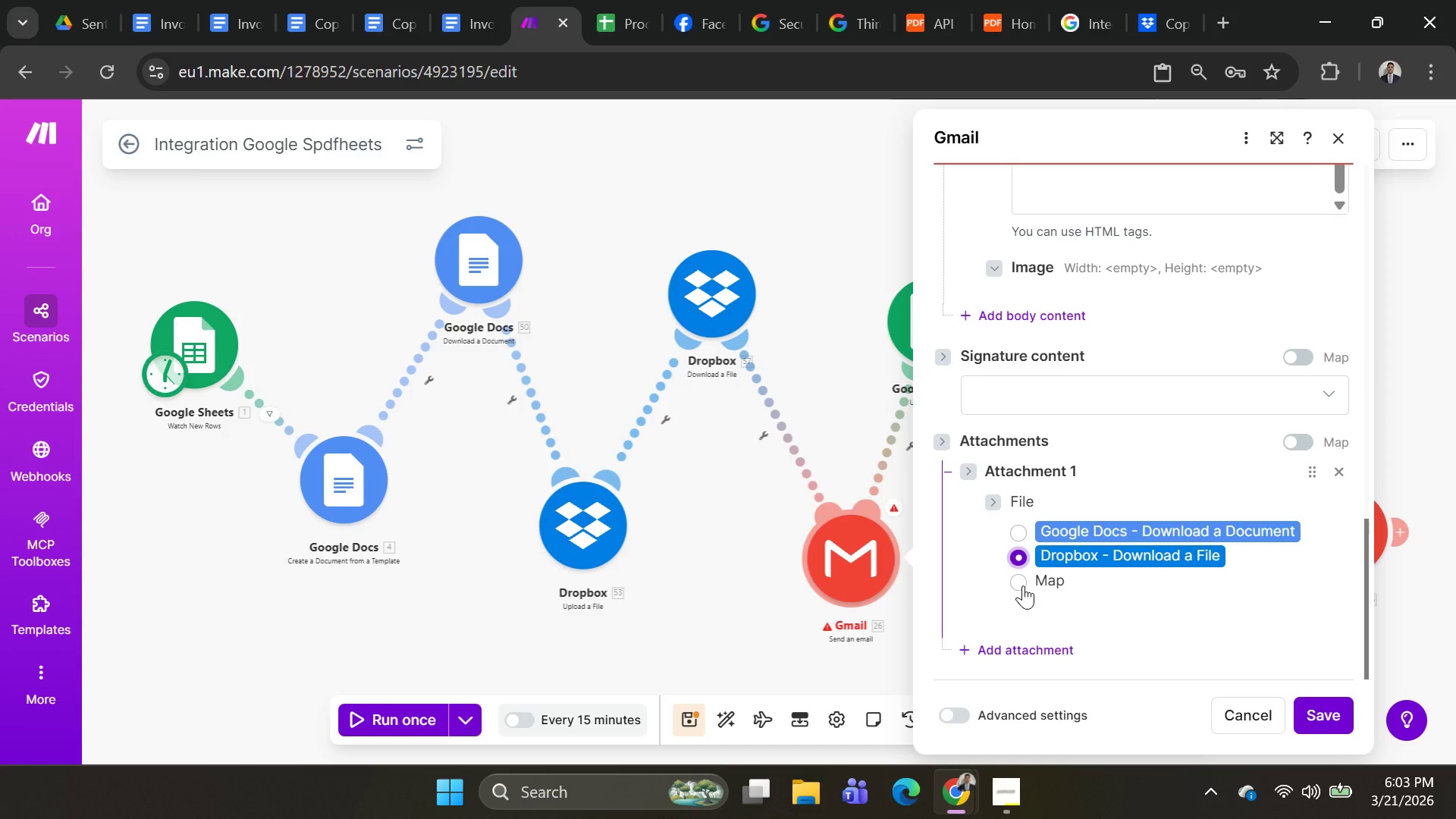 
left_click([1023, 585])
 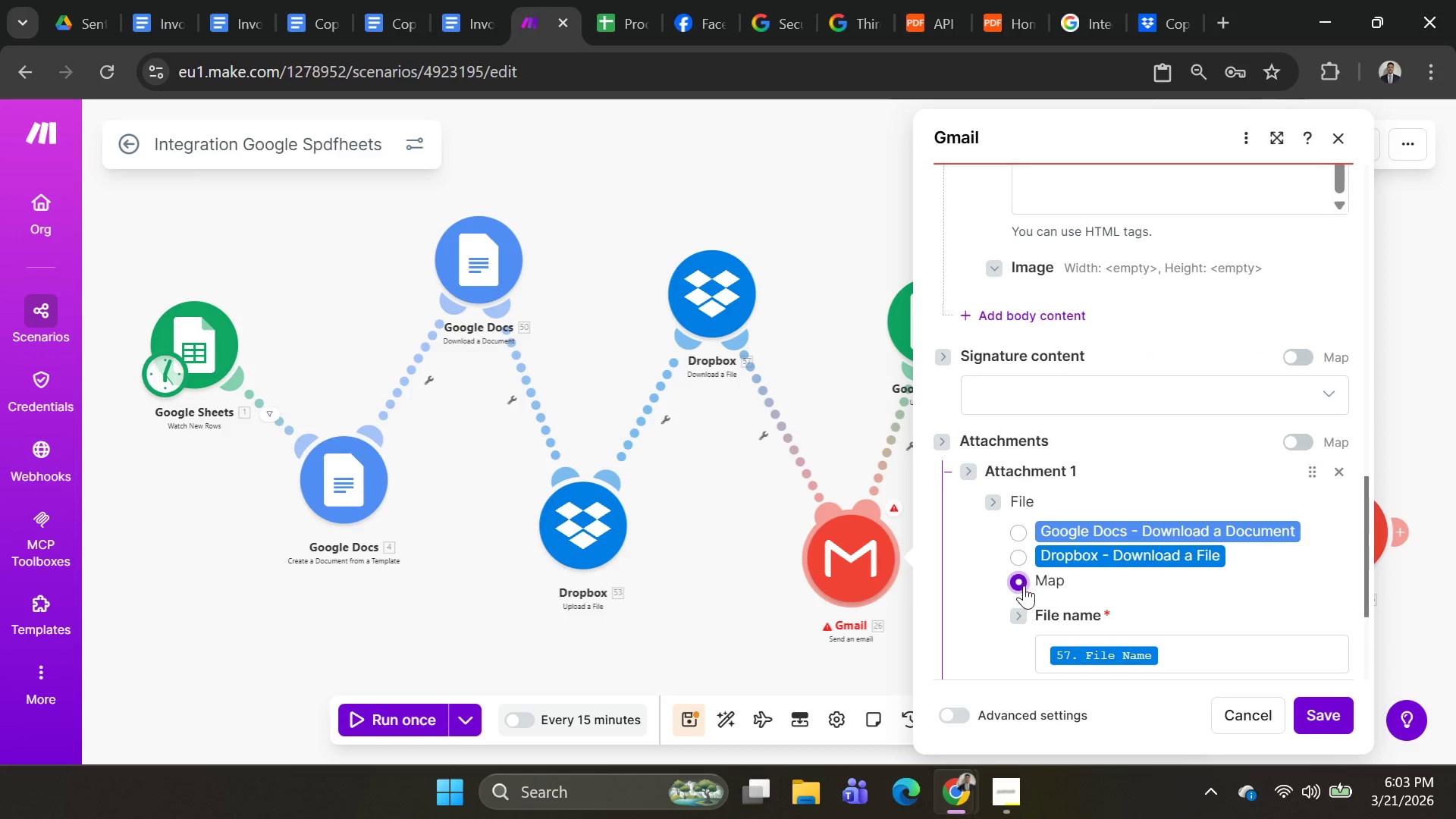 
scroll: coordinate [1039, 582], scroll_direction: down, amount: 3.0
 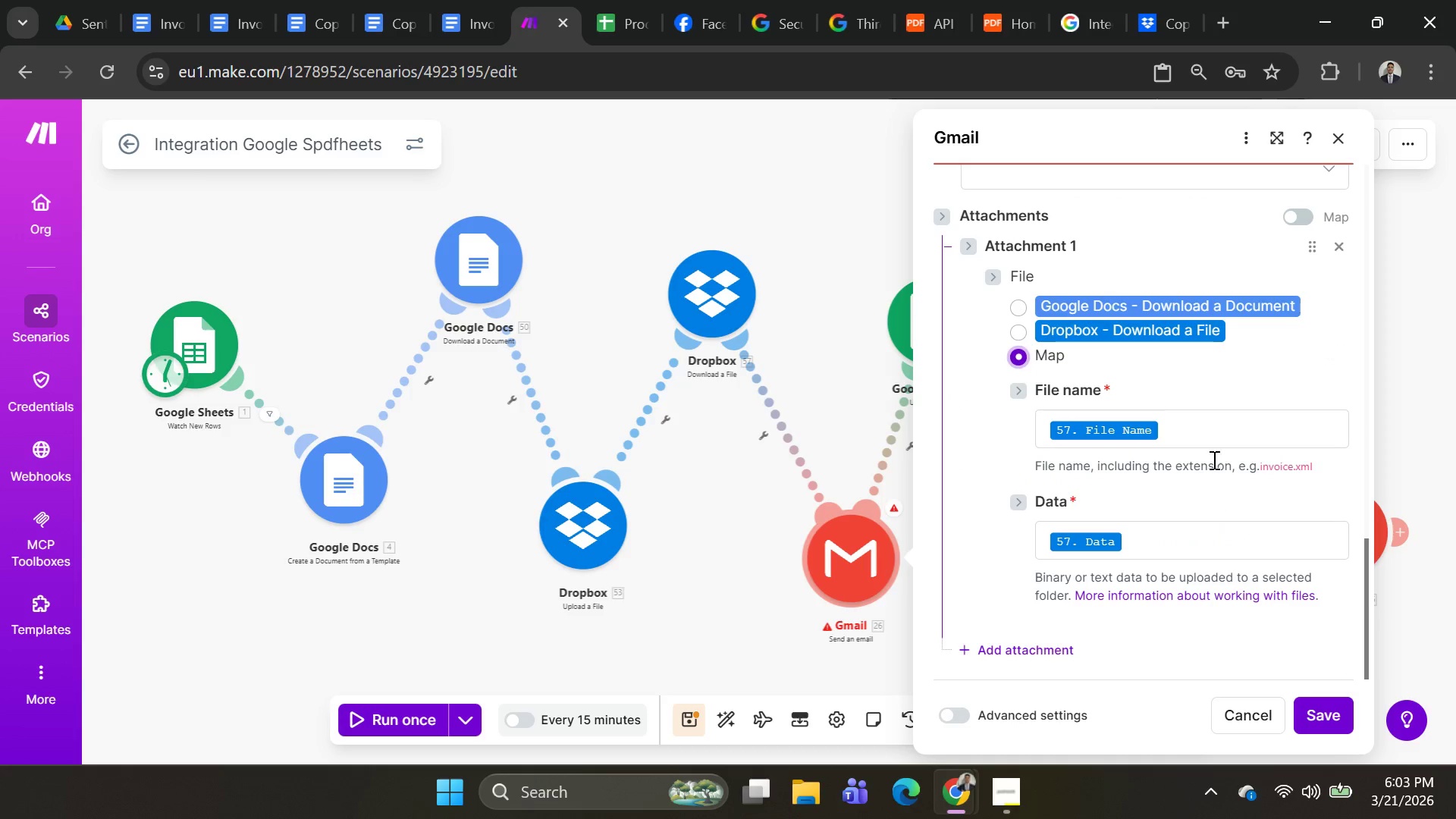 
left_click([1198, 438])
 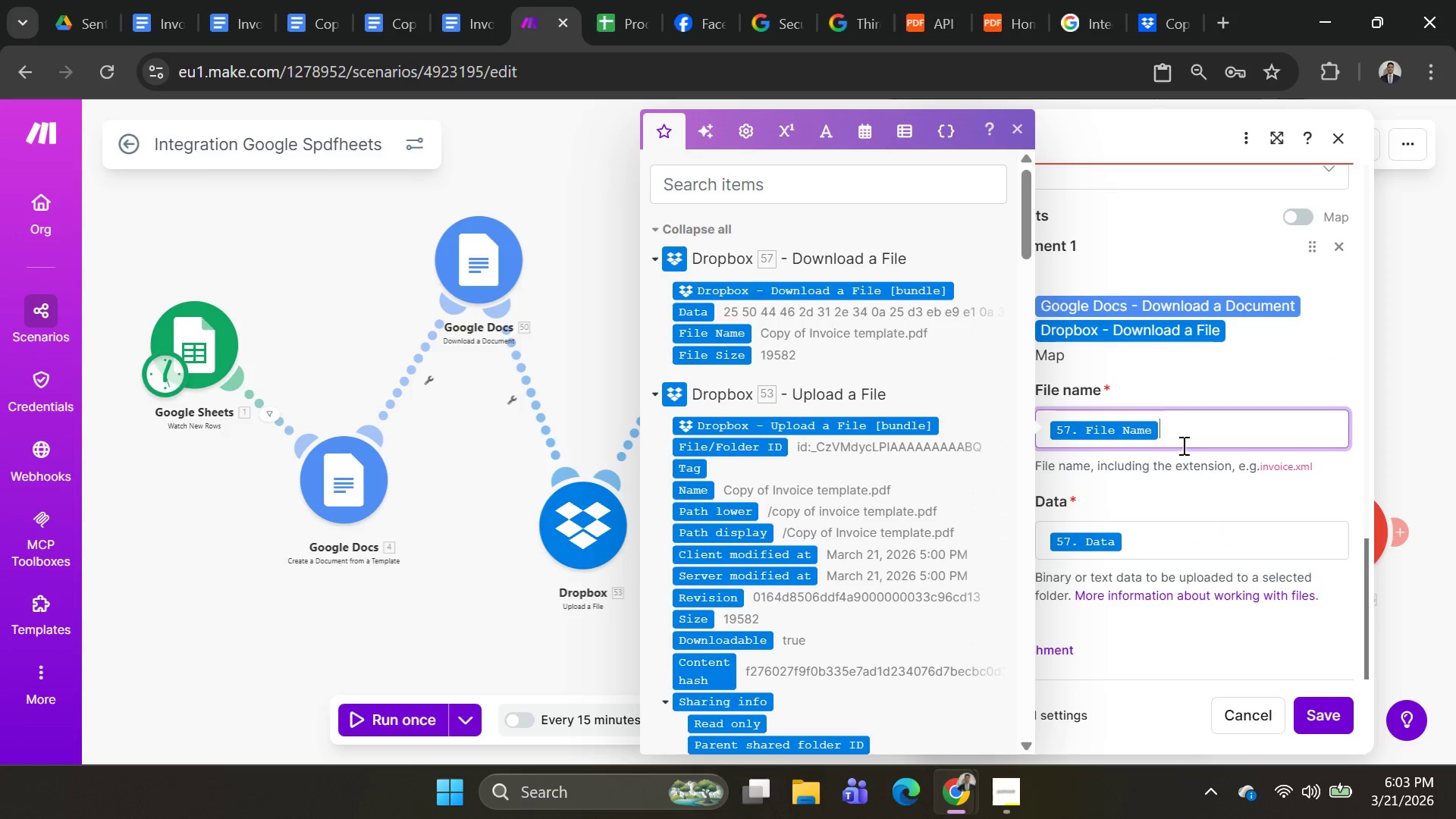 
left_click([1189, 391])
 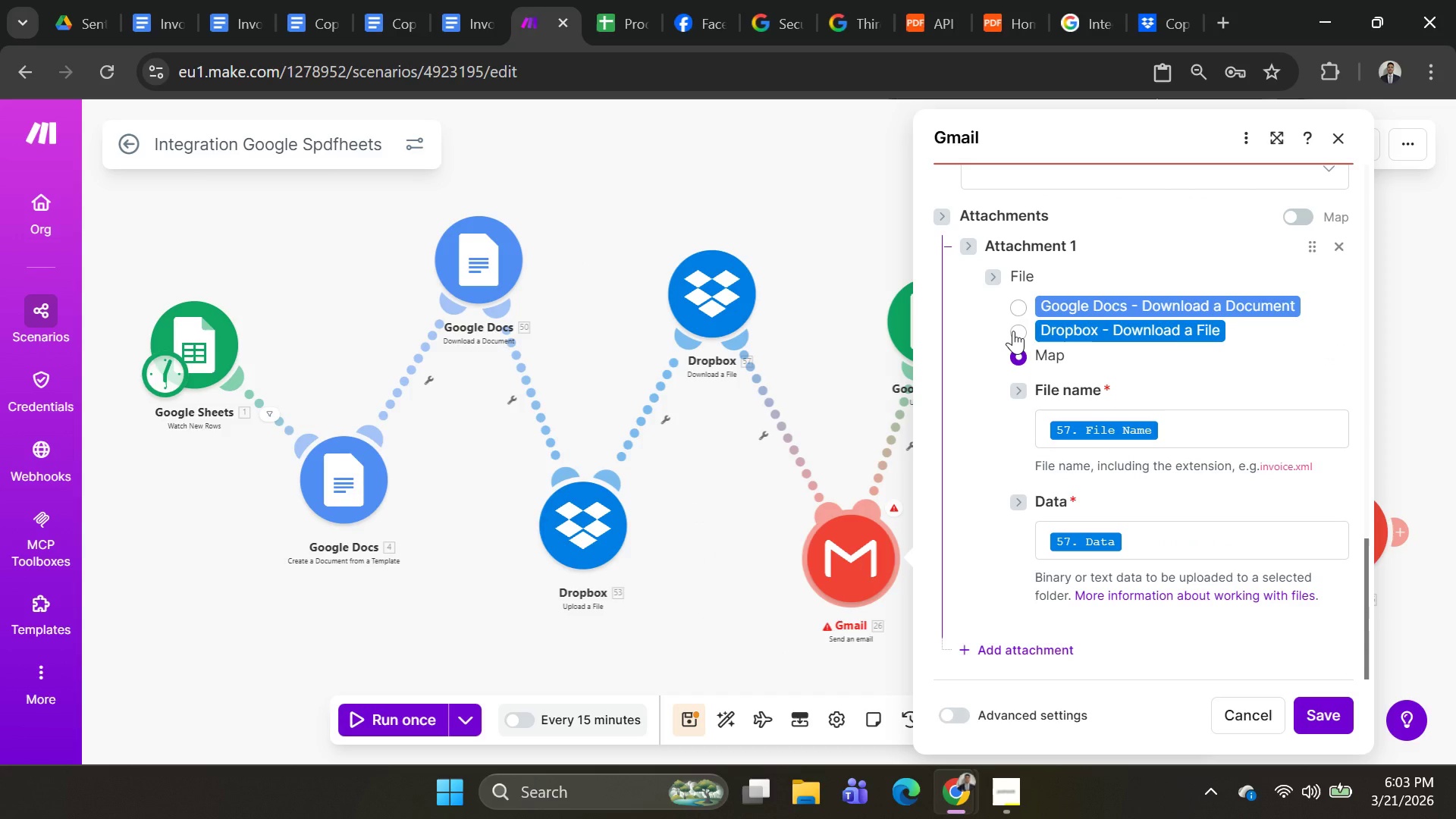 
double_click([1013, 331])
 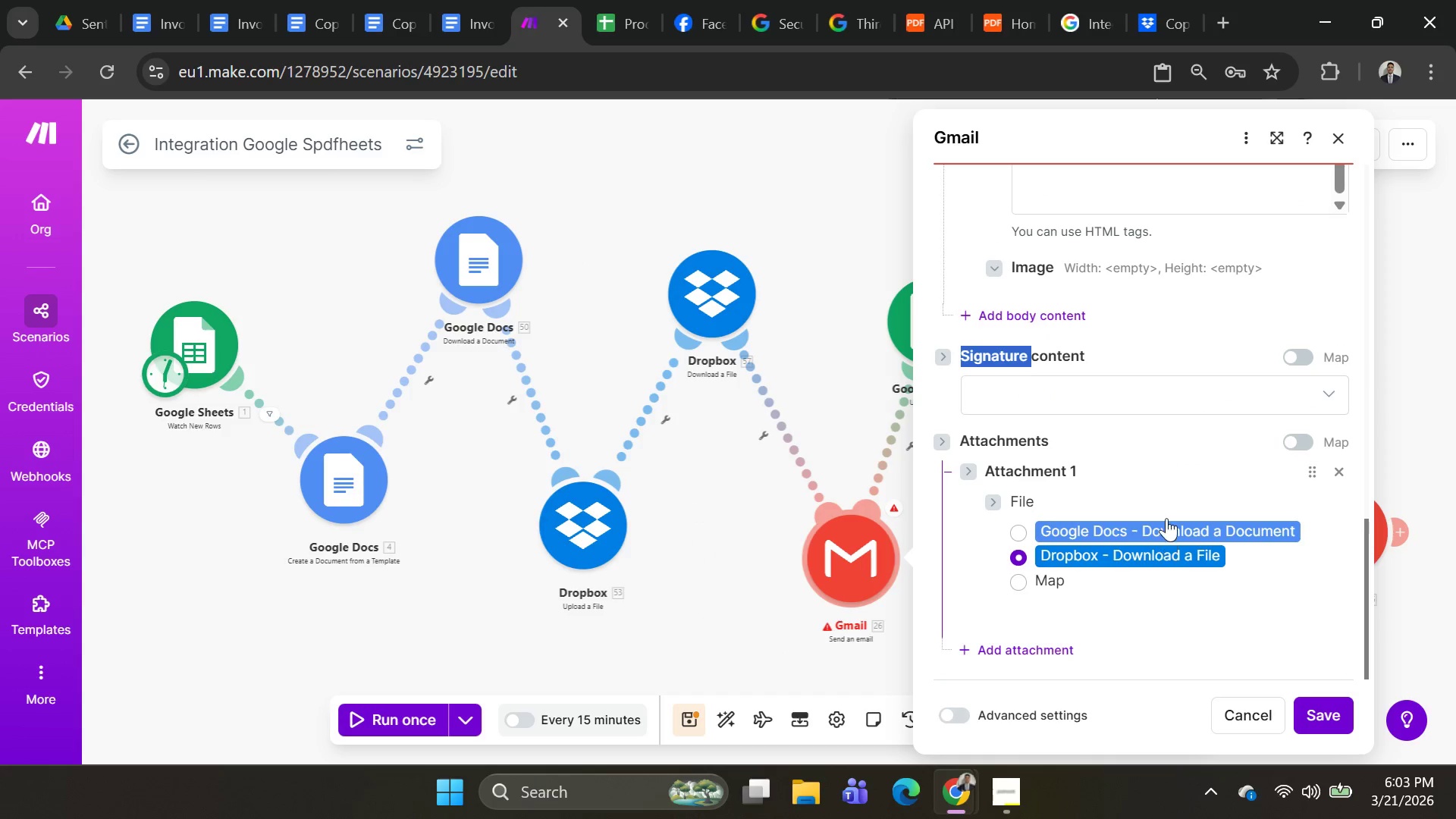 
left_click([1263, 406])
 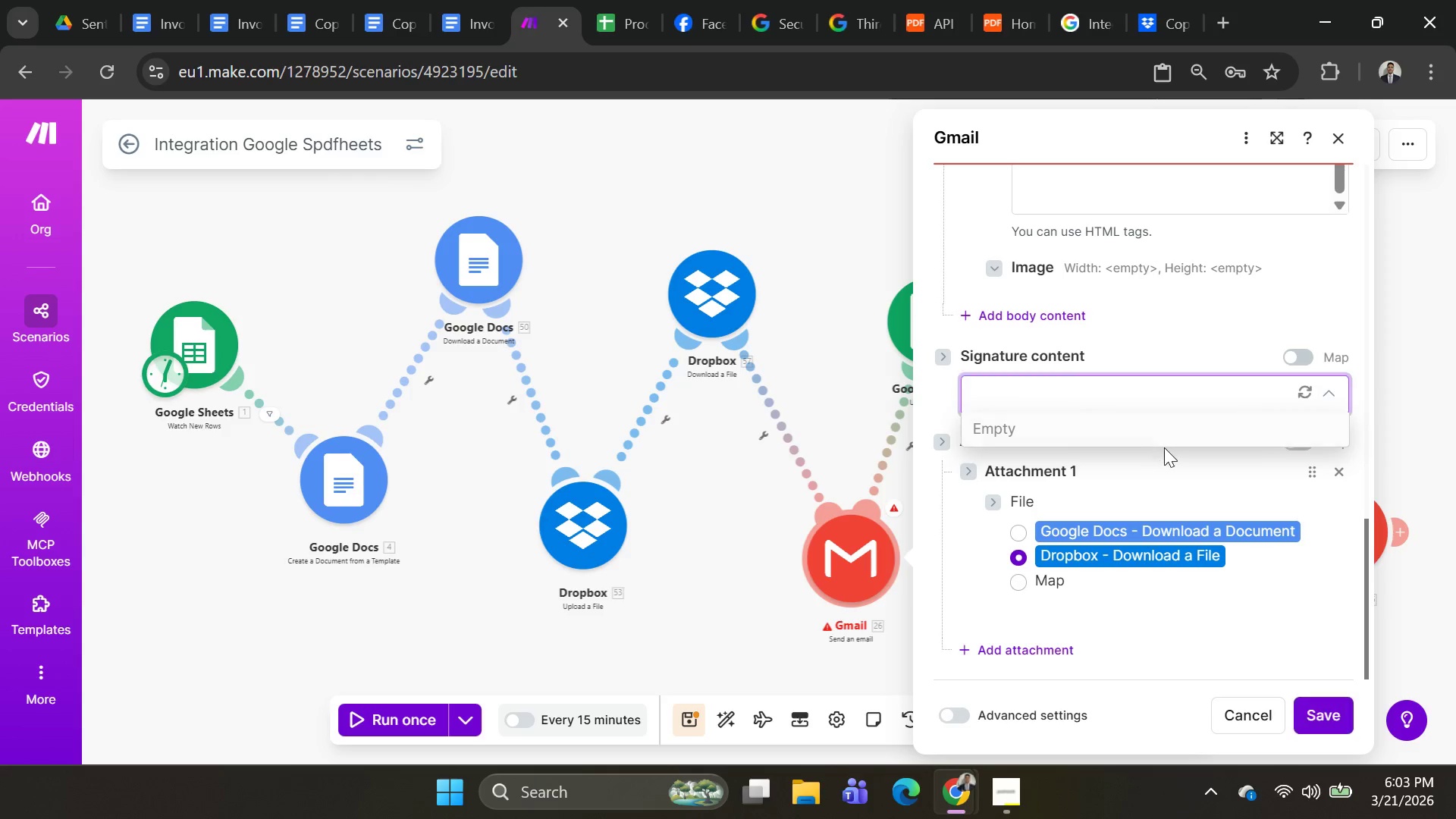 
left_click([1115, 440])
 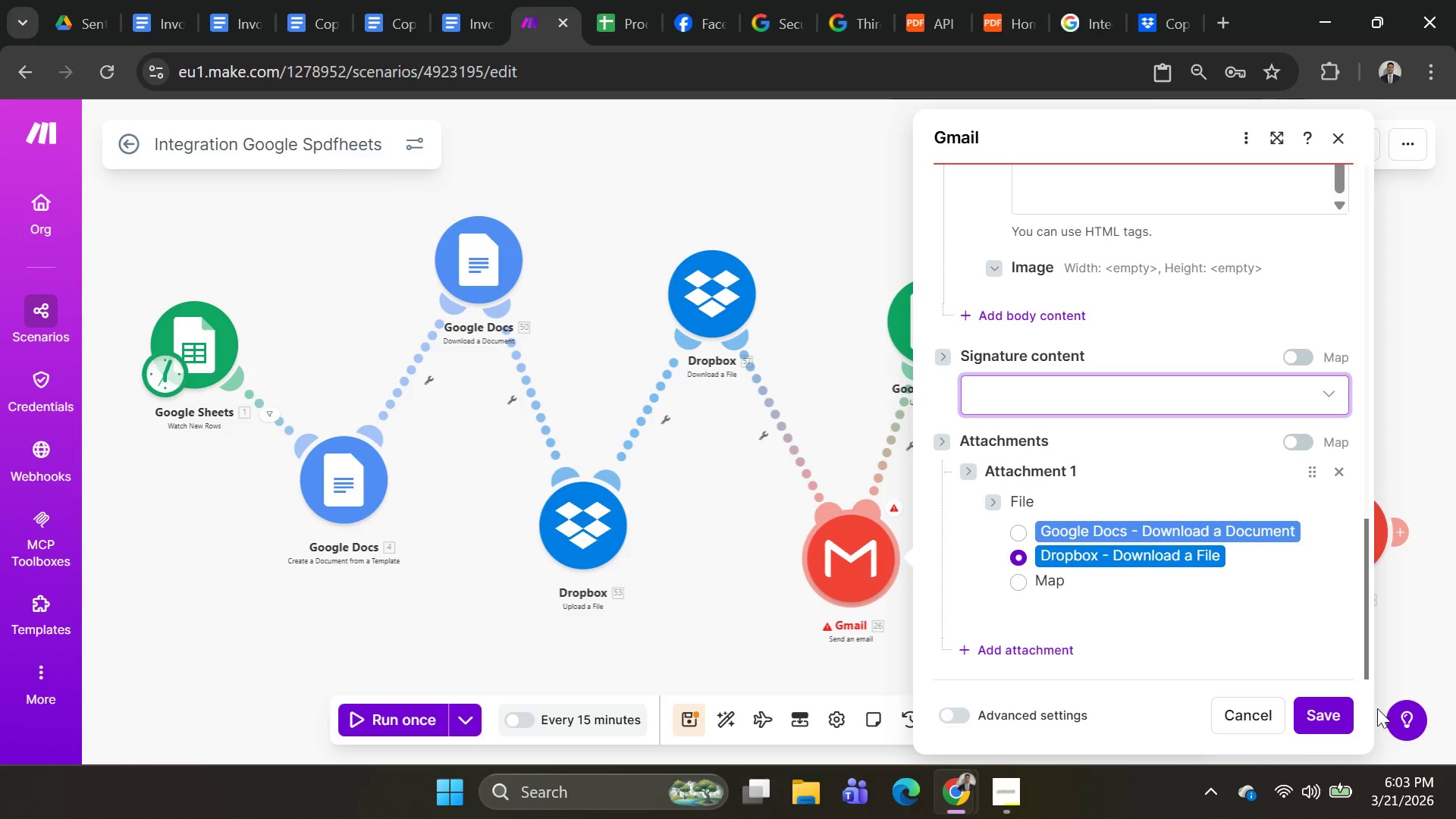 
left_click([1364, 708])
 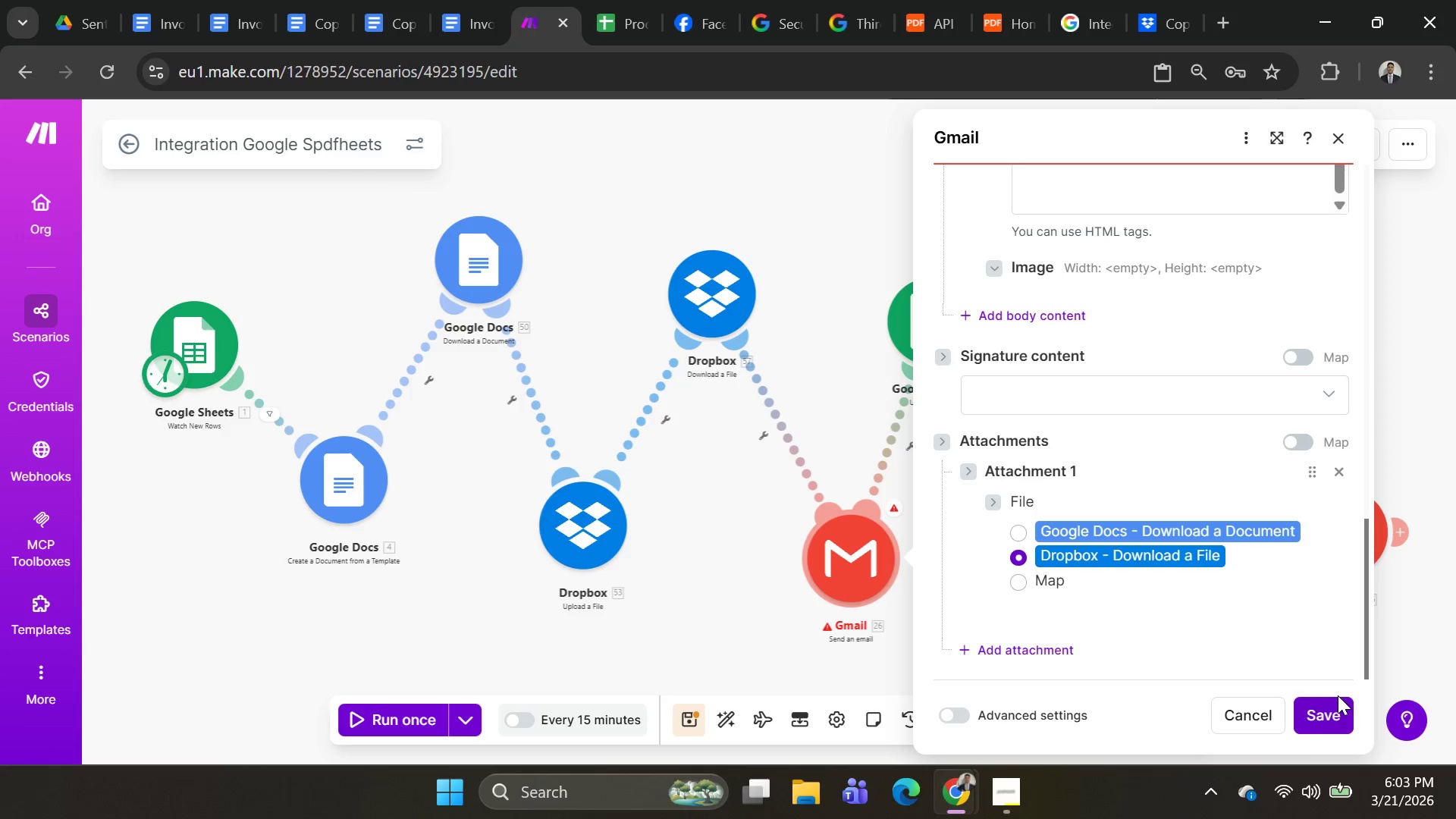 
left_click([1317, 726])
 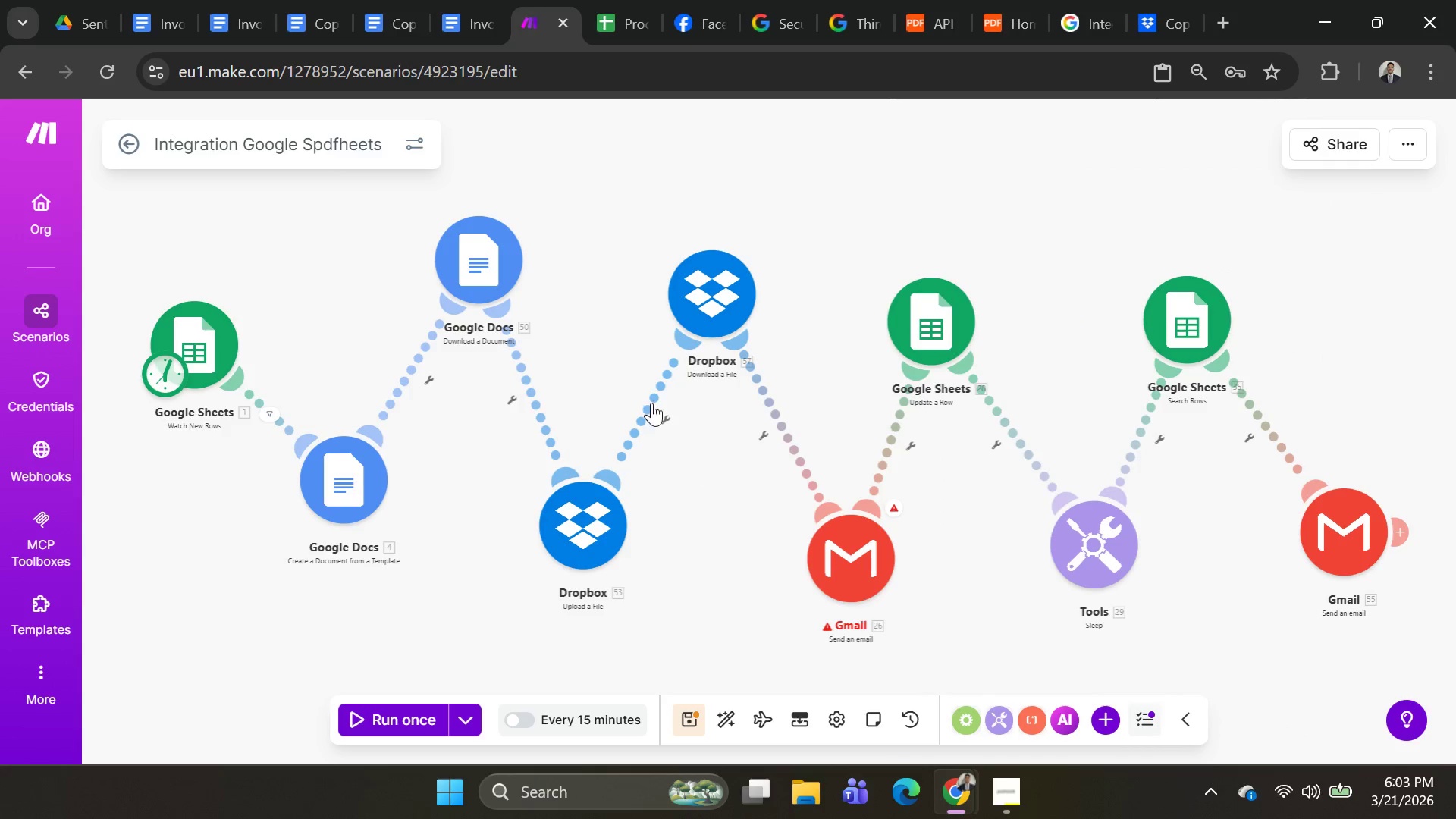 
left_click([742, 310])
 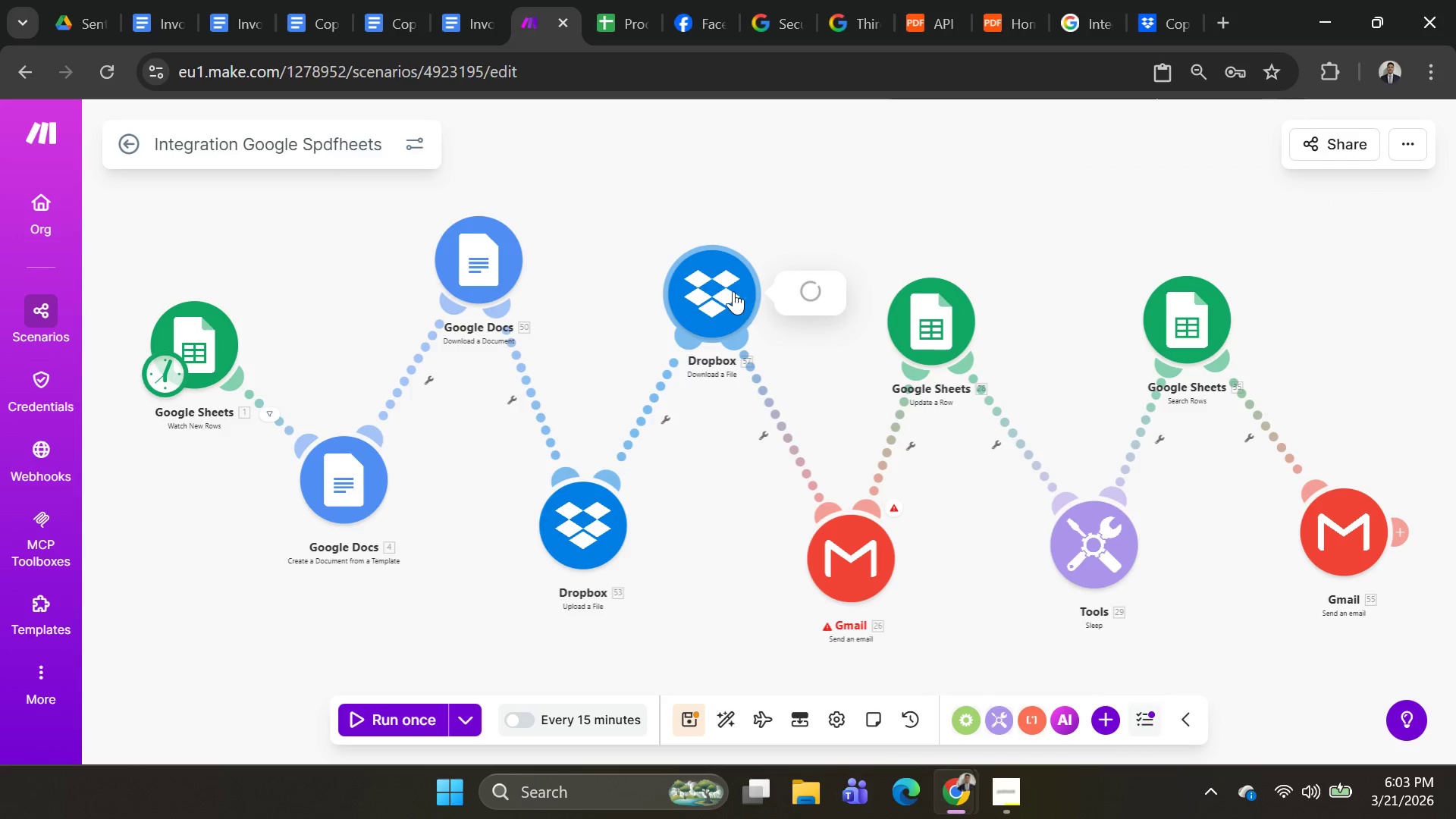 
mouse_move([719, 312])
 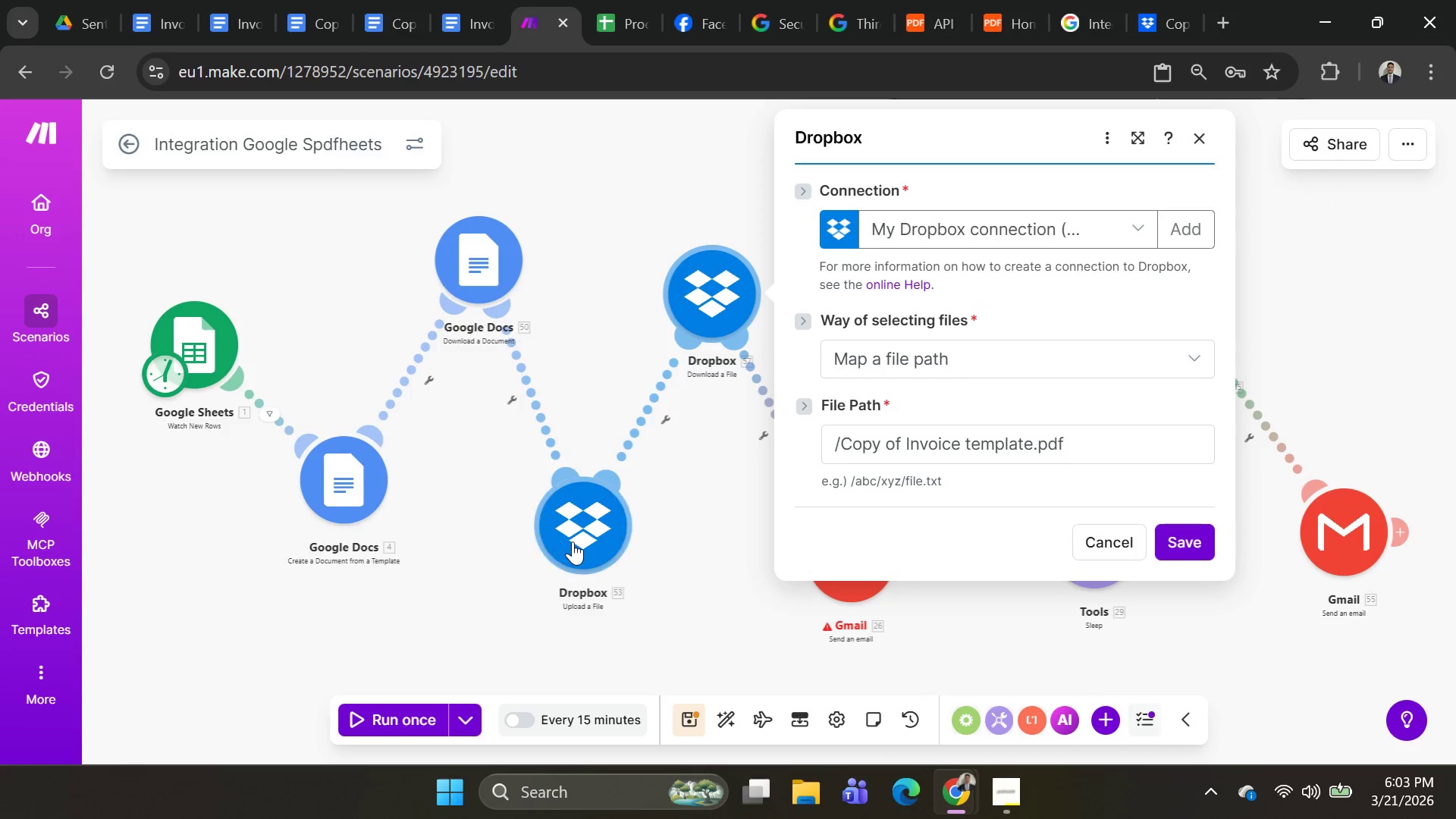 
right_click([573, 541])
 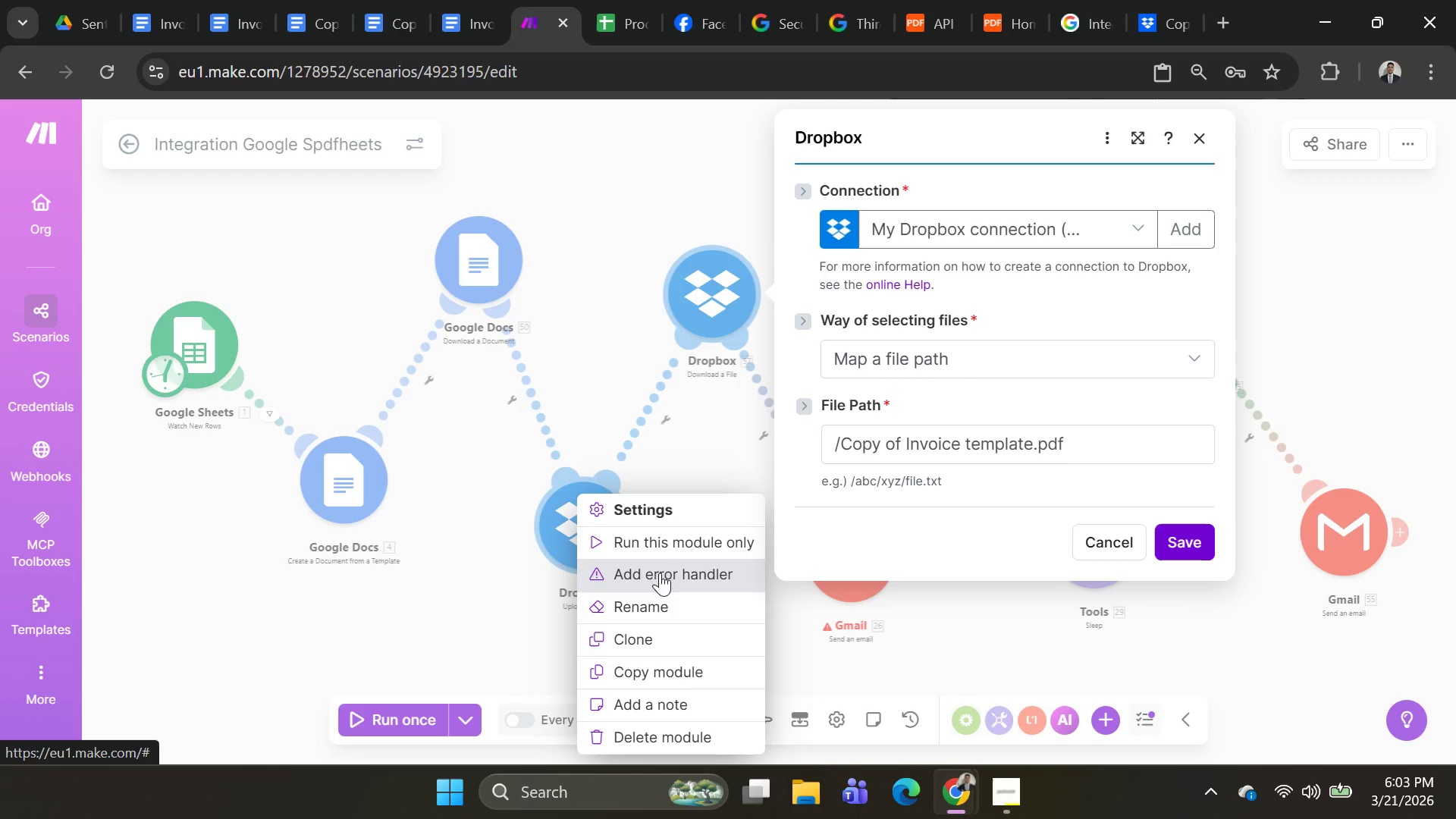 
double_click([603, 519])
 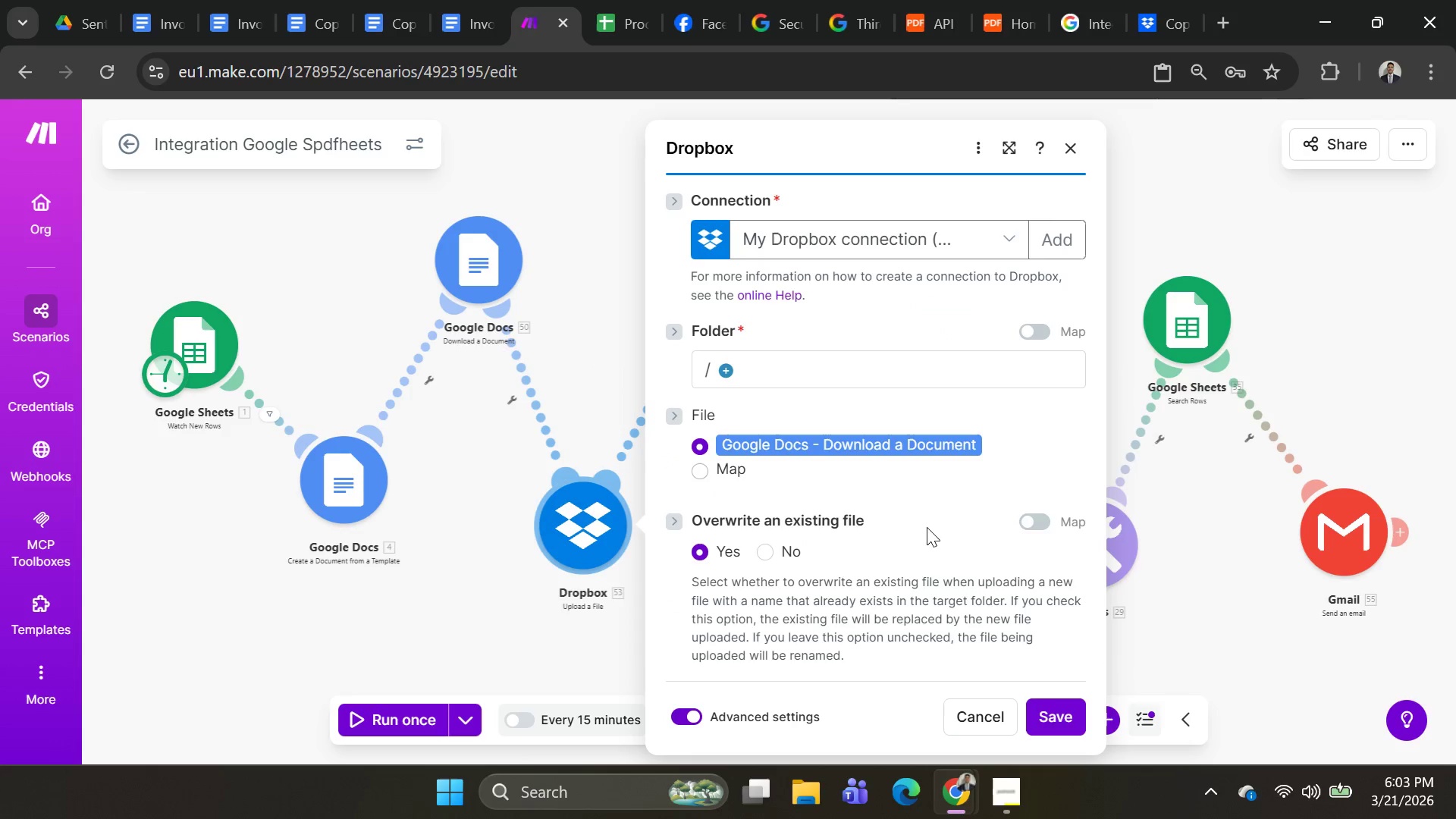 
scroll: coordinate [931, 516], scroll_direction: down, amount: 3.0
 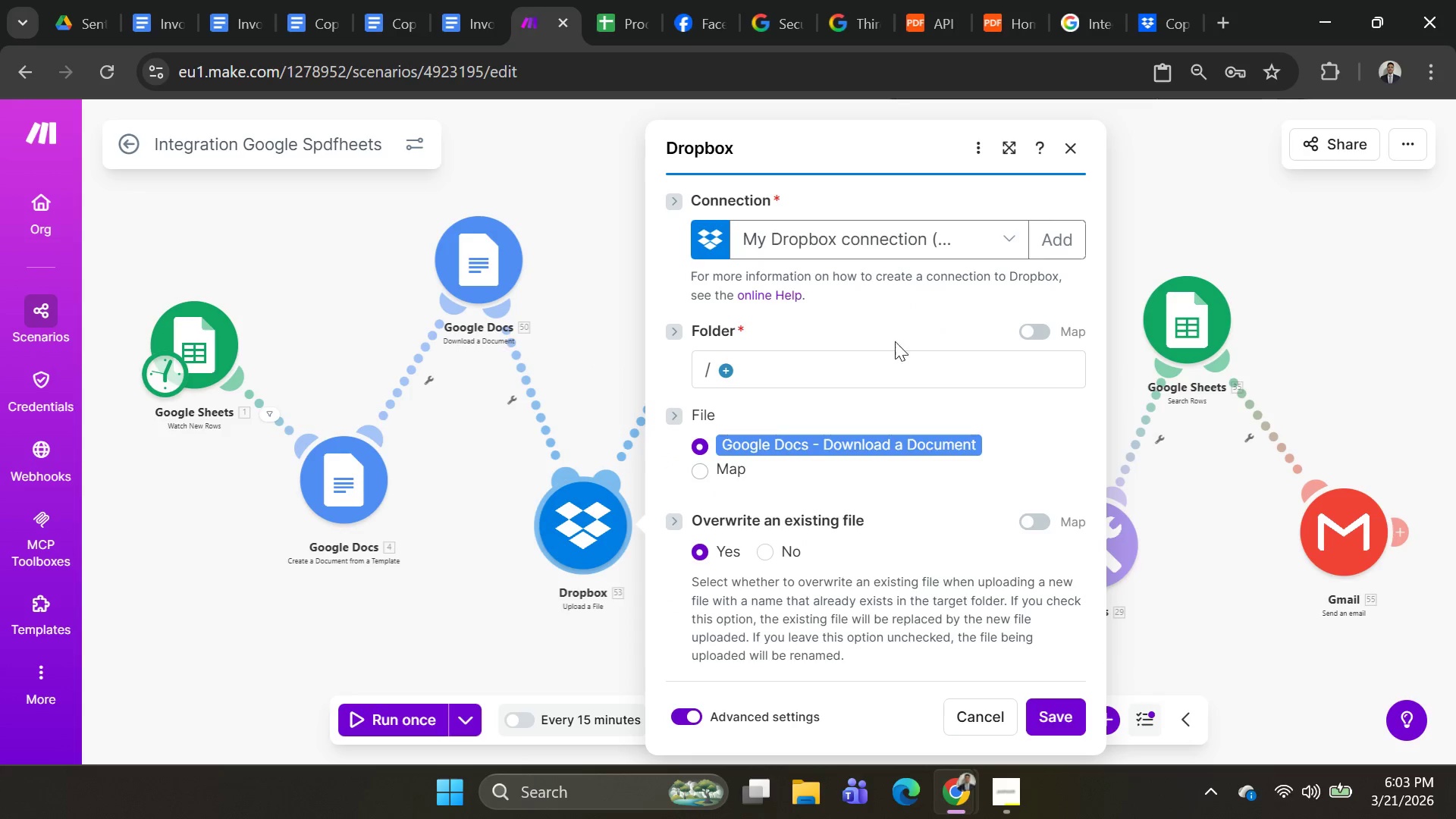 
left_click([1046, 240])
 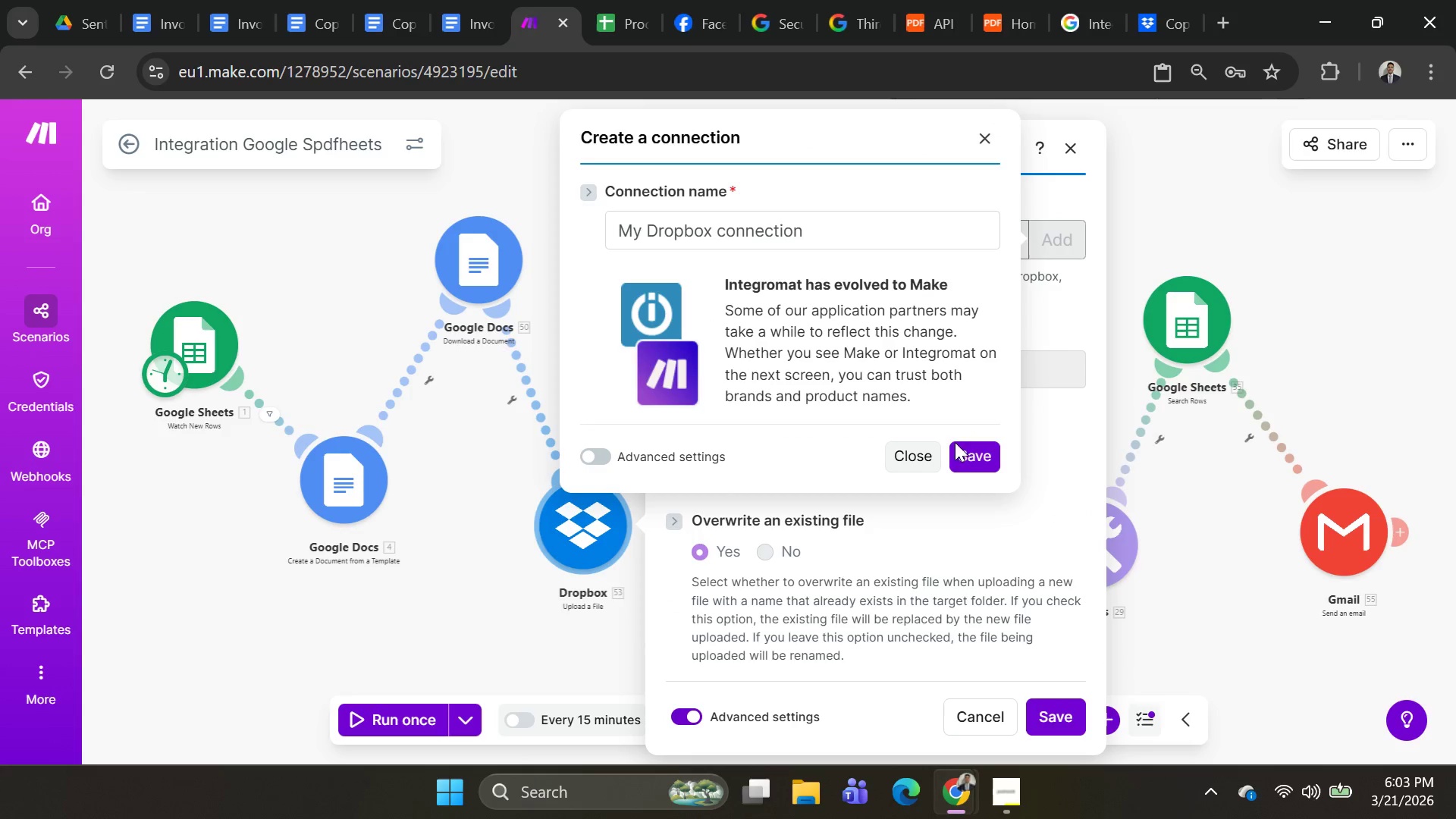 
left_click([968, 453])
 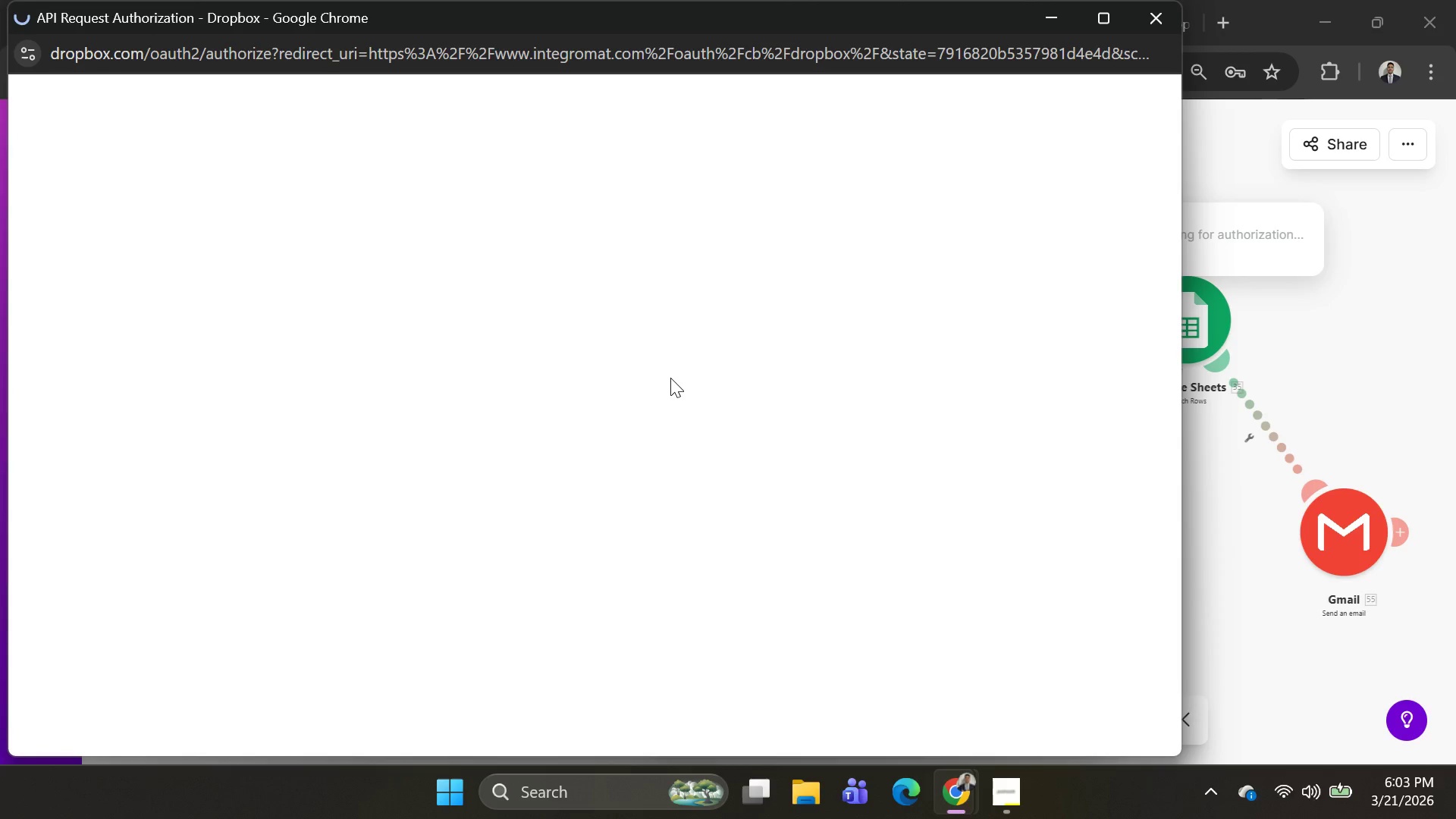 
scroll: coordinate [672, 393], scroll_direction: down, amount: 4.0
 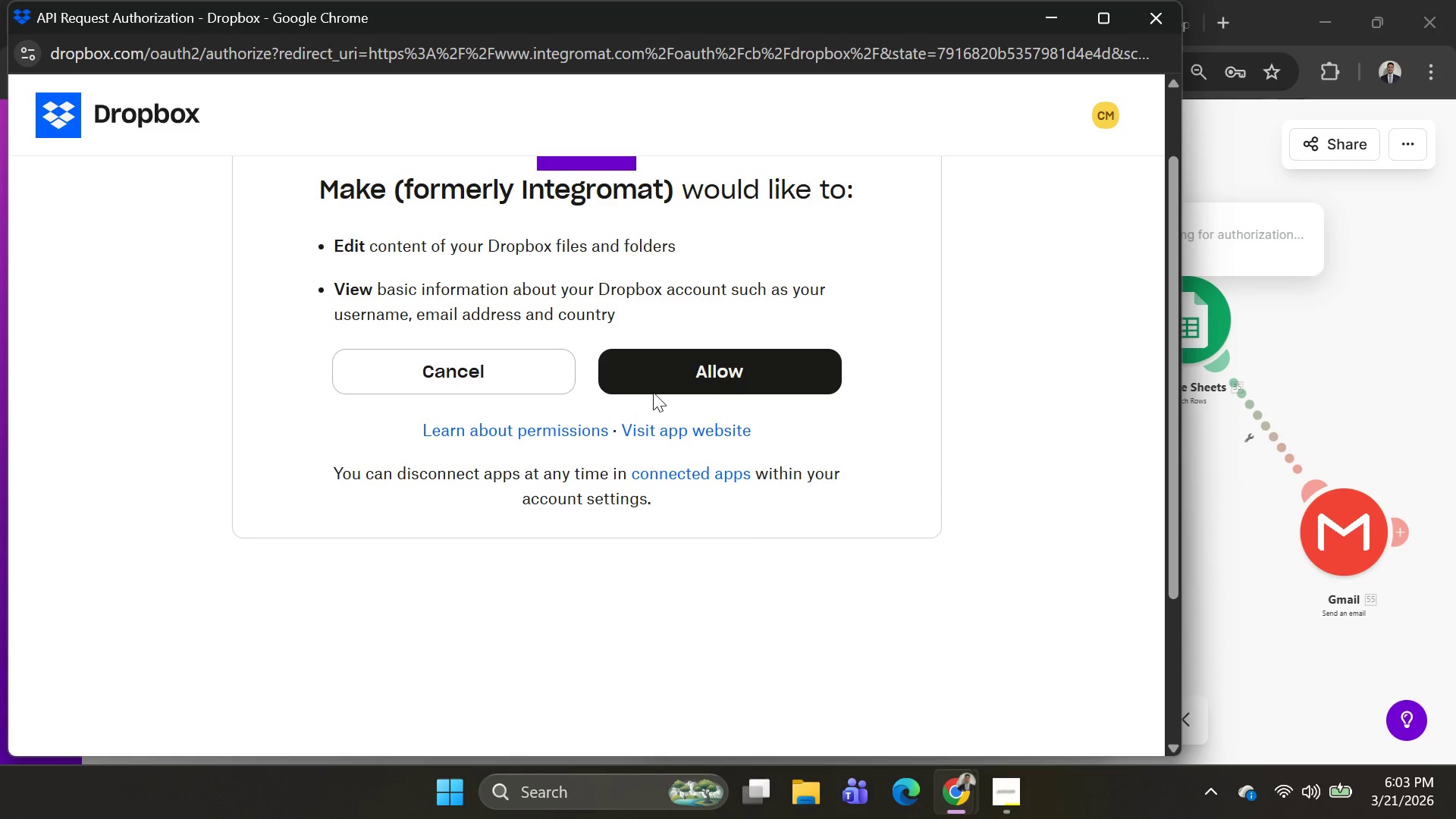 
left_click([690, 377])
 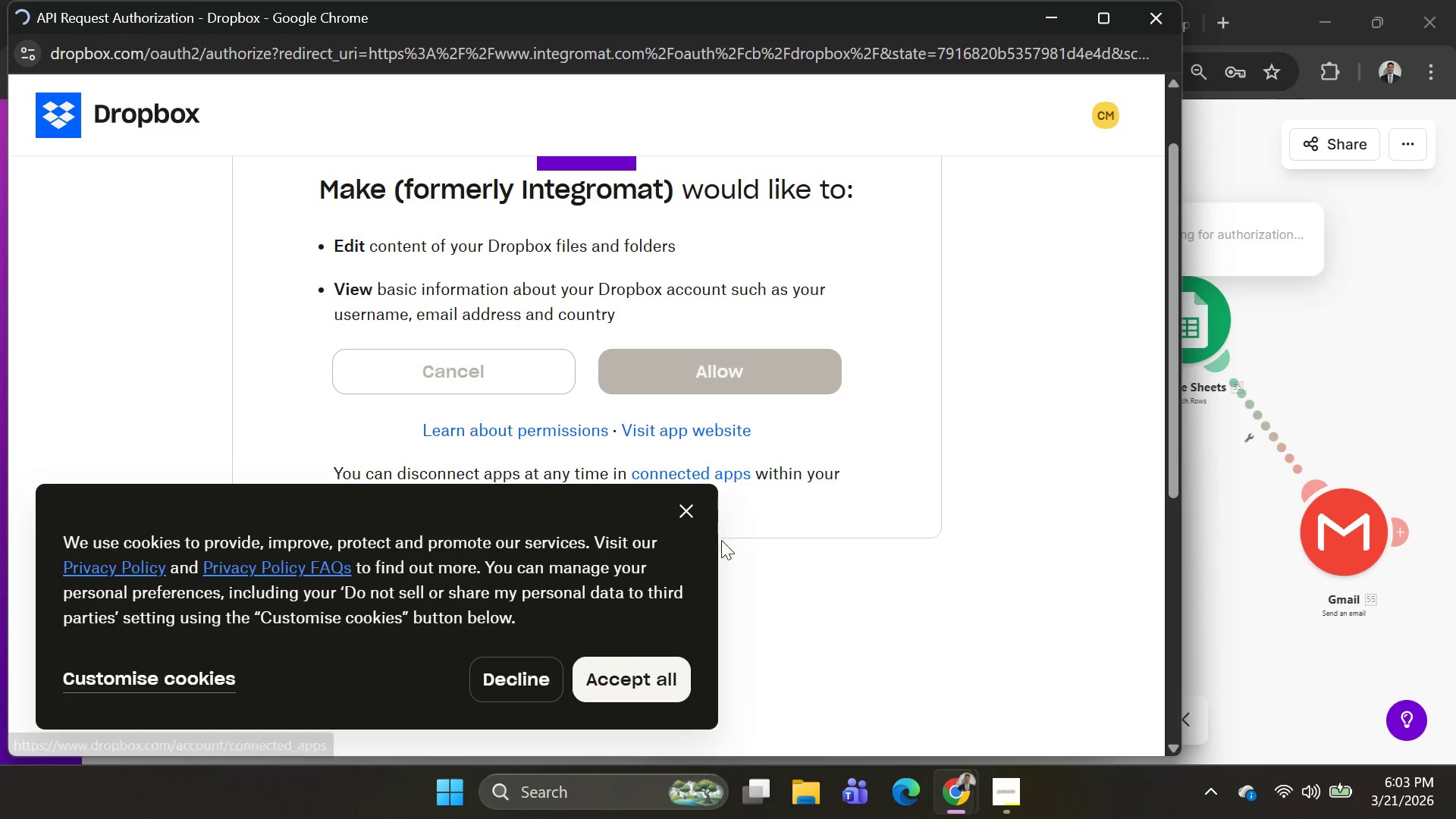 
wait(5.19)
 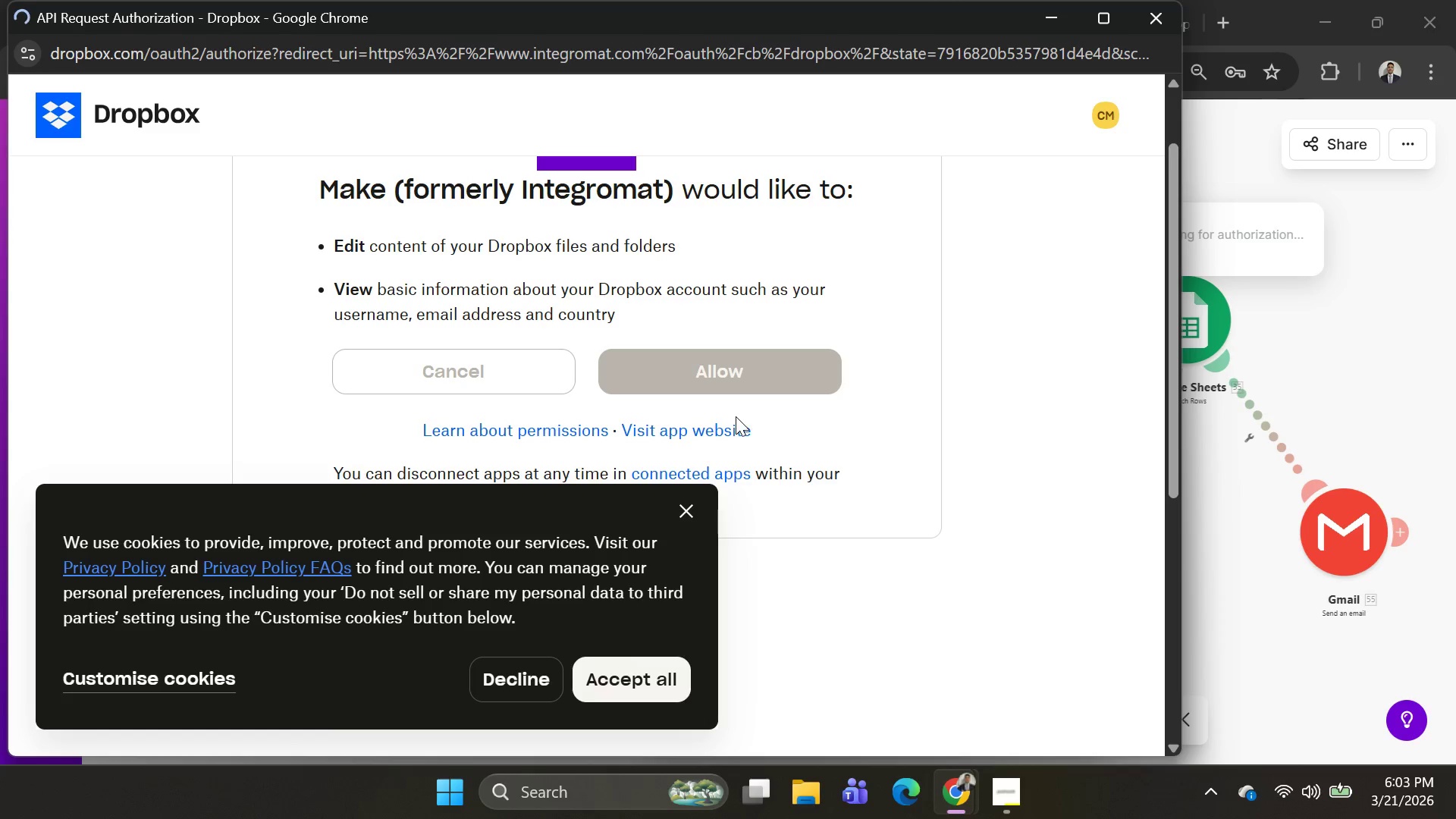 
left_click([703, 510])
 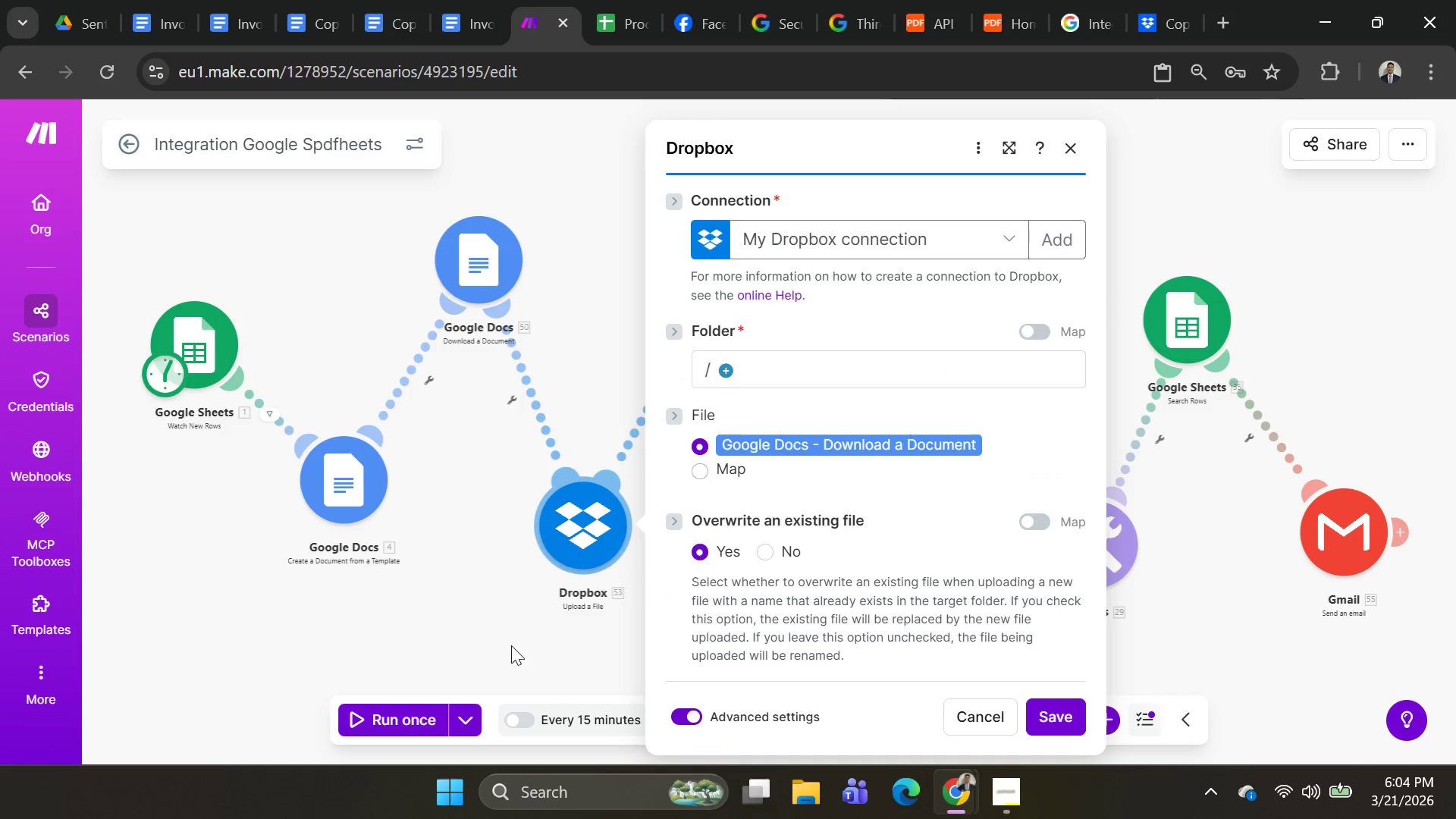 
wait(6.7)
 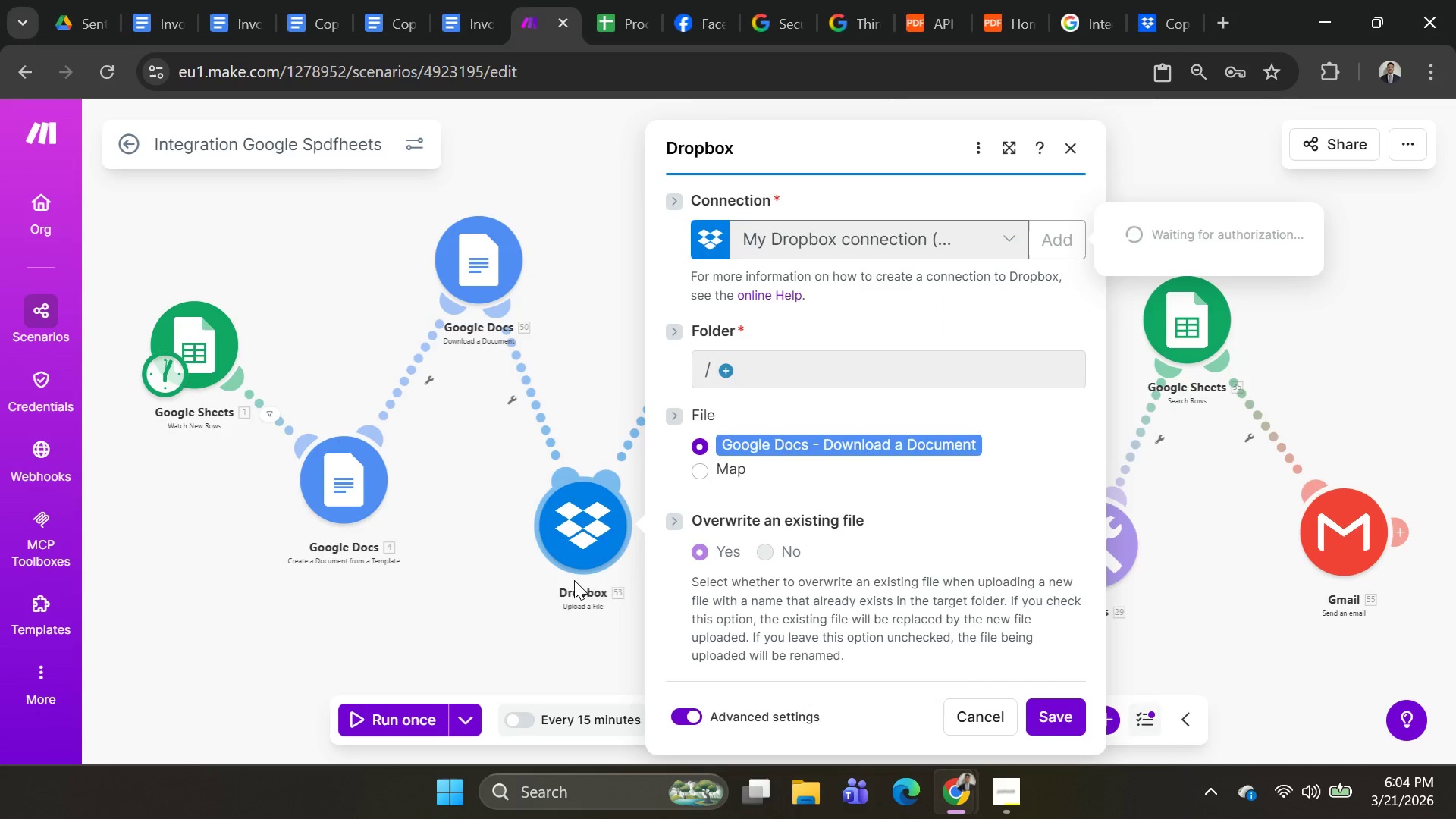 
scroll: coordinate [916, 583], scroll_direction: down, amount: 3.0
 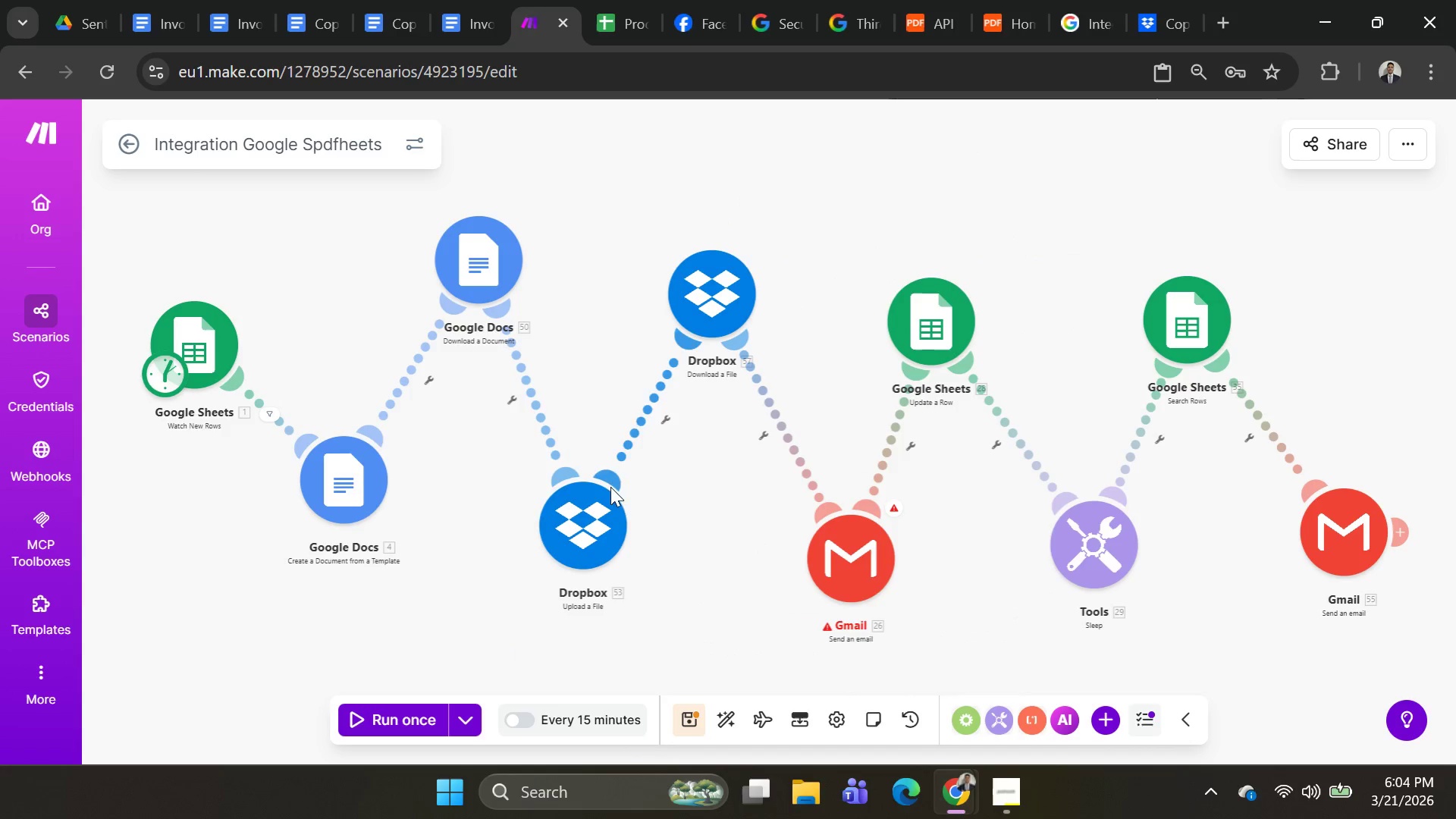 
left_click([581, 527])
 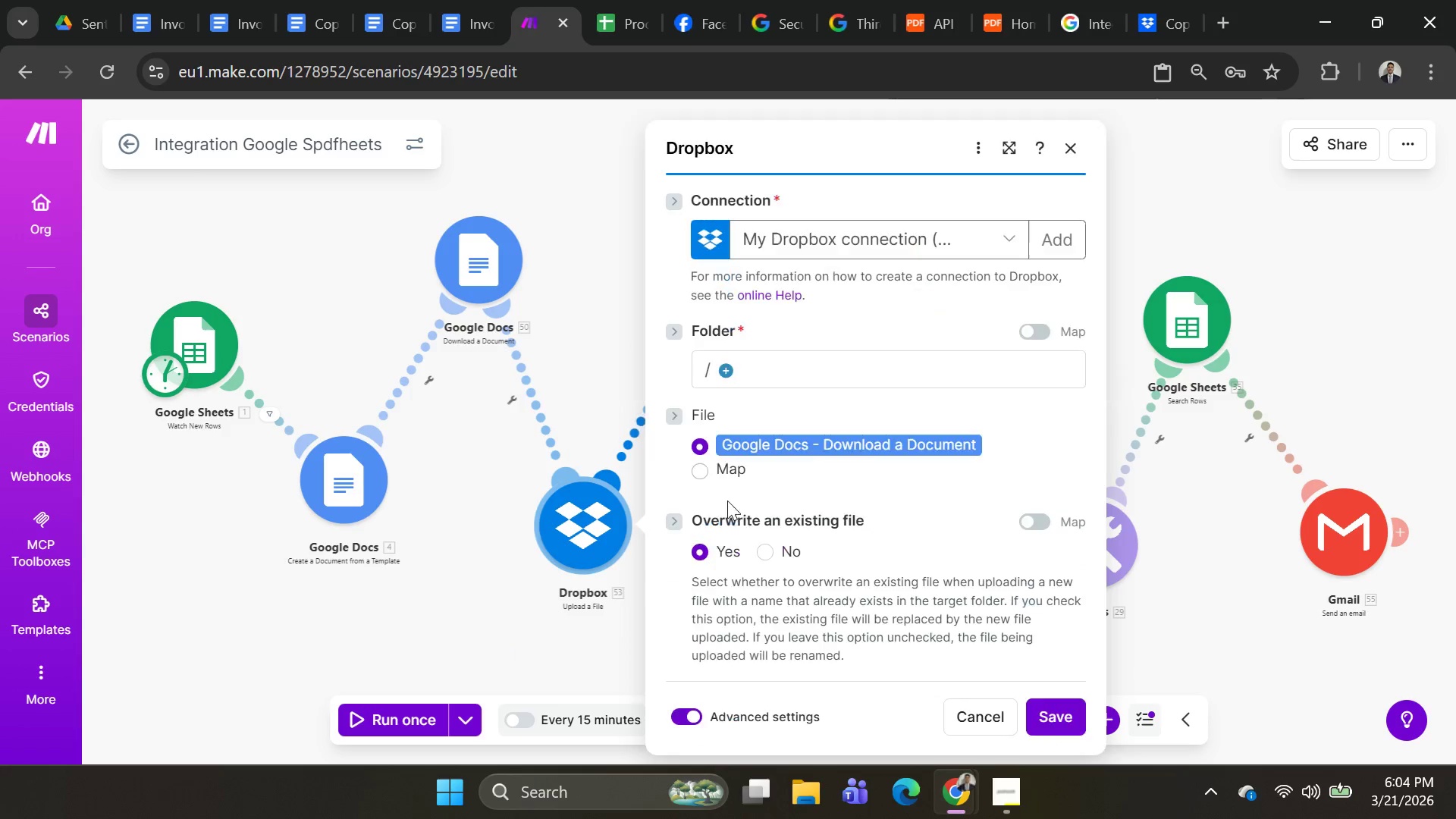 
scroll: coordinate [818, 447], scroll_direction: down, amount: 4.0
 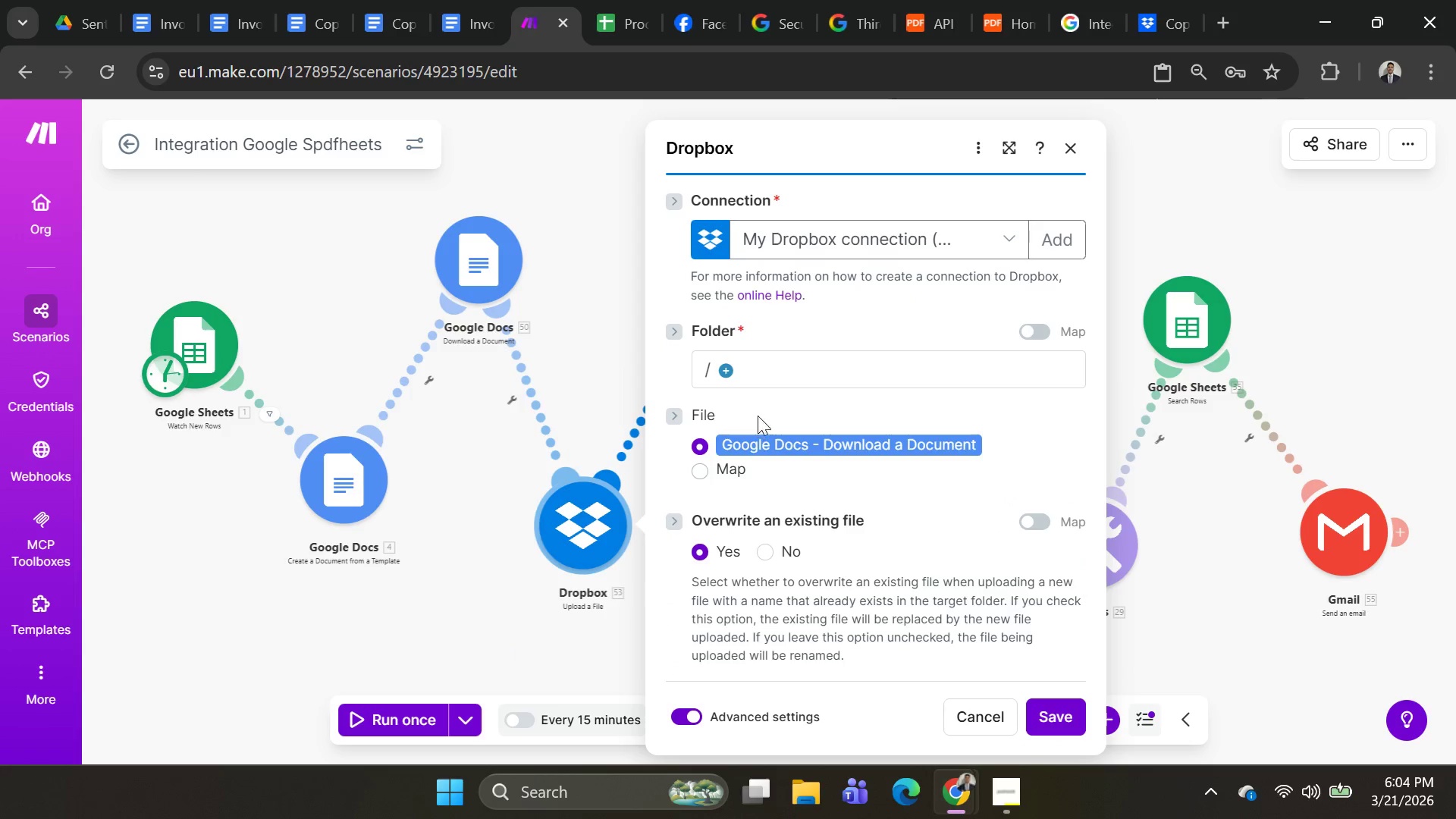 
left_click([727, 379])
 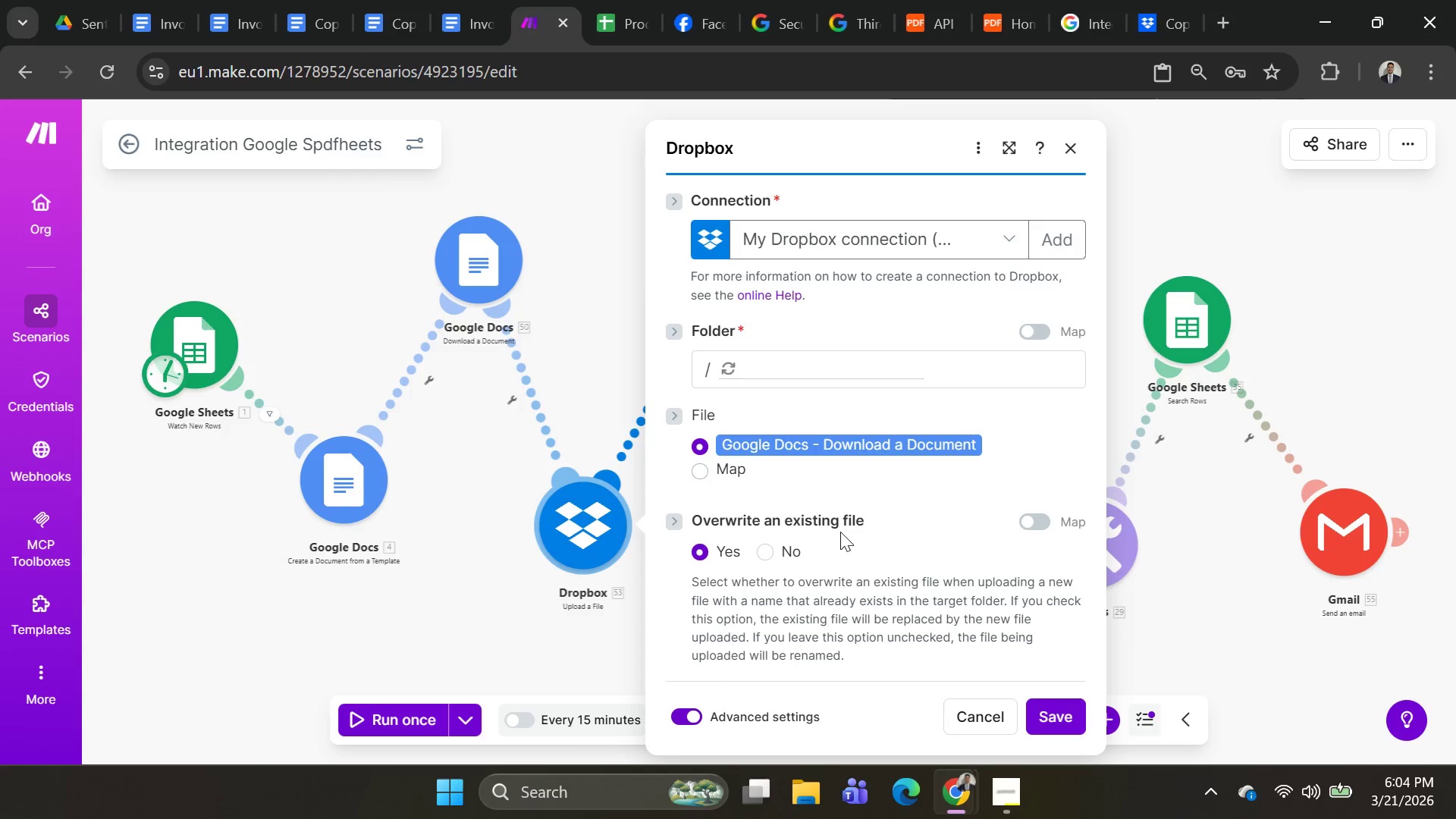 
scroll: coordinate [840, 553], scroll_direction: down, amount: 2.0
 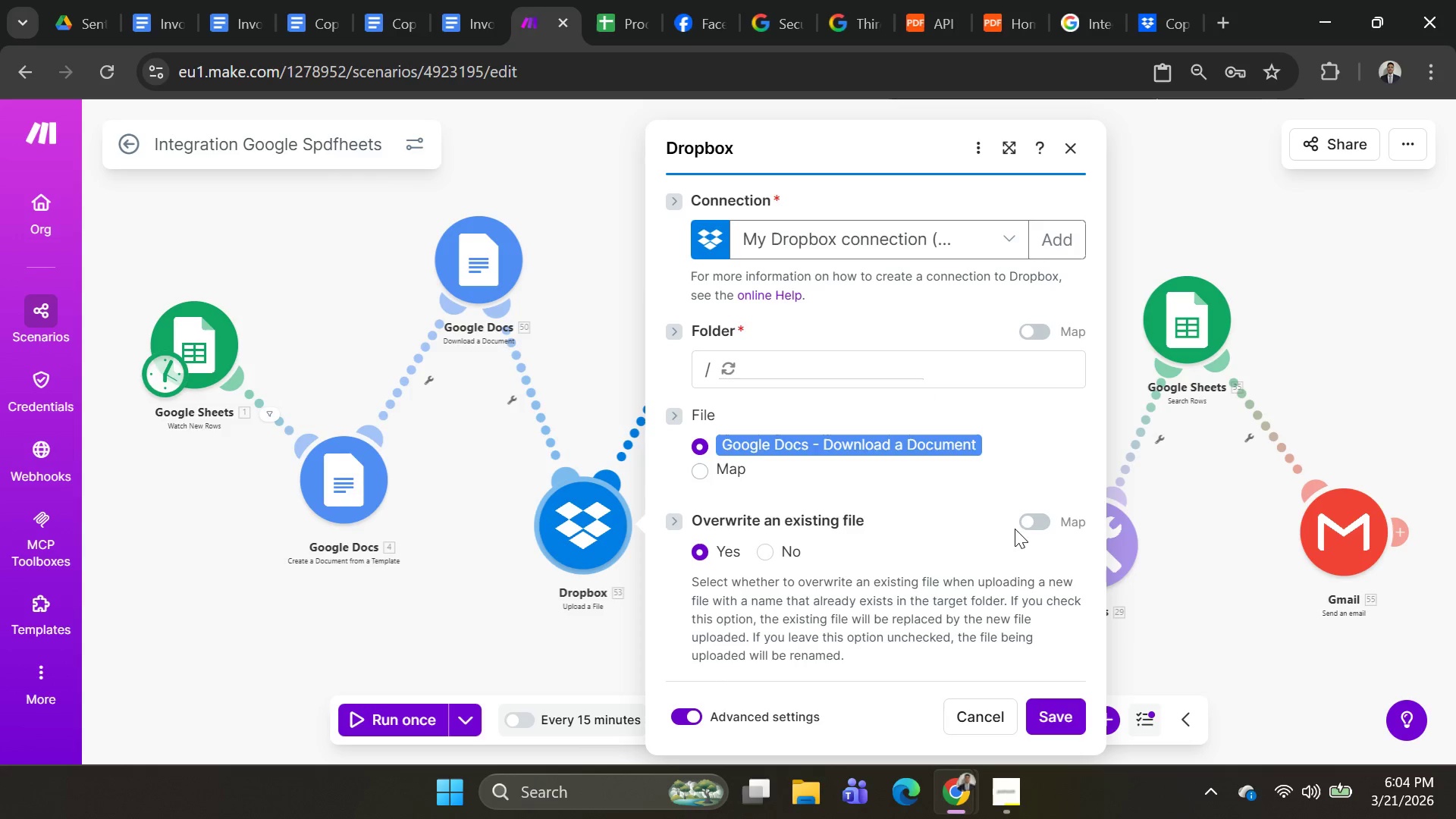 
left_click([1036, 519])
 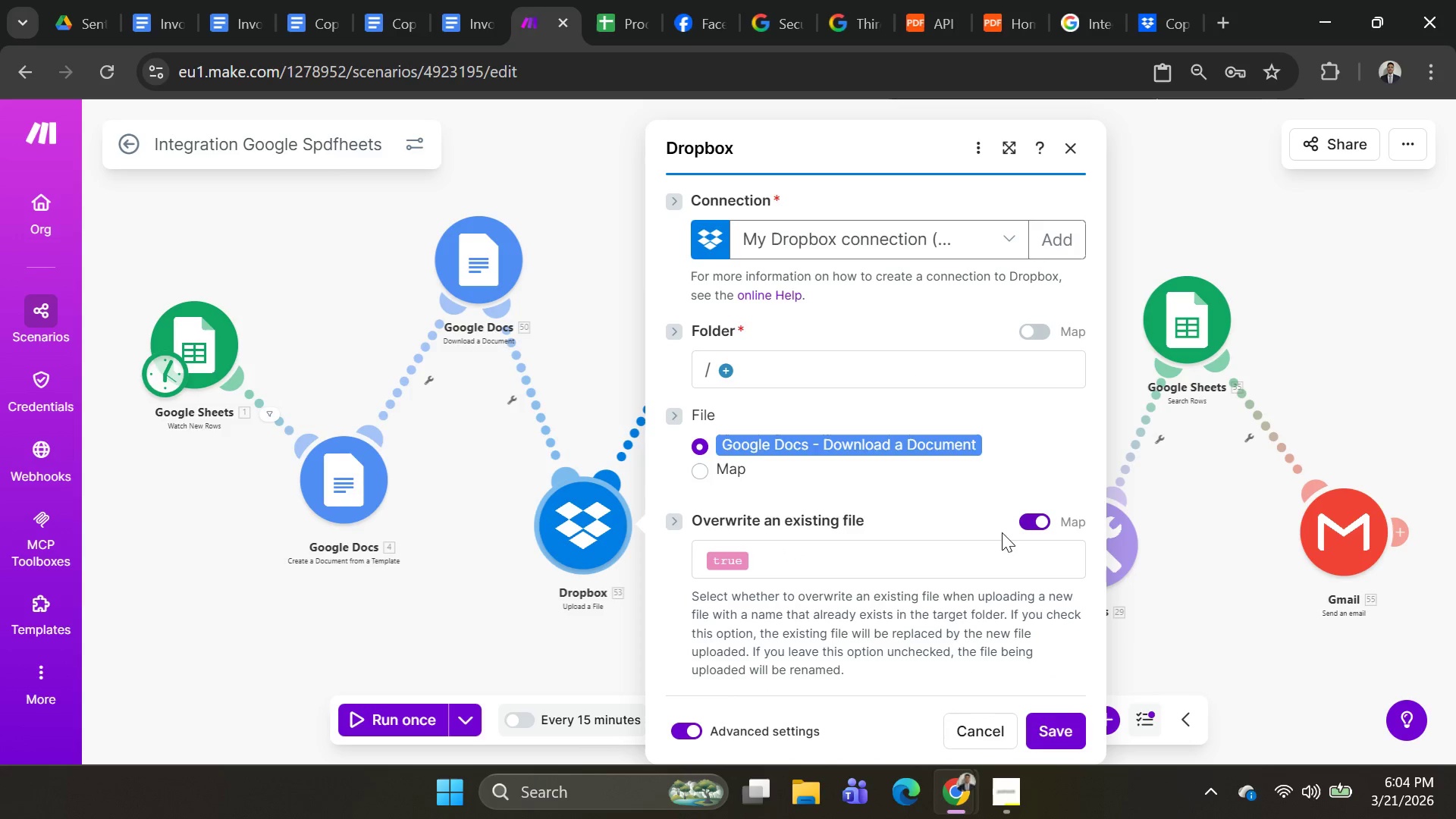 
scroll: coordinate [984, 541], scroll_direction: down, amount: 1.0
 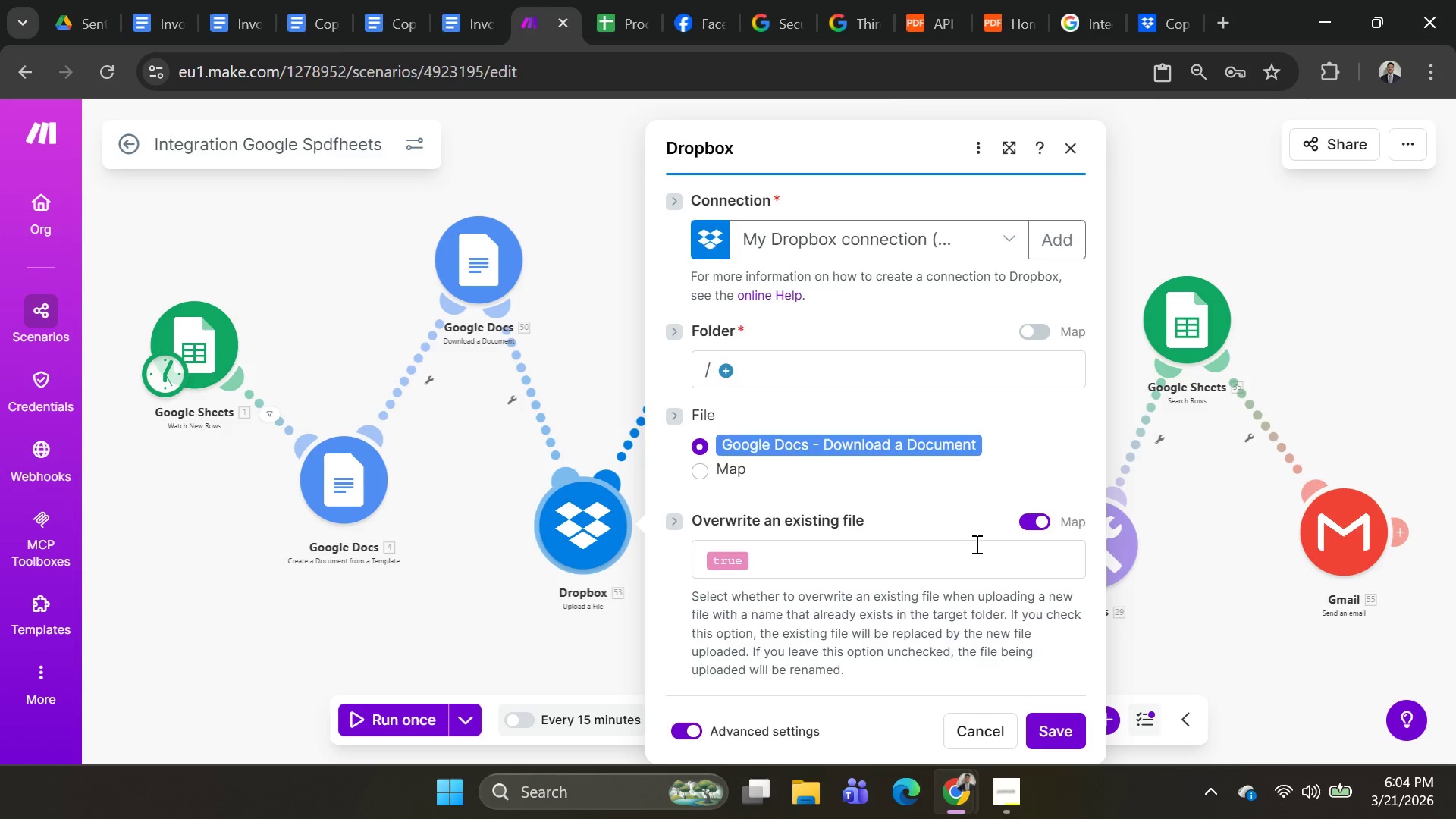 
left_click([1065, 730])
 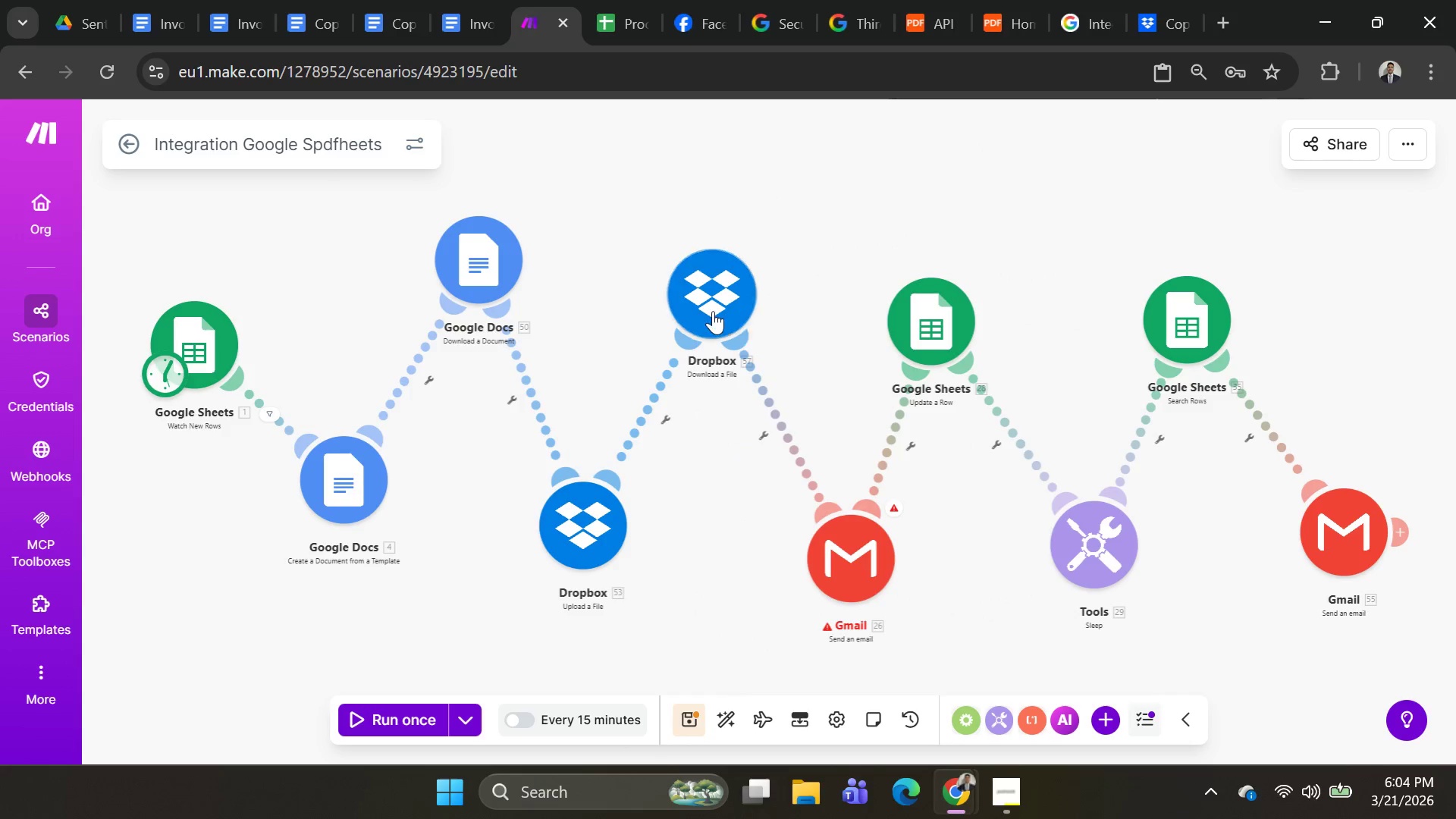 
right_click([709, 309])
 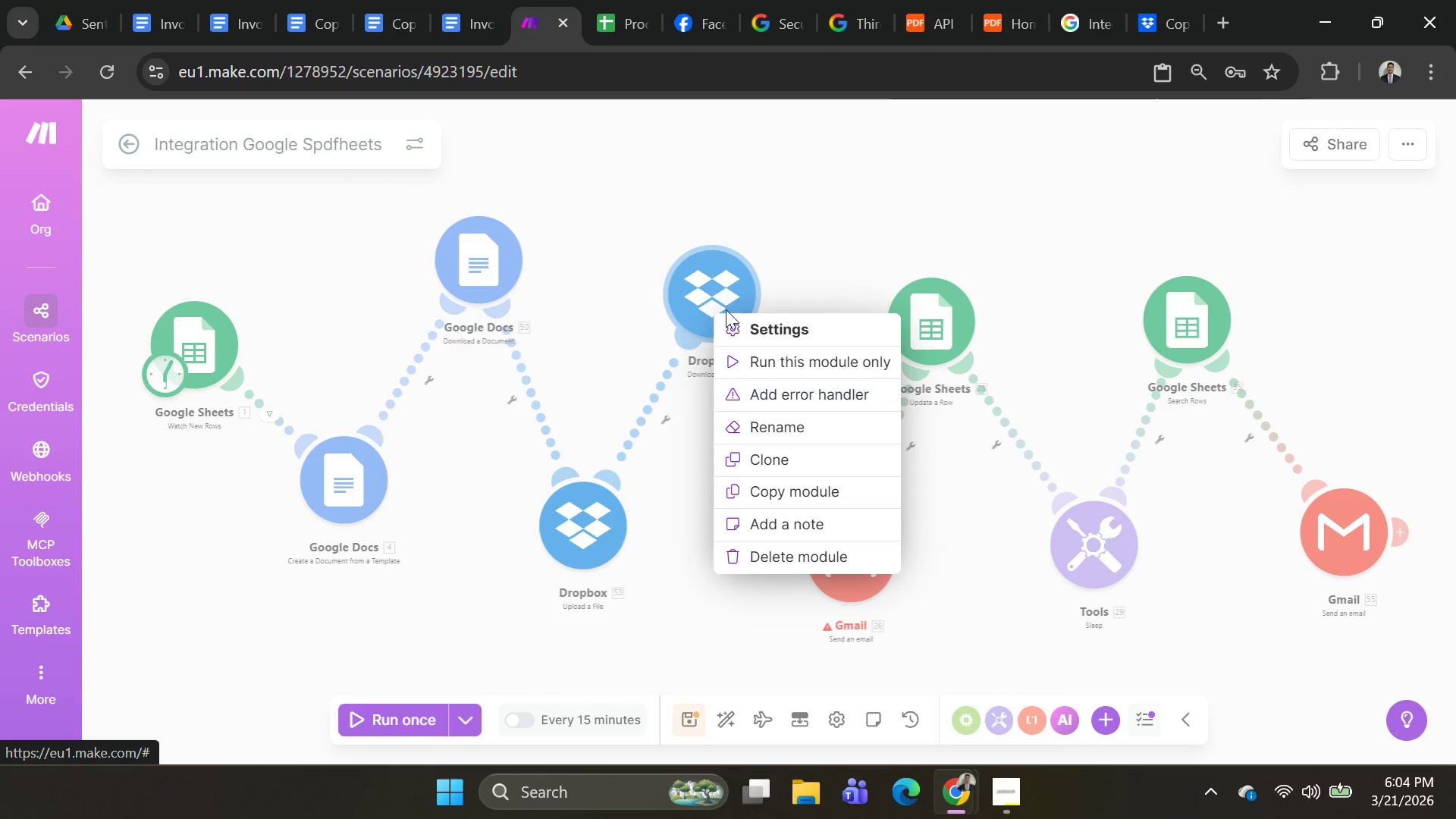 
double_click([702, 276])
 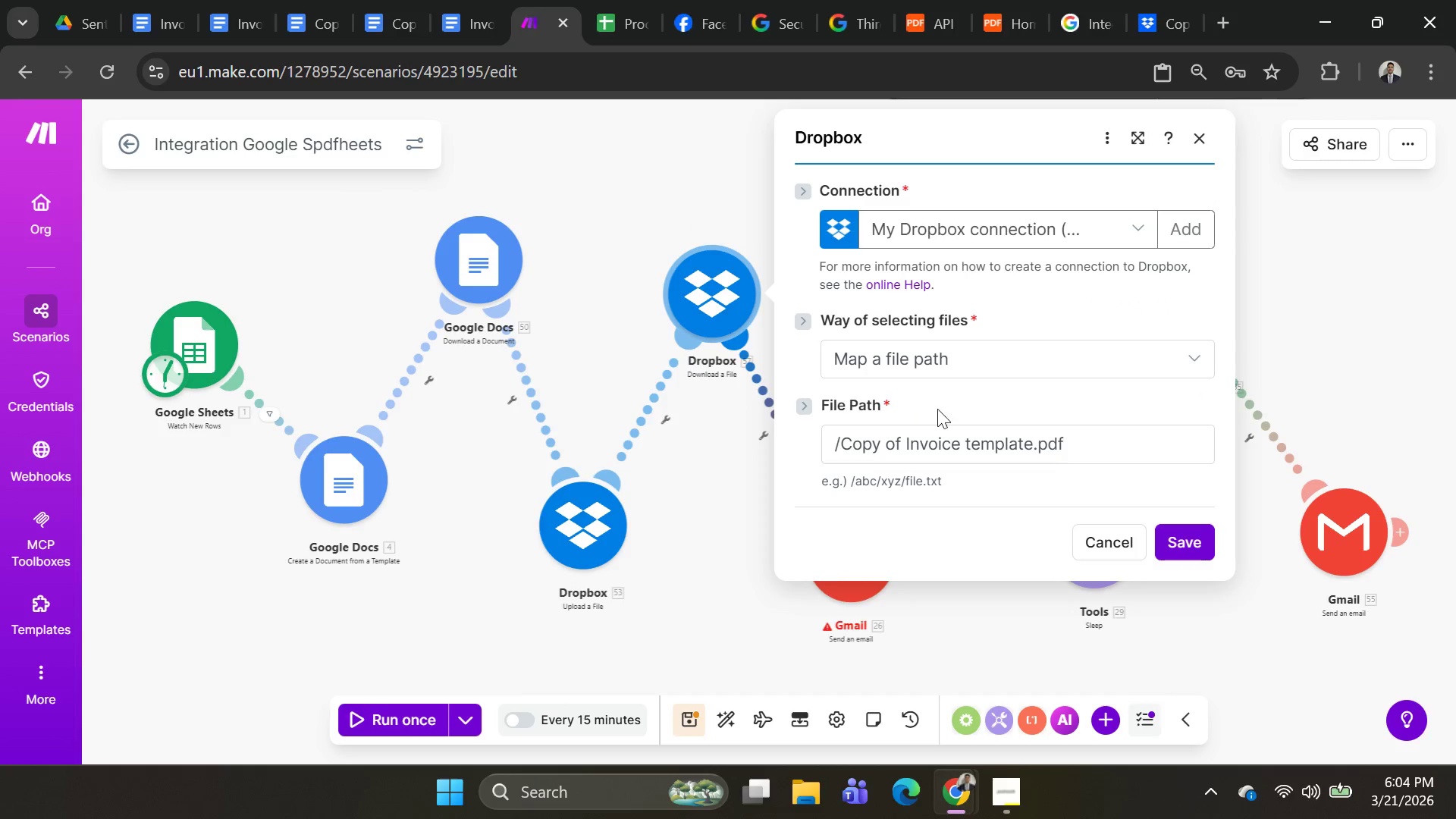 
scroll: coordinate [984, 452], scroll_direction: down, amount: 2.0
 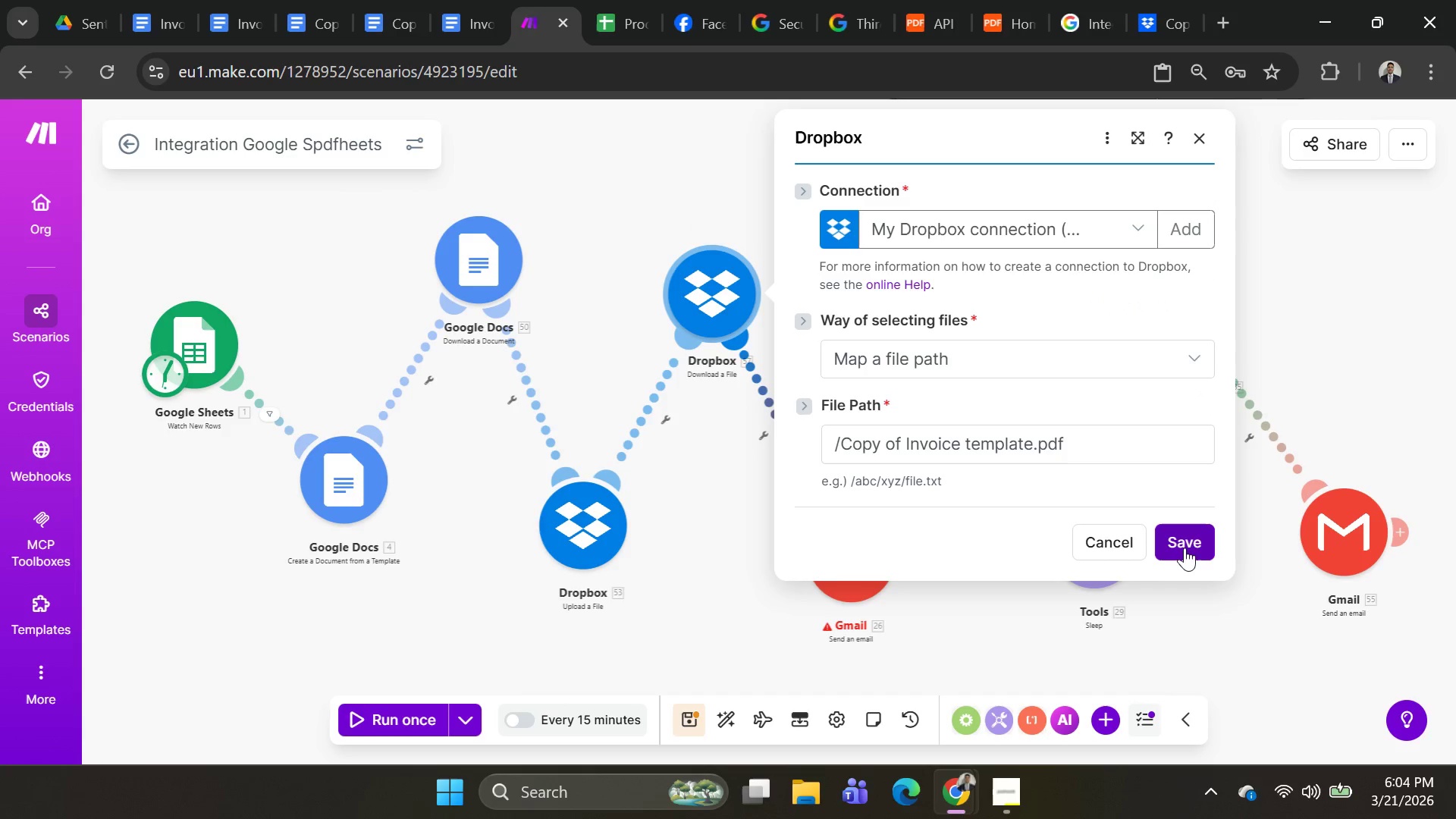 
left_click([1185, 547])
 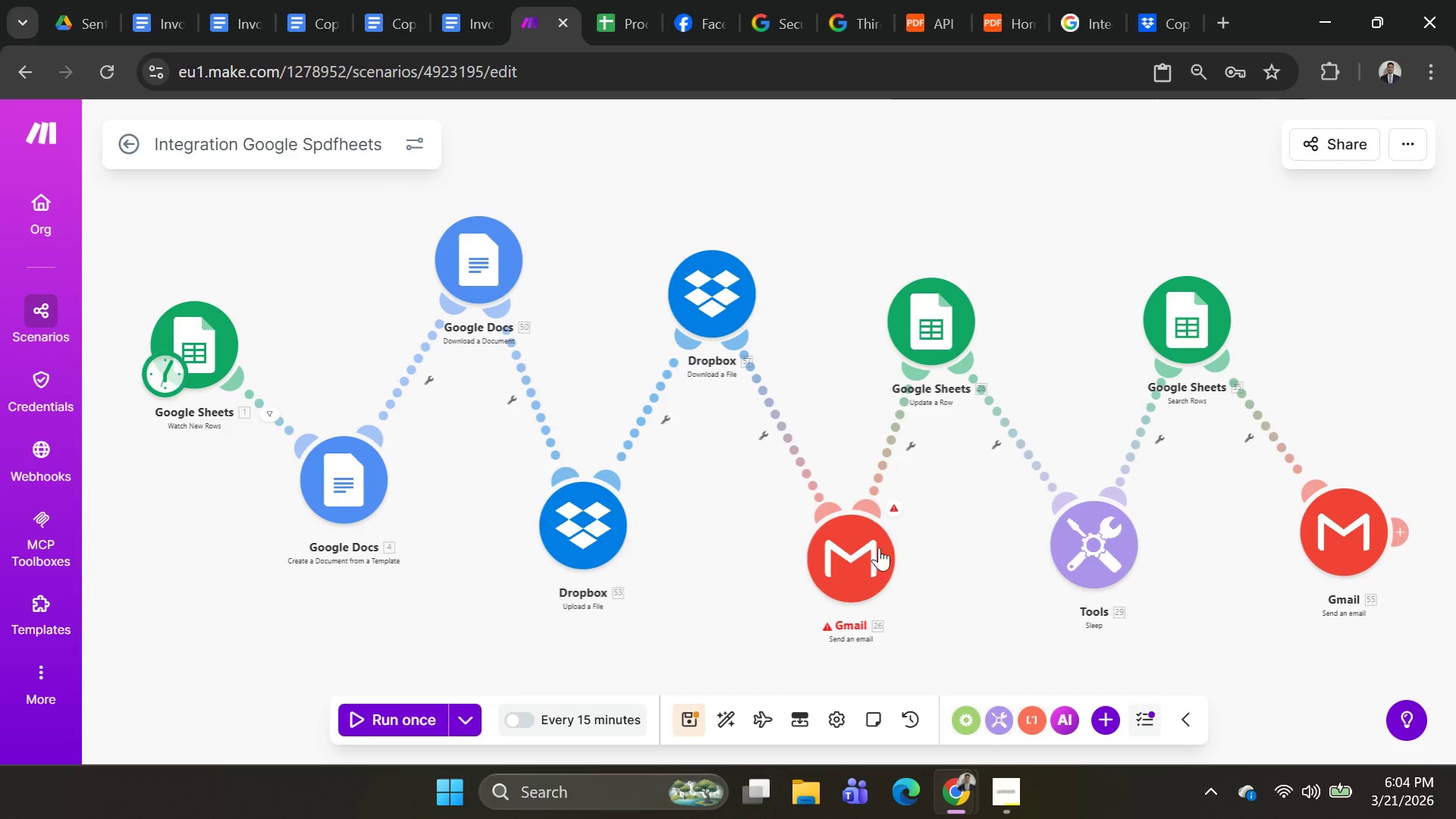 
right_click([871, 551])
 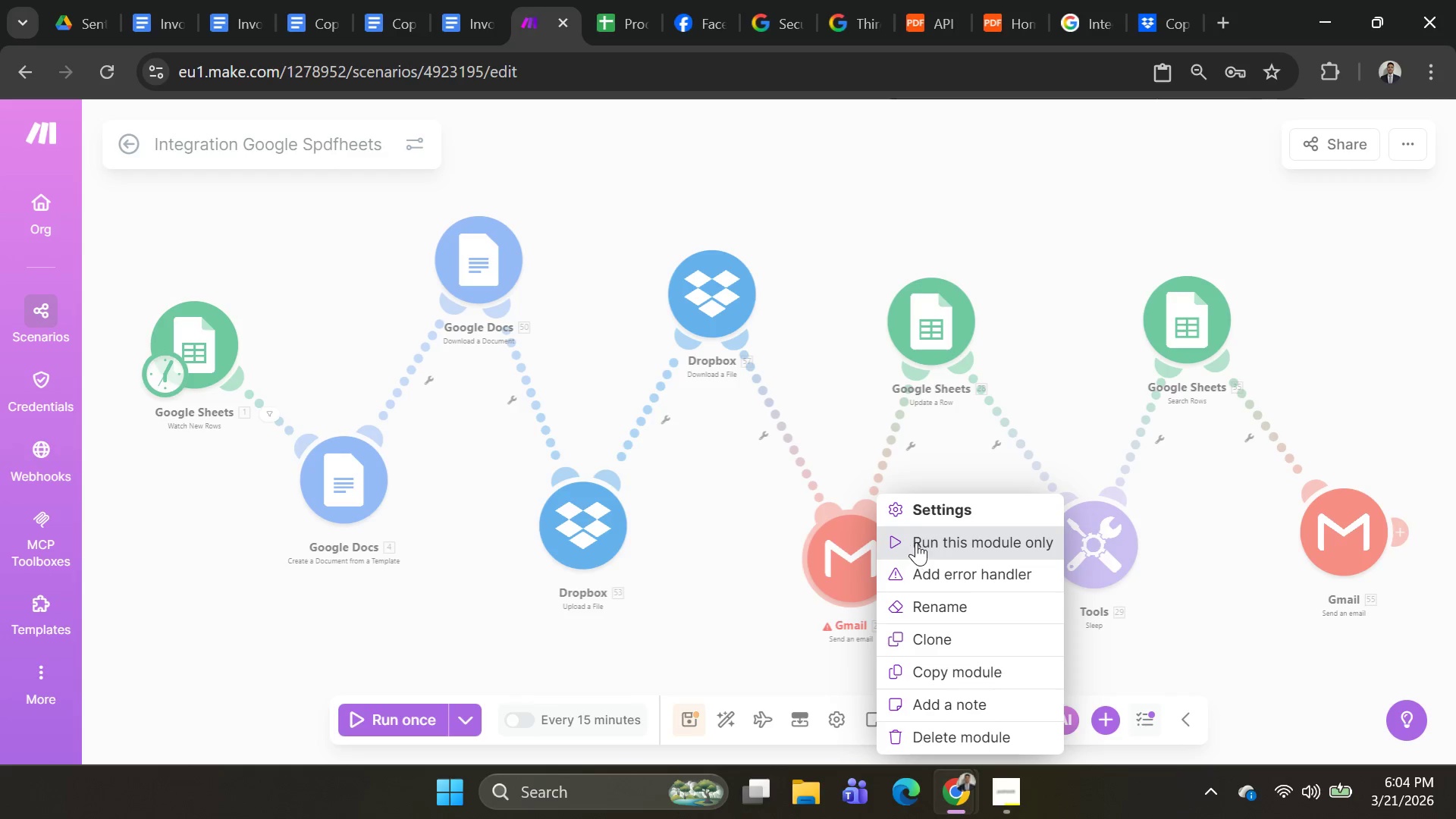 
left_click([918, 541])
 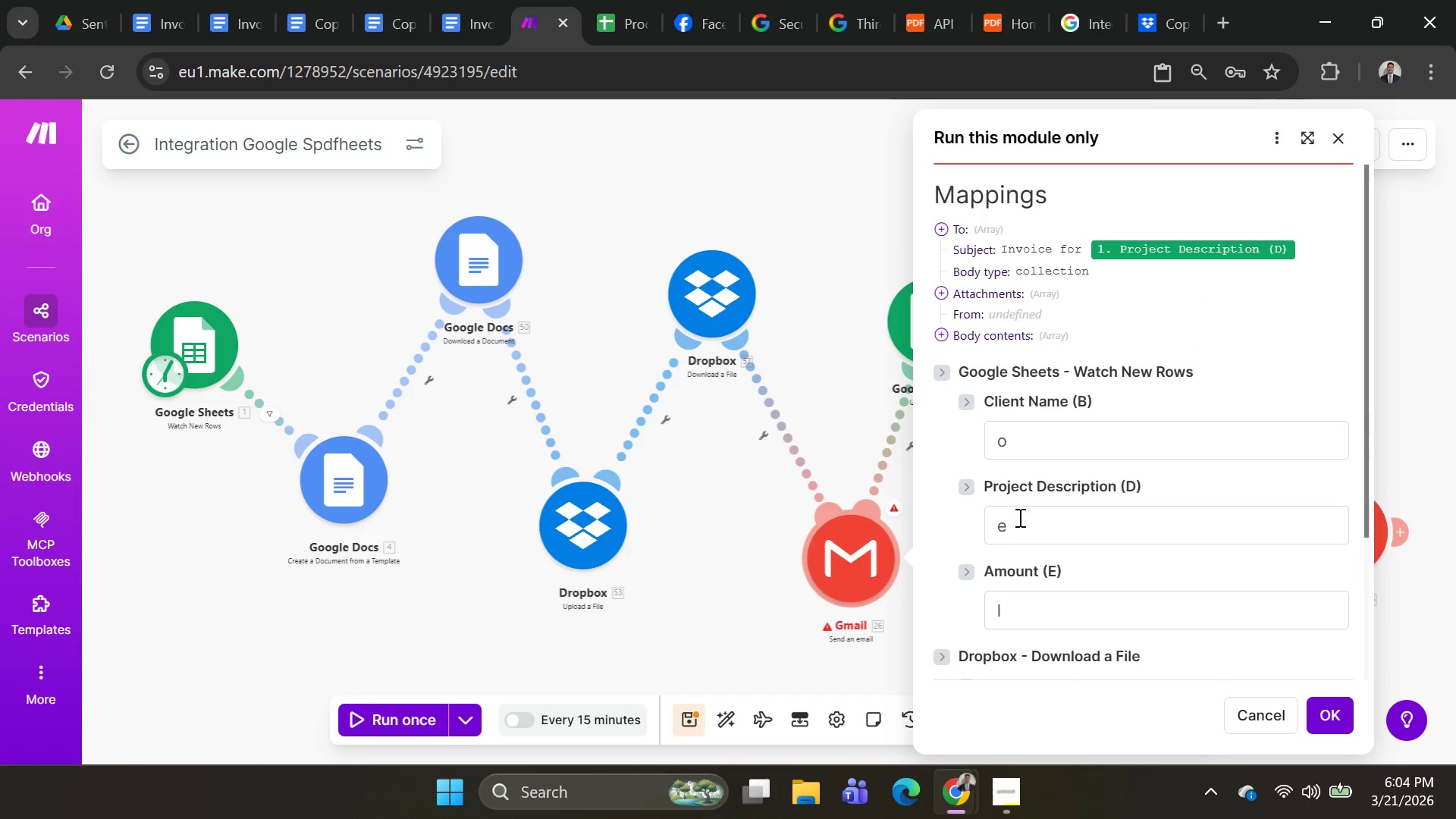 
scroll: coordinate [1044, 517], scroll_direction: down, amount: 3.0
 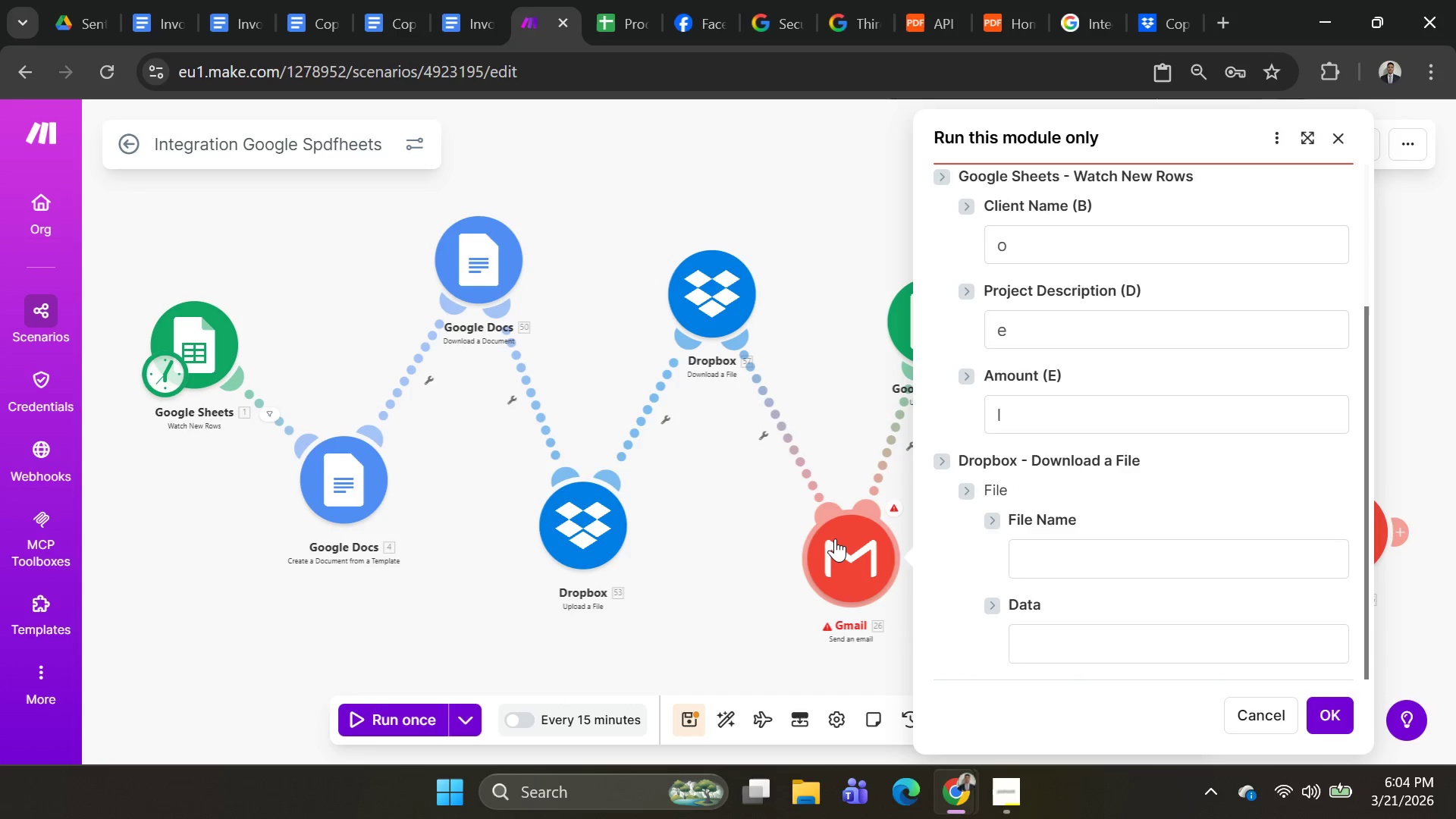 
double_click([835, 538])
 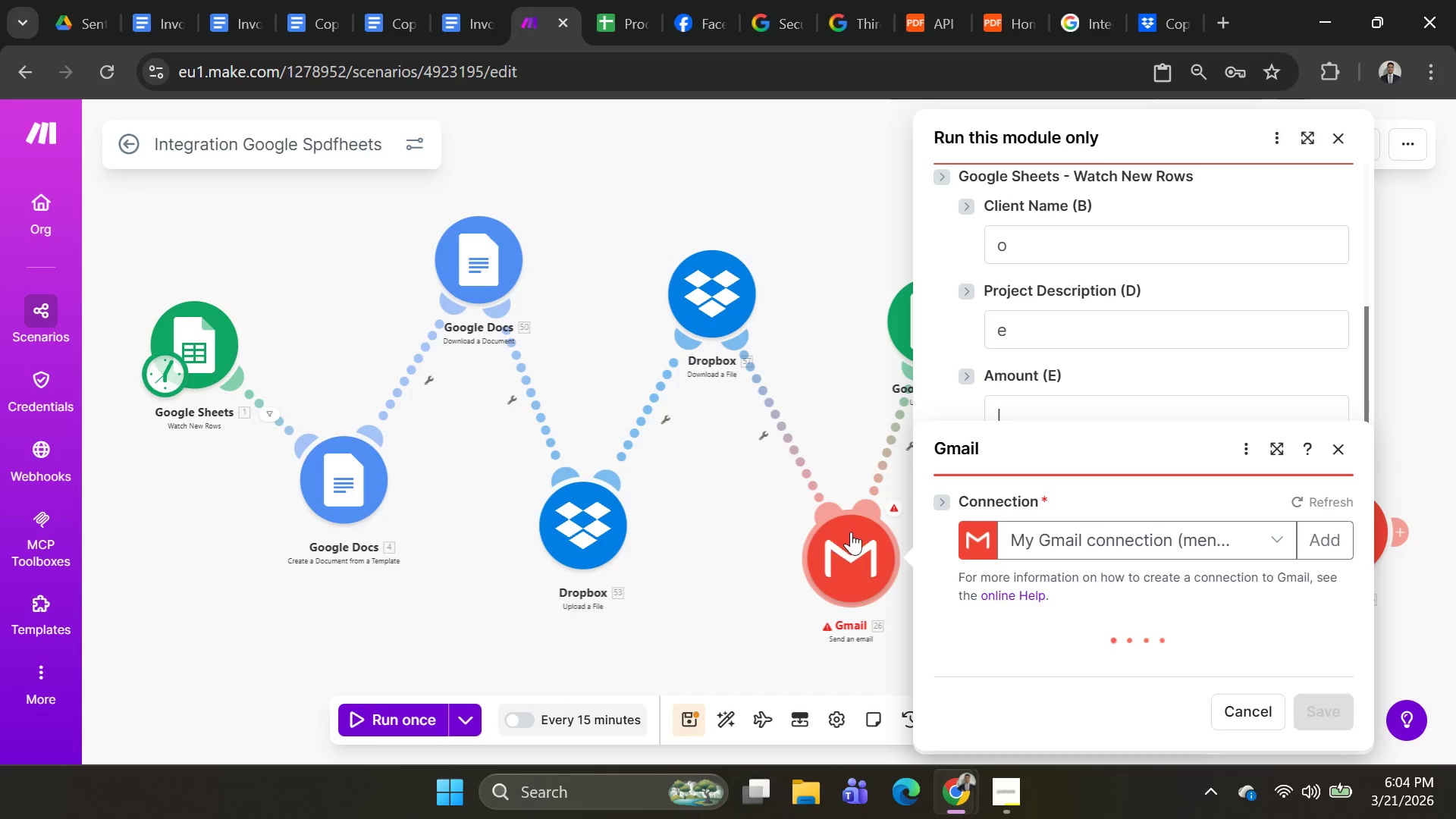 
scroll: coordinate [1119, 592], scroll_direction: down, amount: 29.0
 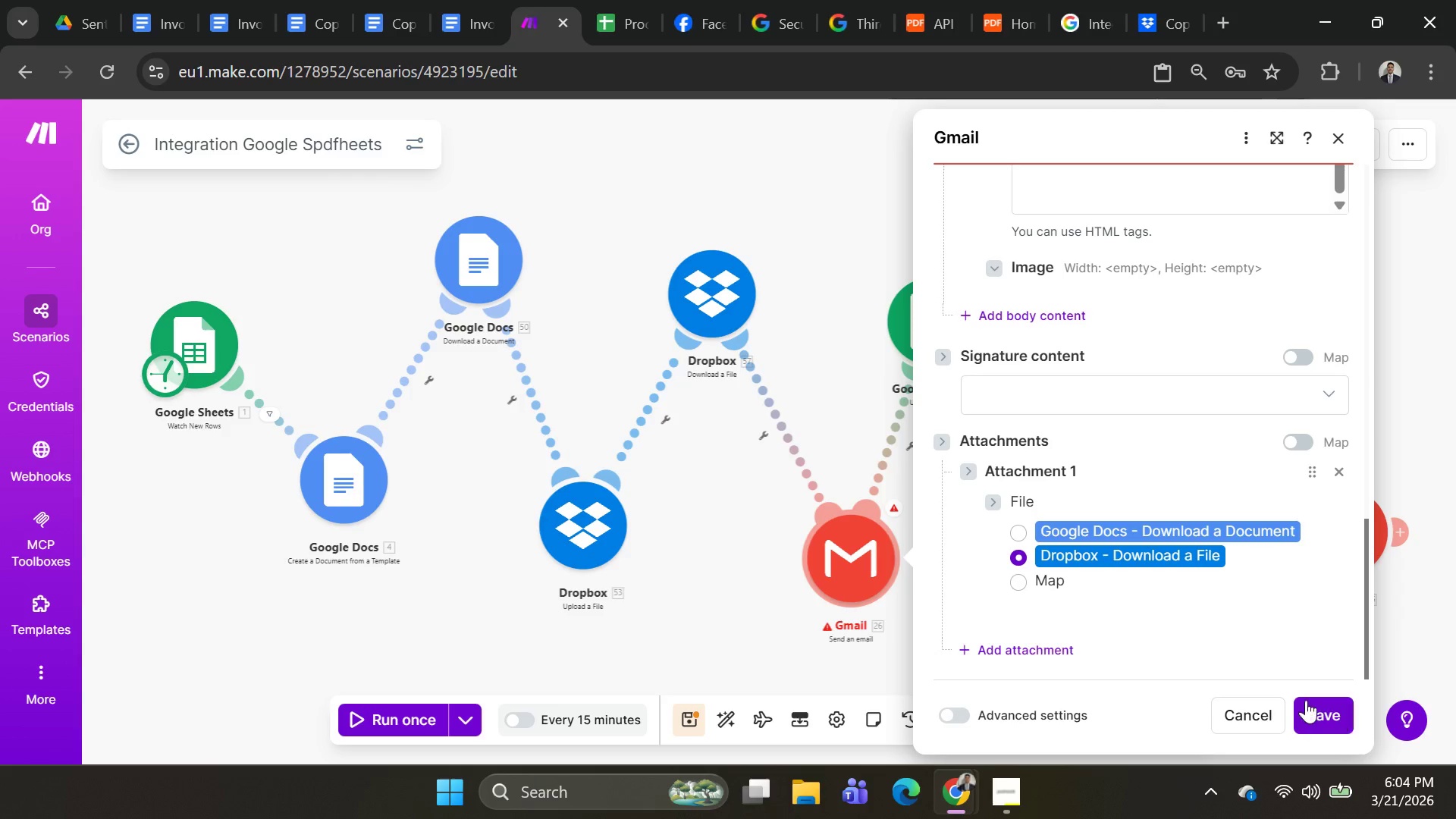 
left_click([1303, 700])
 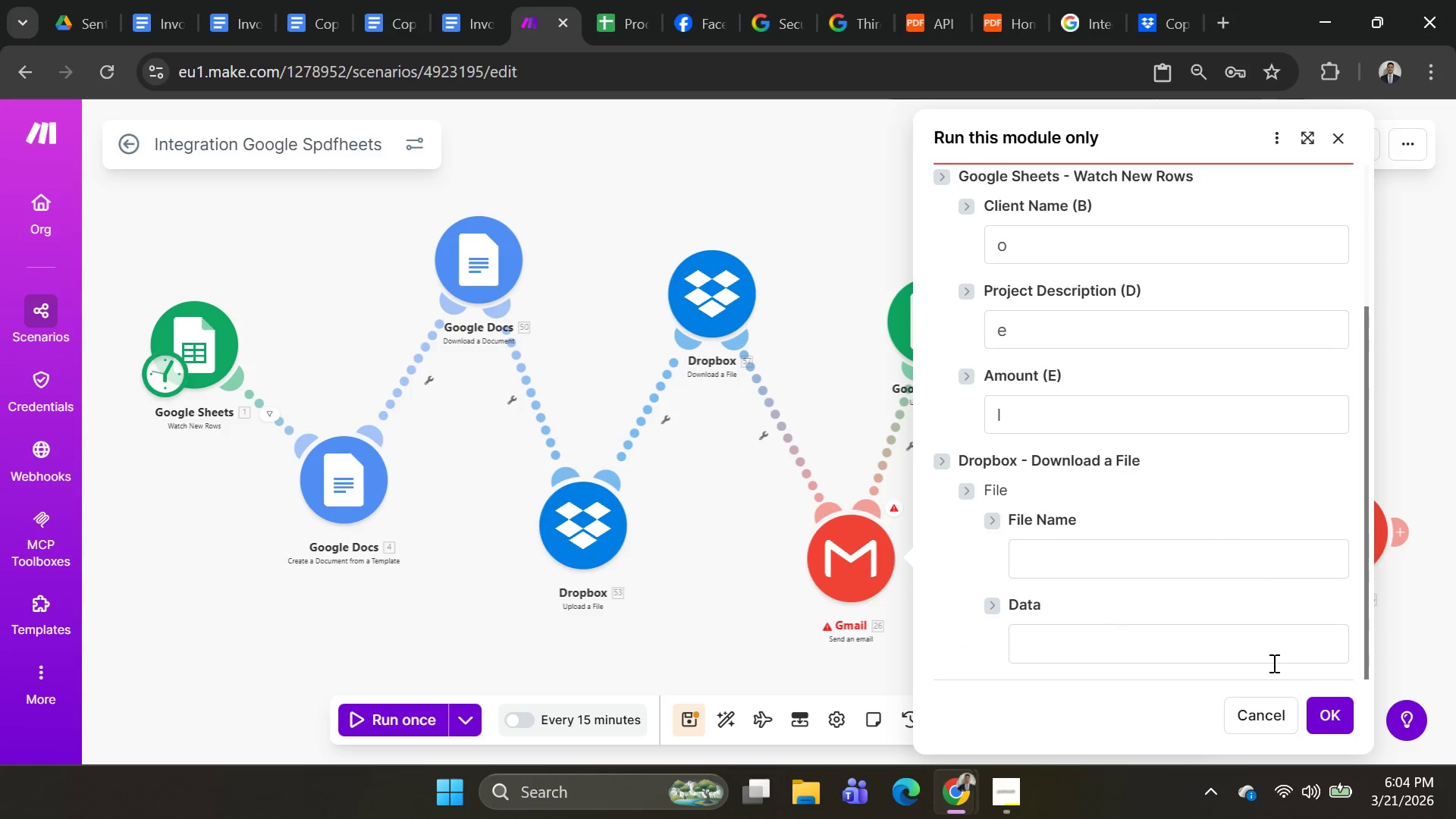 
left_click([1338, 709])
 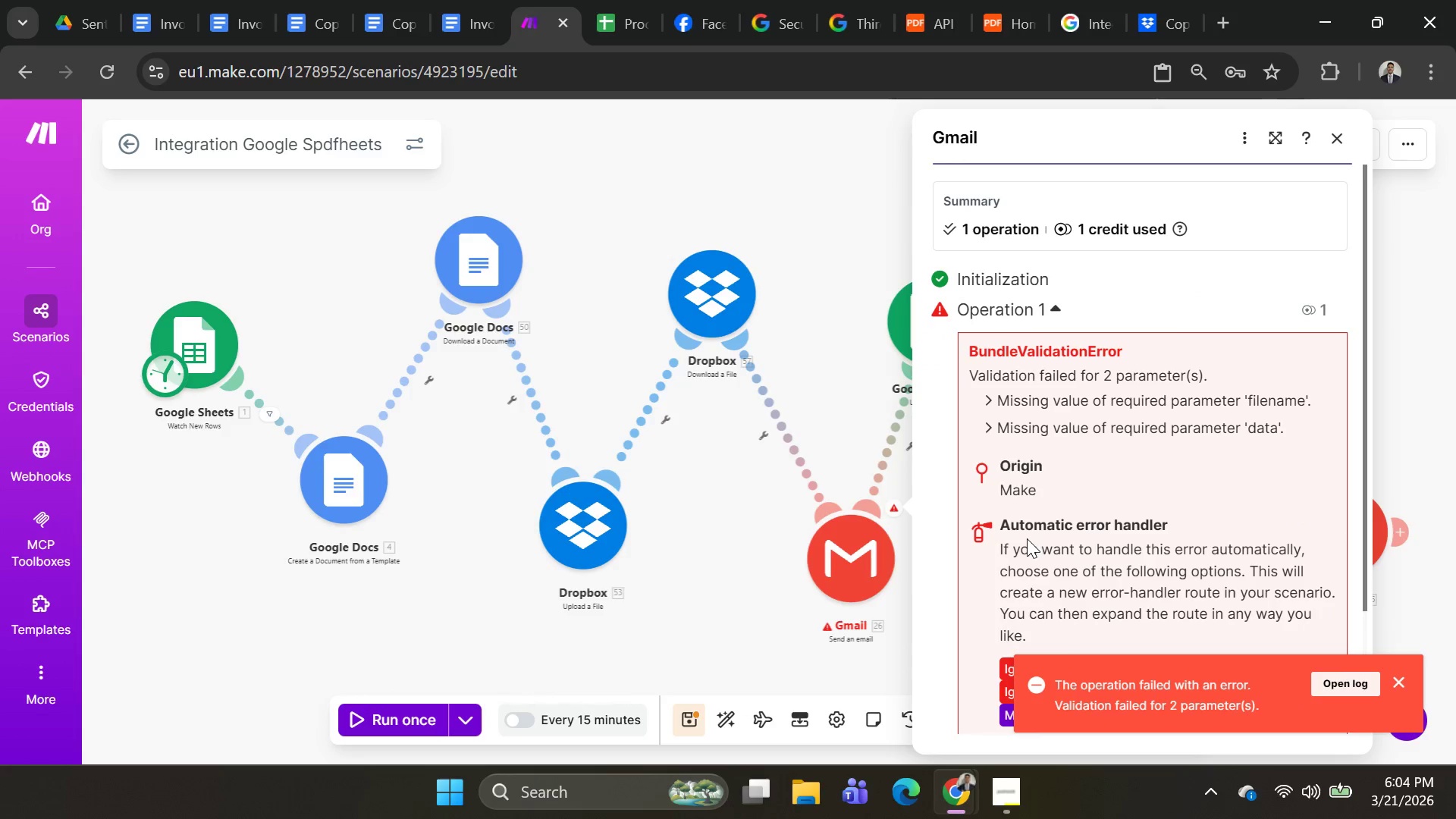 
scroll: coordinate [1028, 530], scroll_direction: down, amount: 2.0
 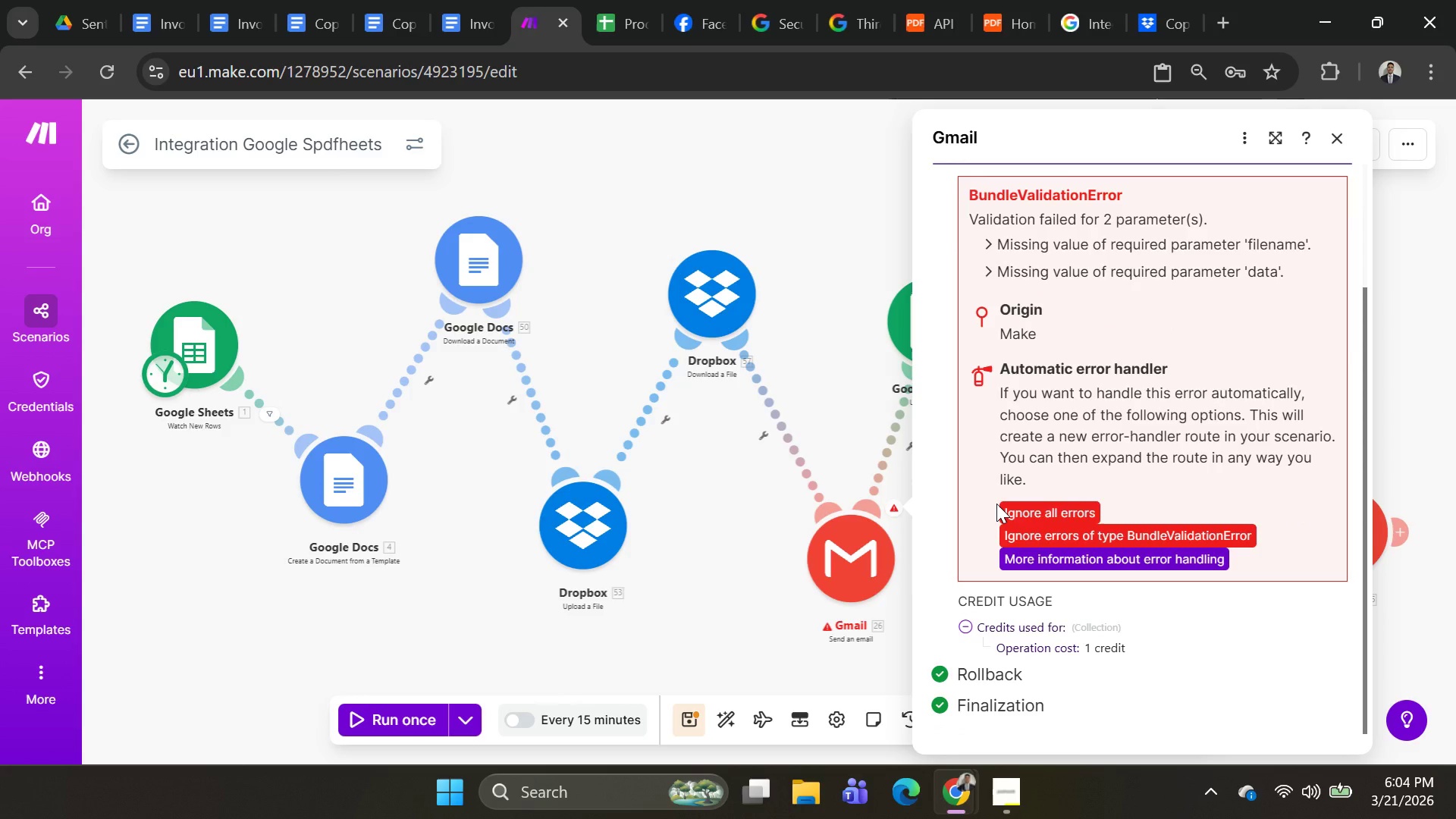 
left_click([846, 554])
 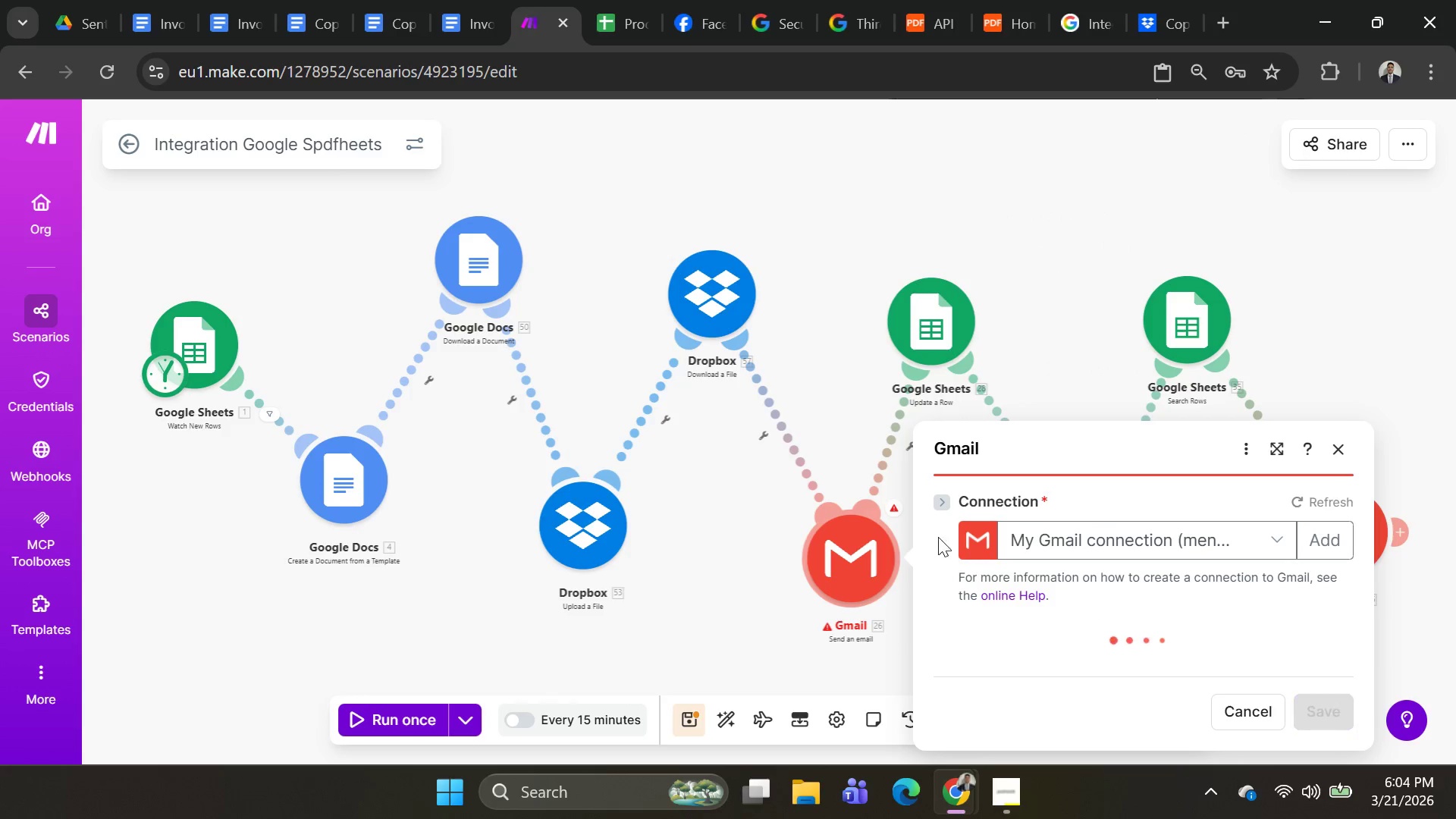 
scroll: coordinate [893, 466], scroll_direction: down, amount: 8.0
 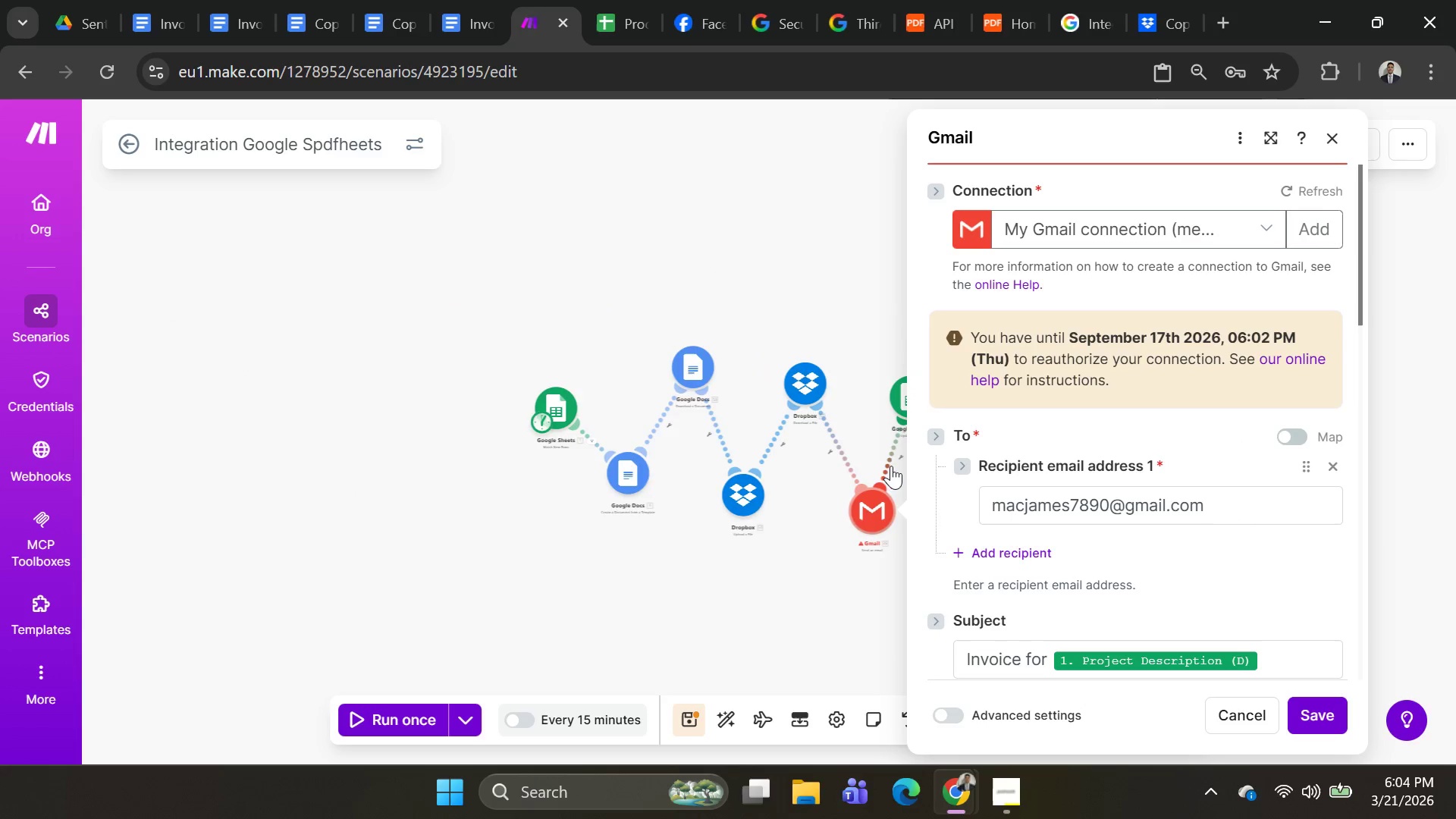 
scroll: coordinate [885, 464], scroll_direction: up, amount: 3.0
 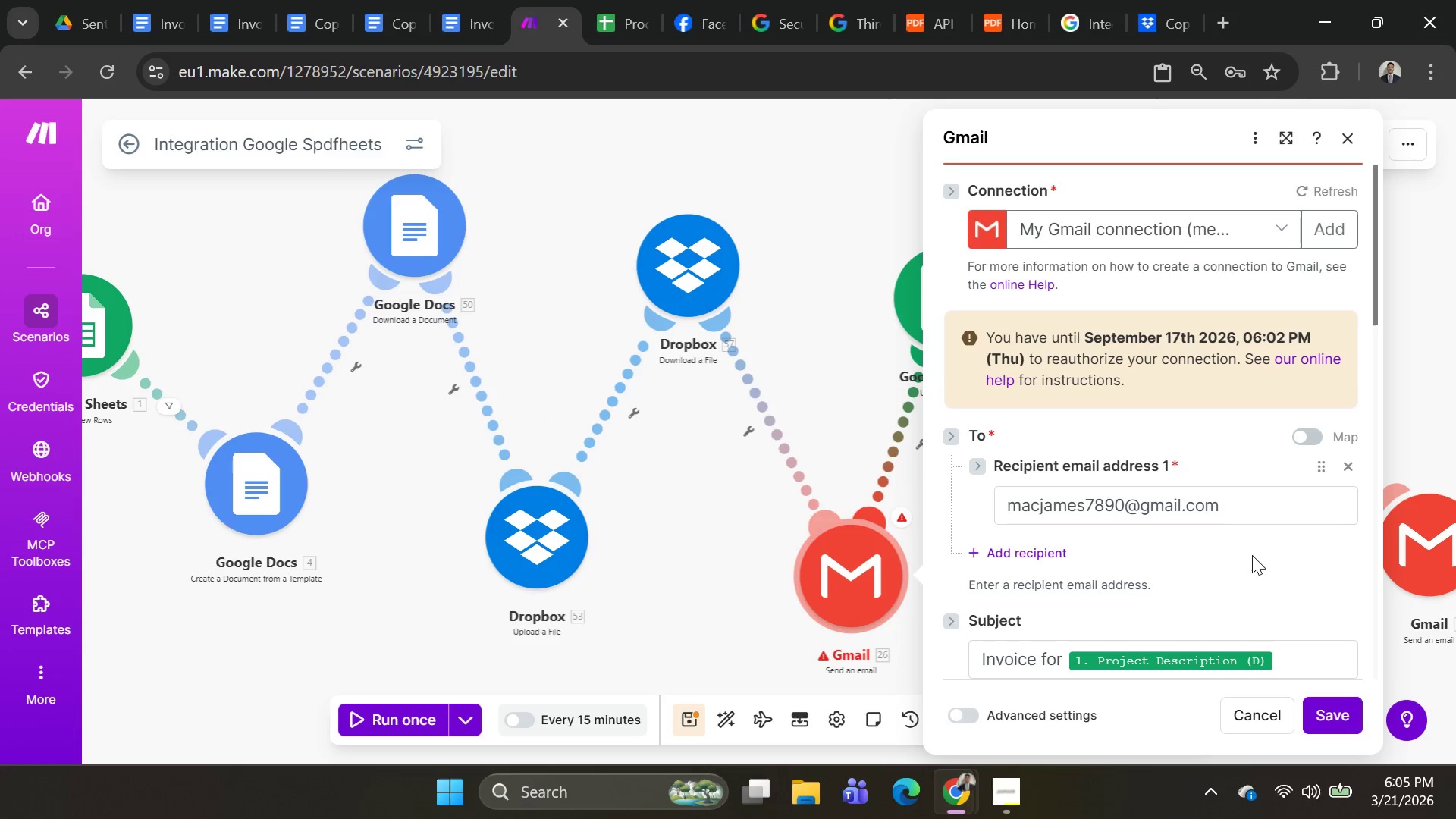 
scroll: coordinate [1215, 523], scroll_direction: down, amount: 15.0
 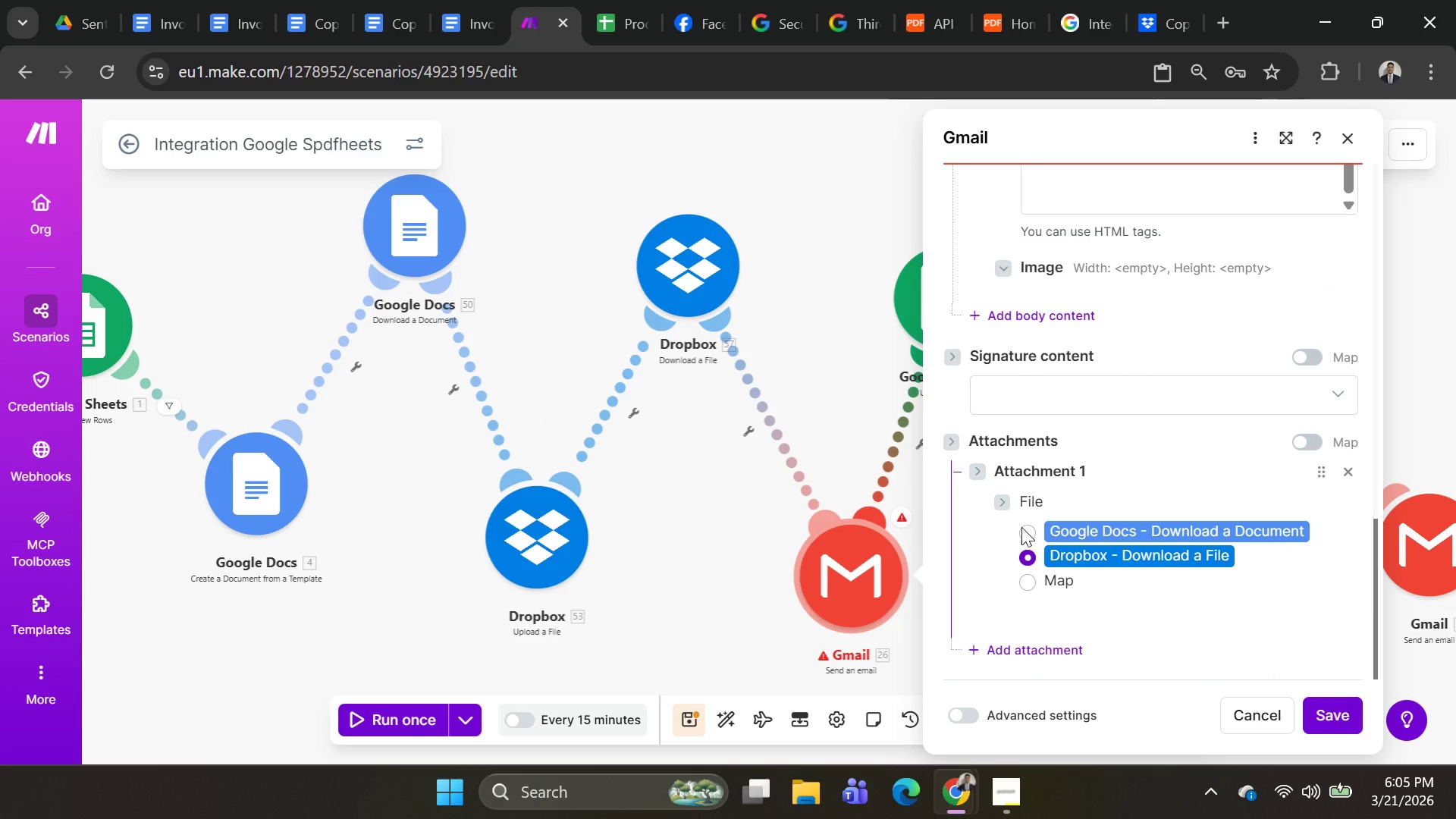 
double_click([1025, 527])
 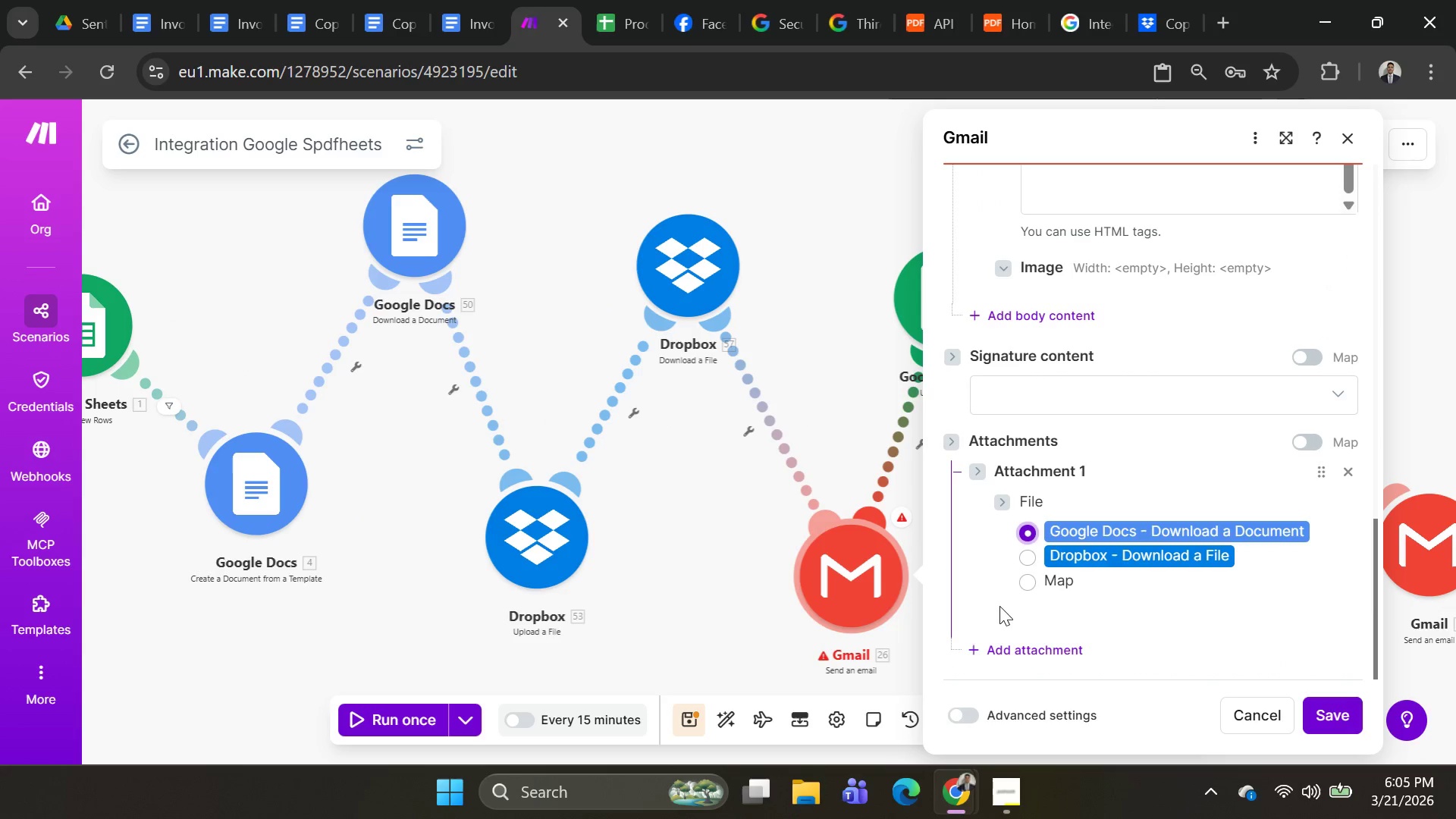 
scroll: coordinate [1025, 615], scroll_direction: down, amount: 2.0
 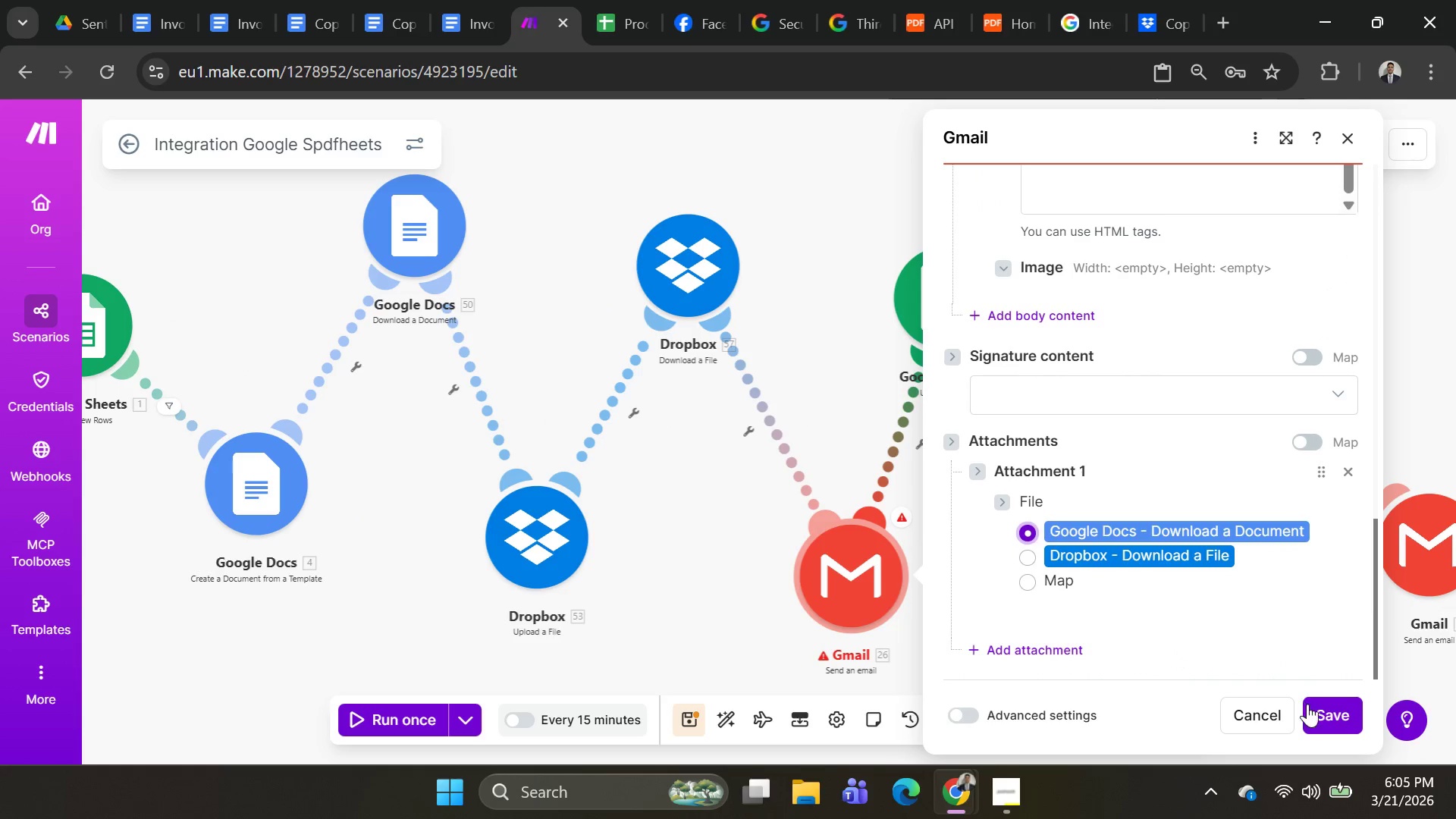 
left_click([1321, 711])
 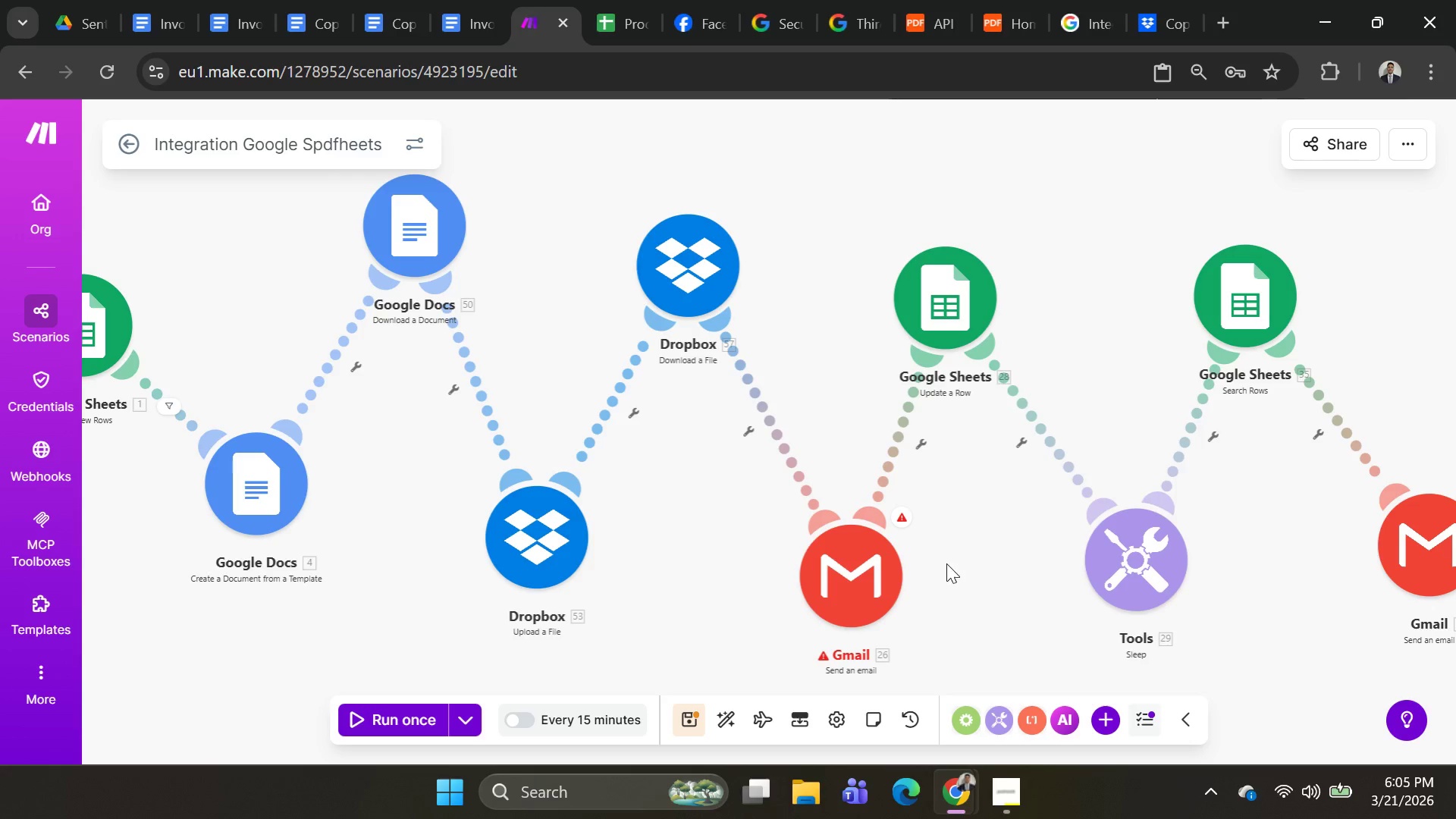 
left_click([878, 511])
 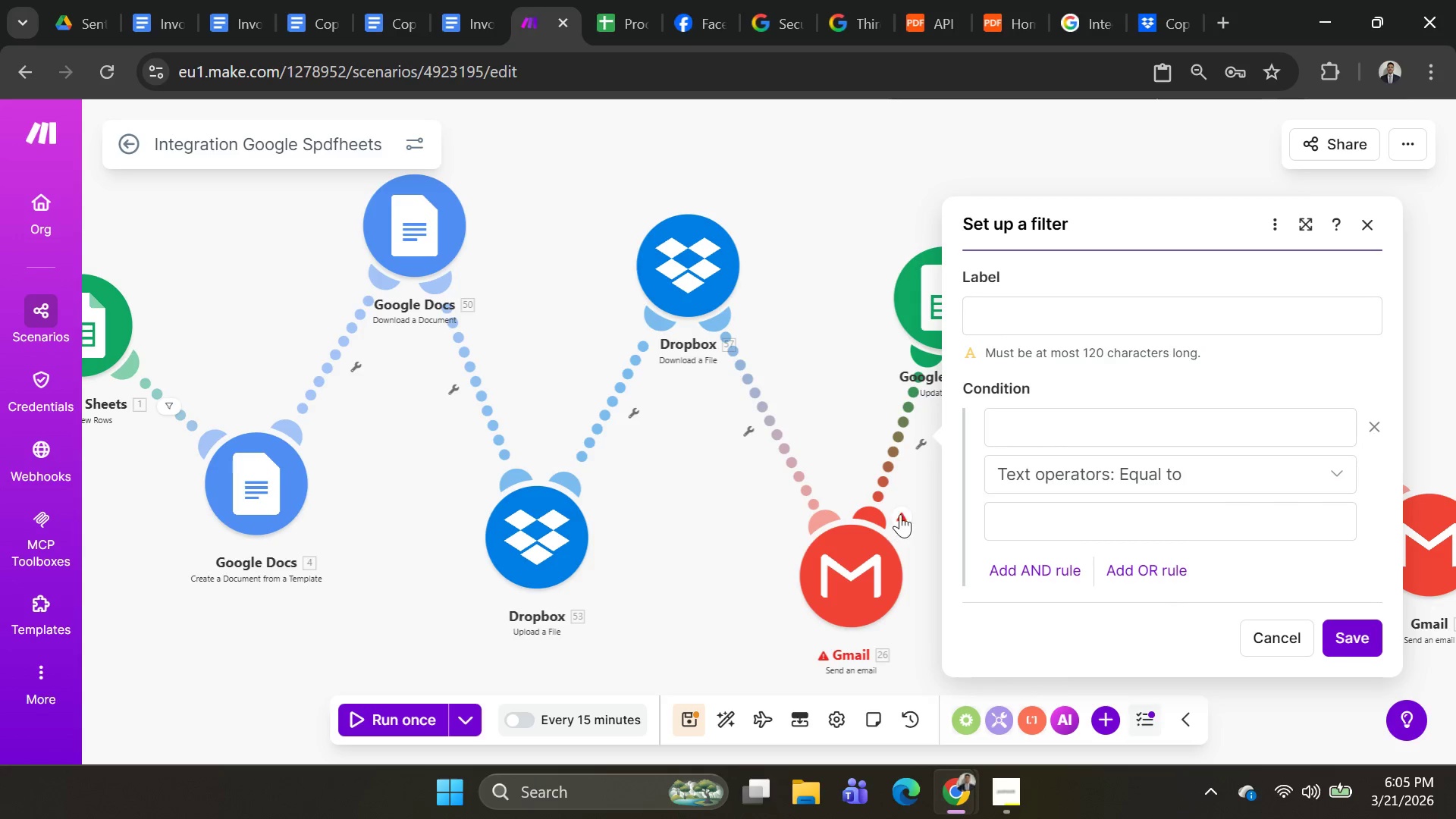 
left_click([902, 514])
 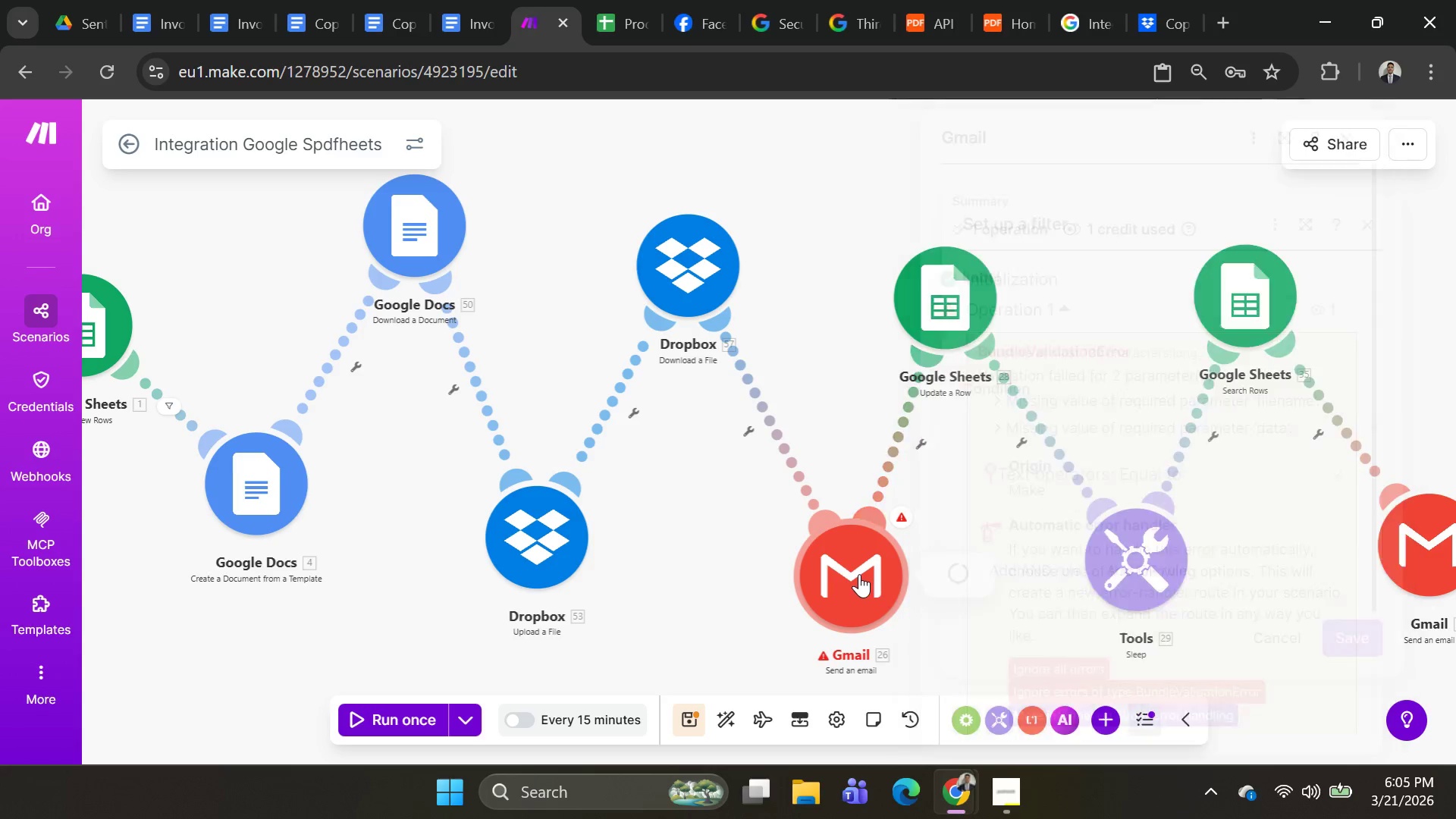 
right_click([856, 575])
 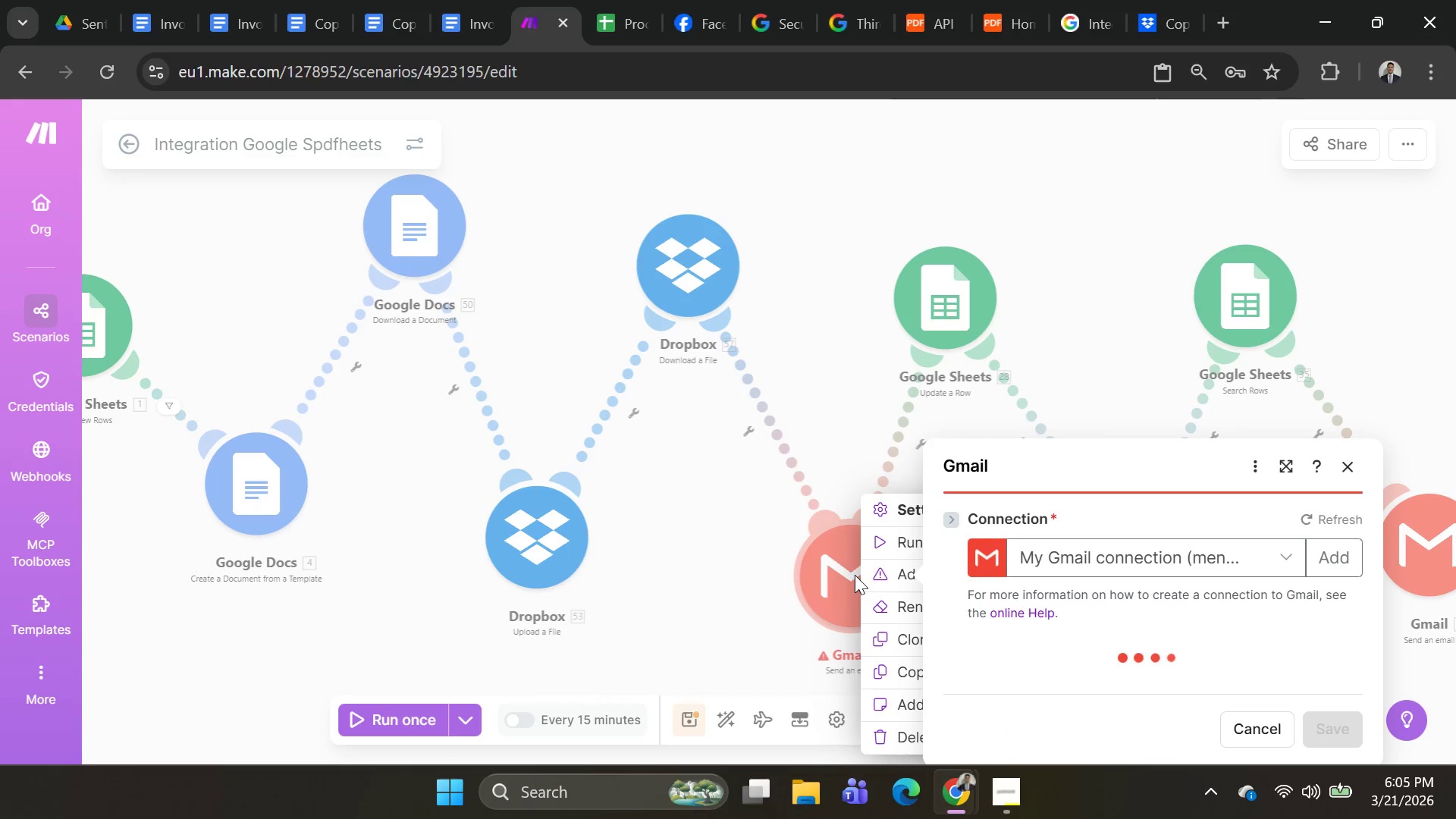 
scroll: coordinate [853, 553], scroll_direction: down, amount: 2.0
 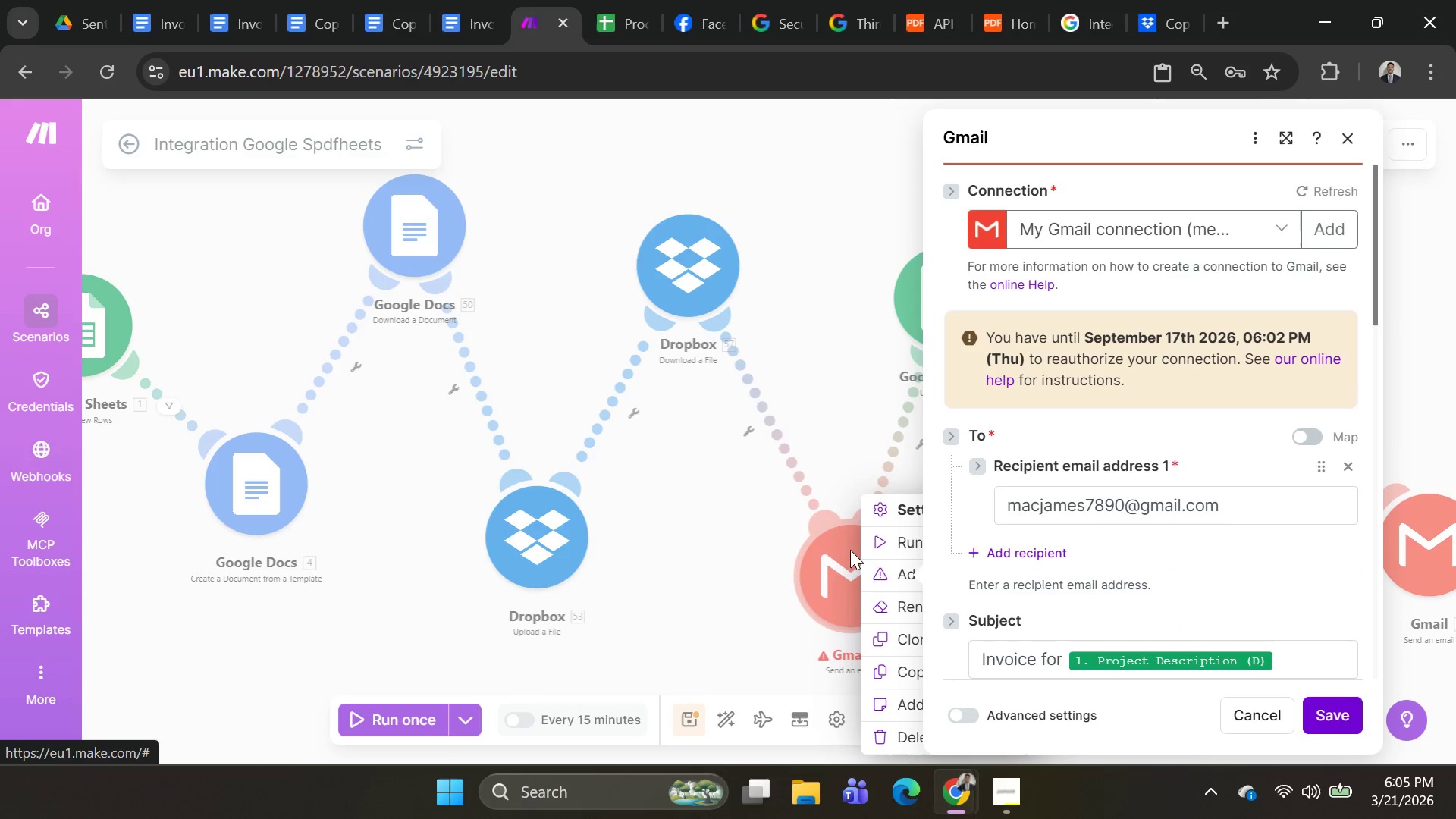 
right_click([1119, 557])
 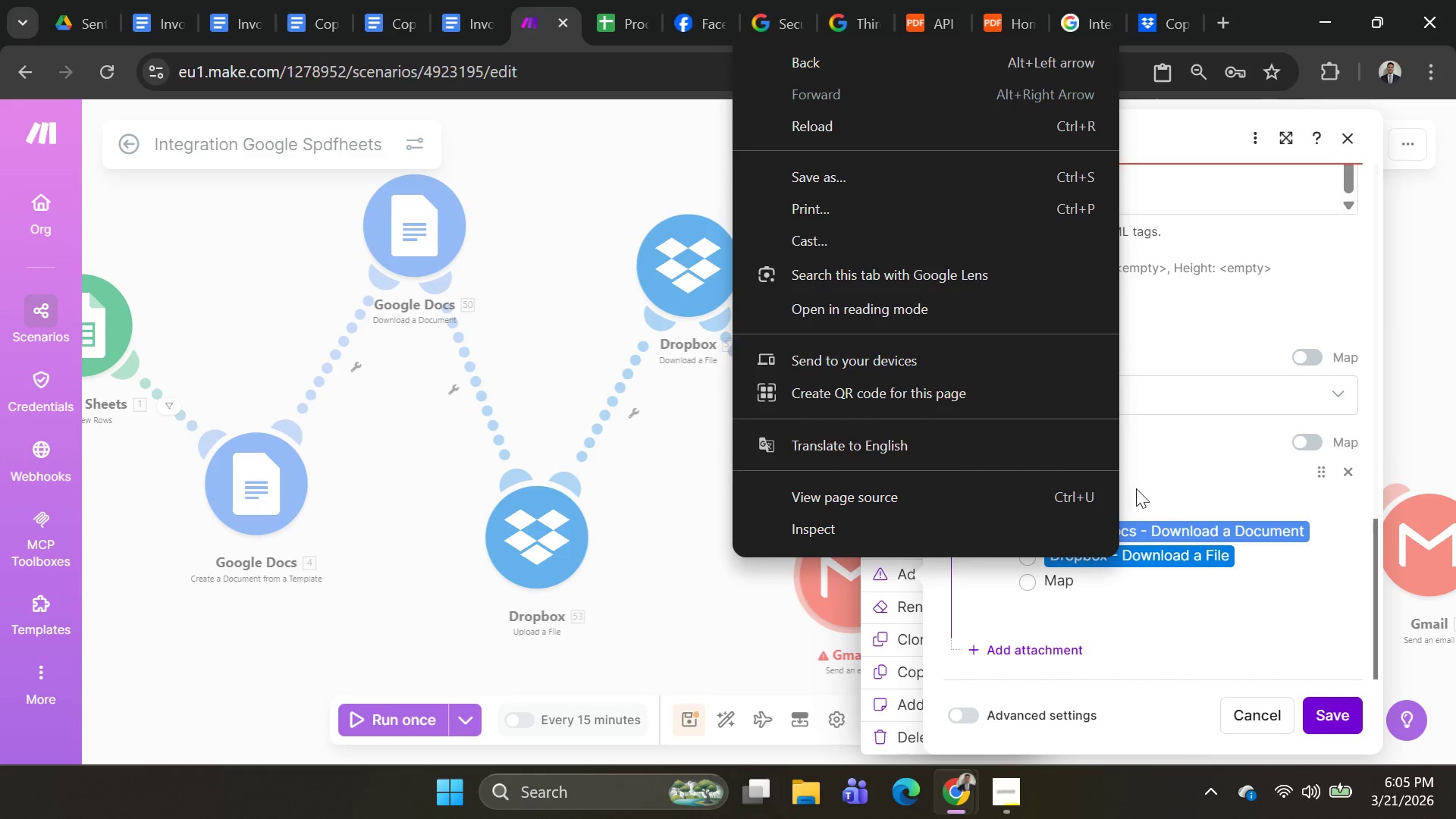 
scroll: coordinate [1114, 558], scroll_direction: down, amount: 23.0
 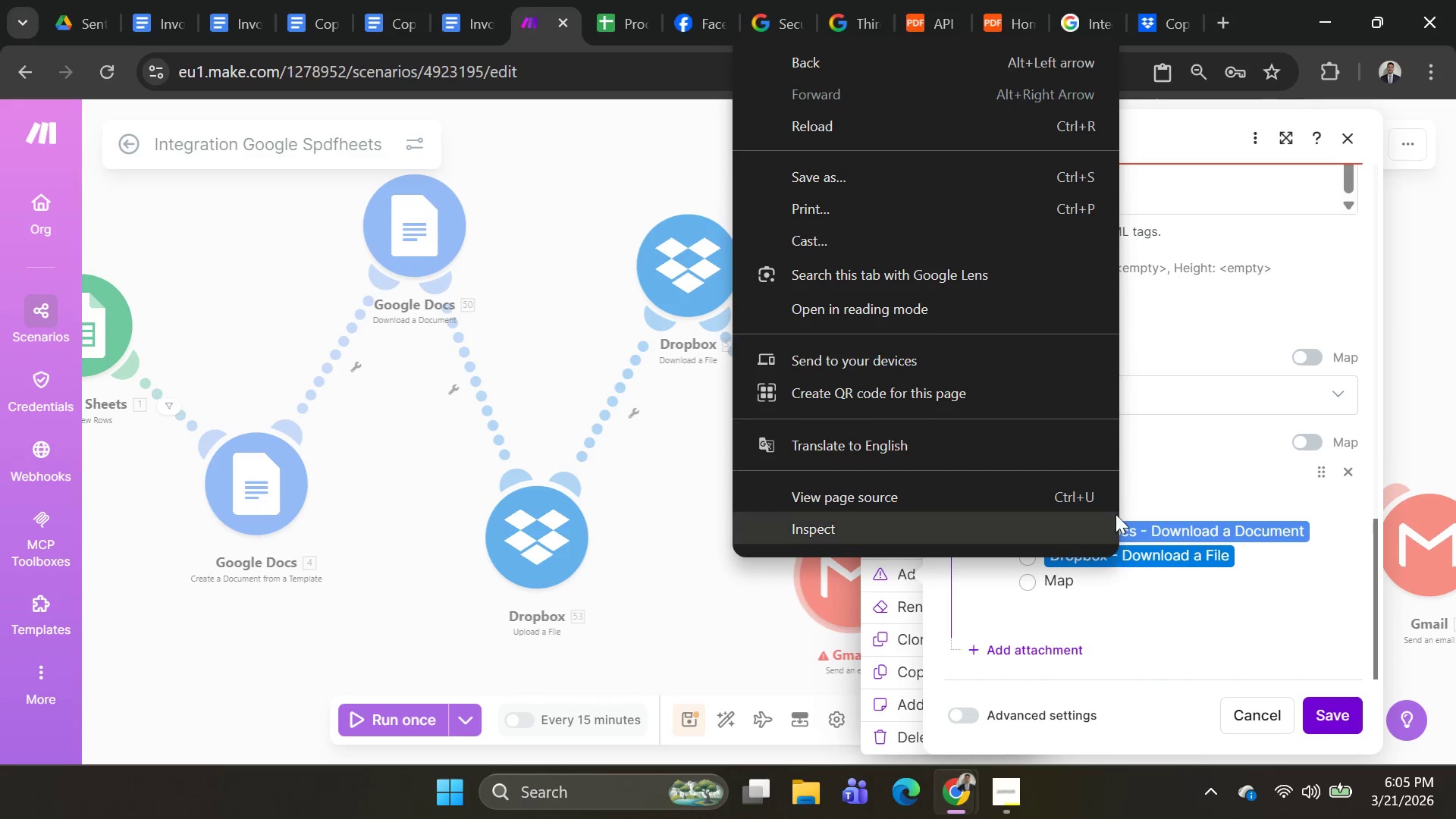 
left_click([1193, 489])
 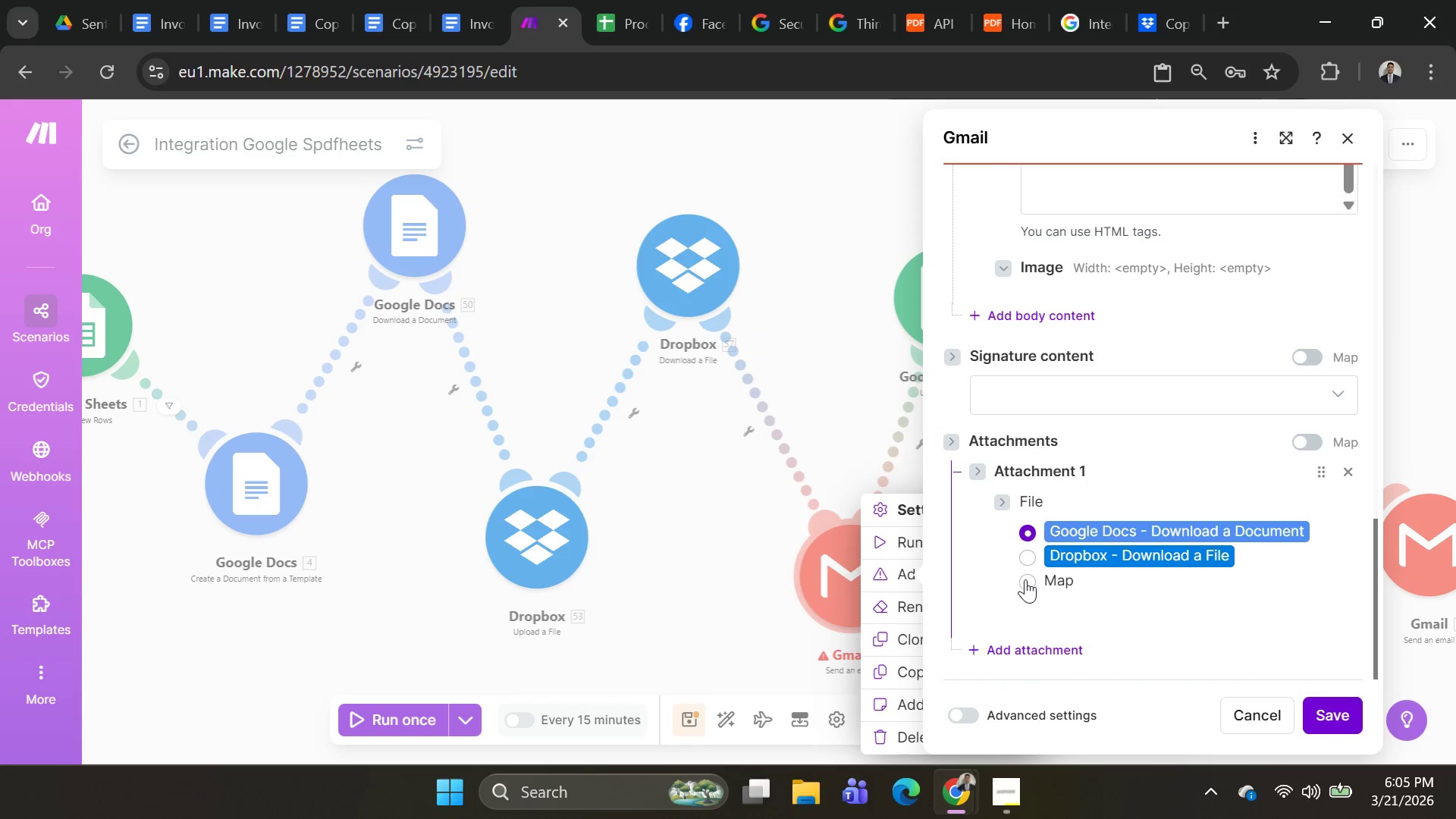 
left_click([1028, 579])
 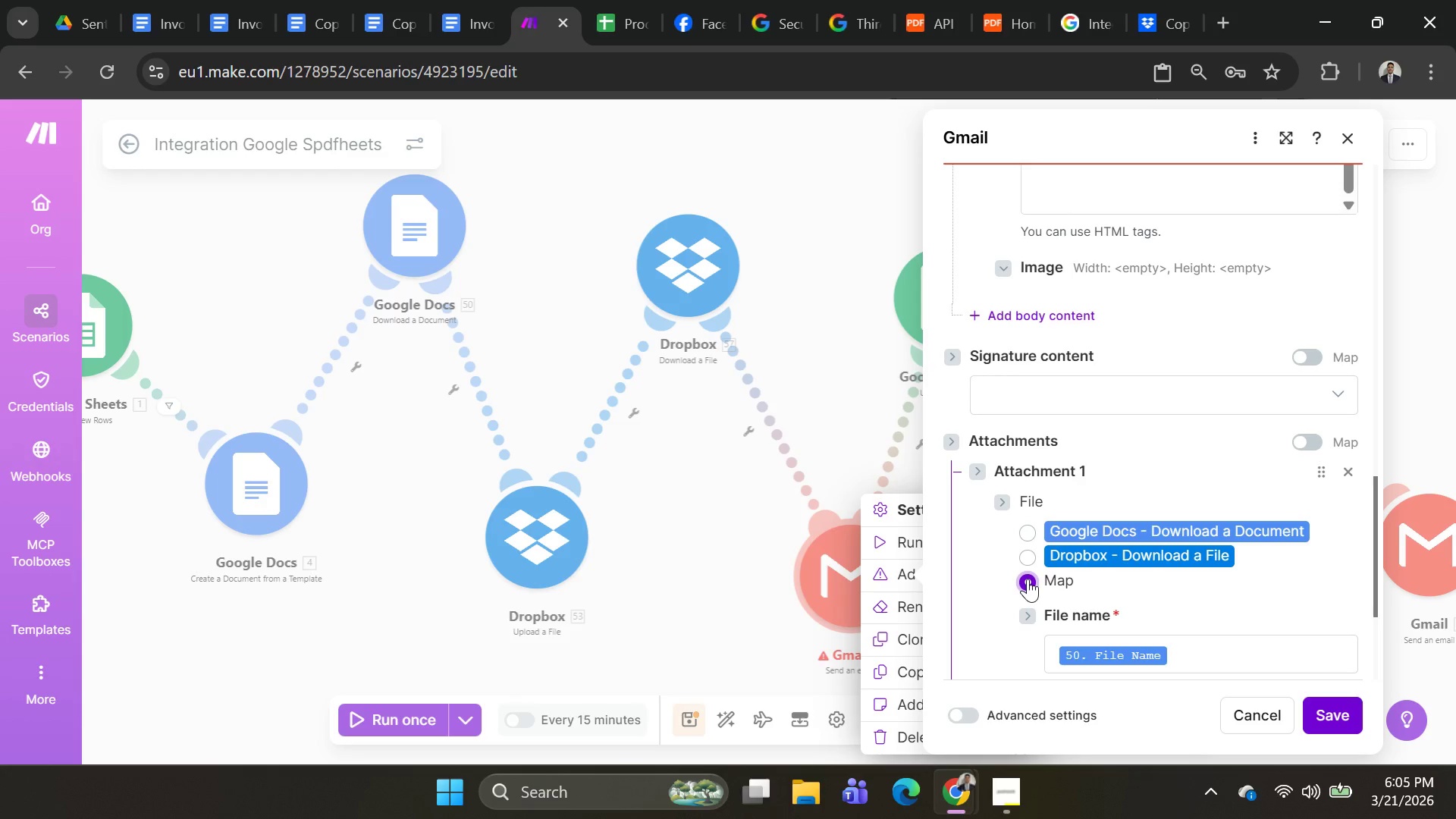 
scroll: coordinate [1085, 557], scroll_direction: down, amount: 7.0
 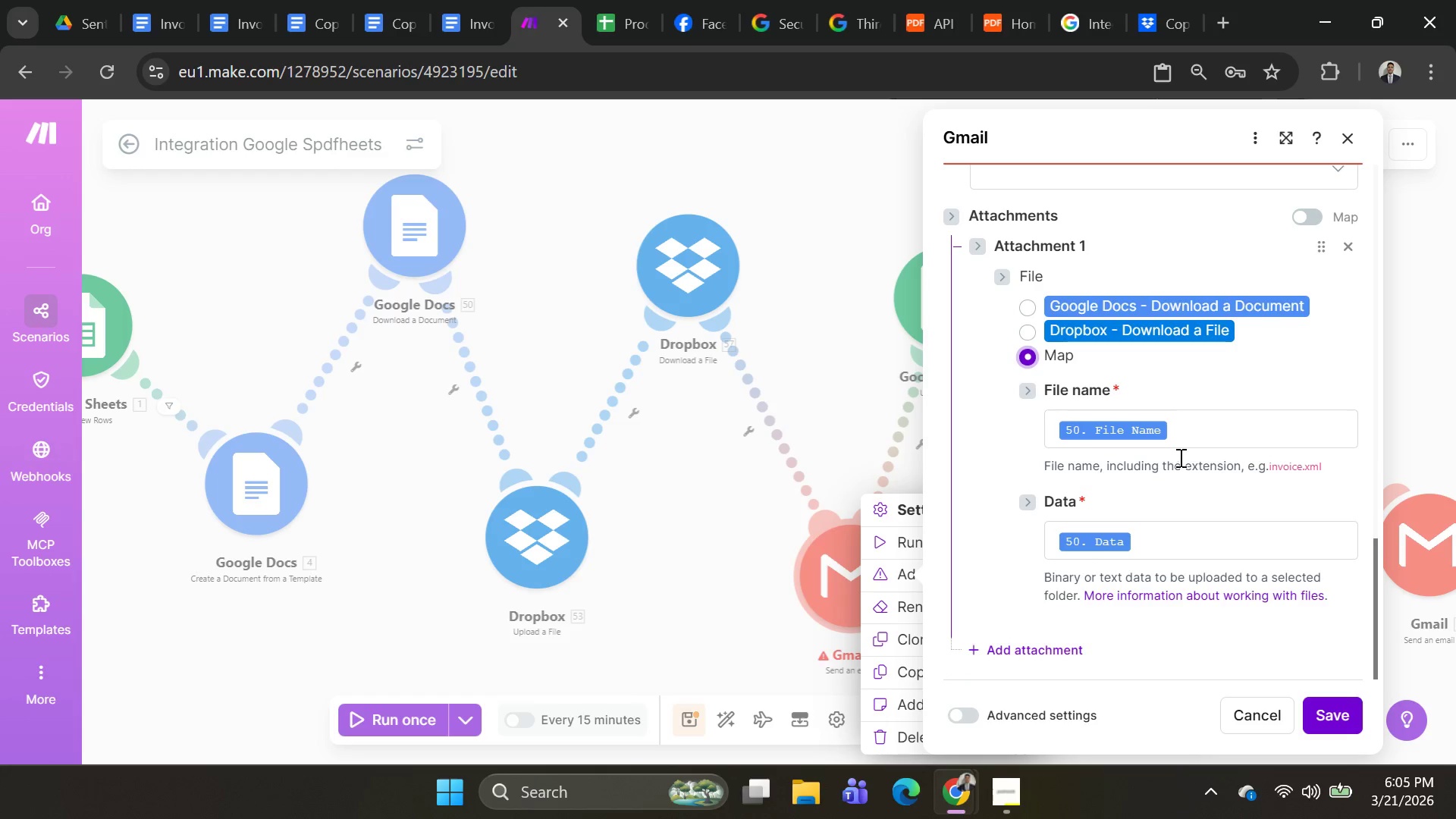 
left_click_drag(start_coordinate=[1189, 442], to_coordinate=[859, 450])
 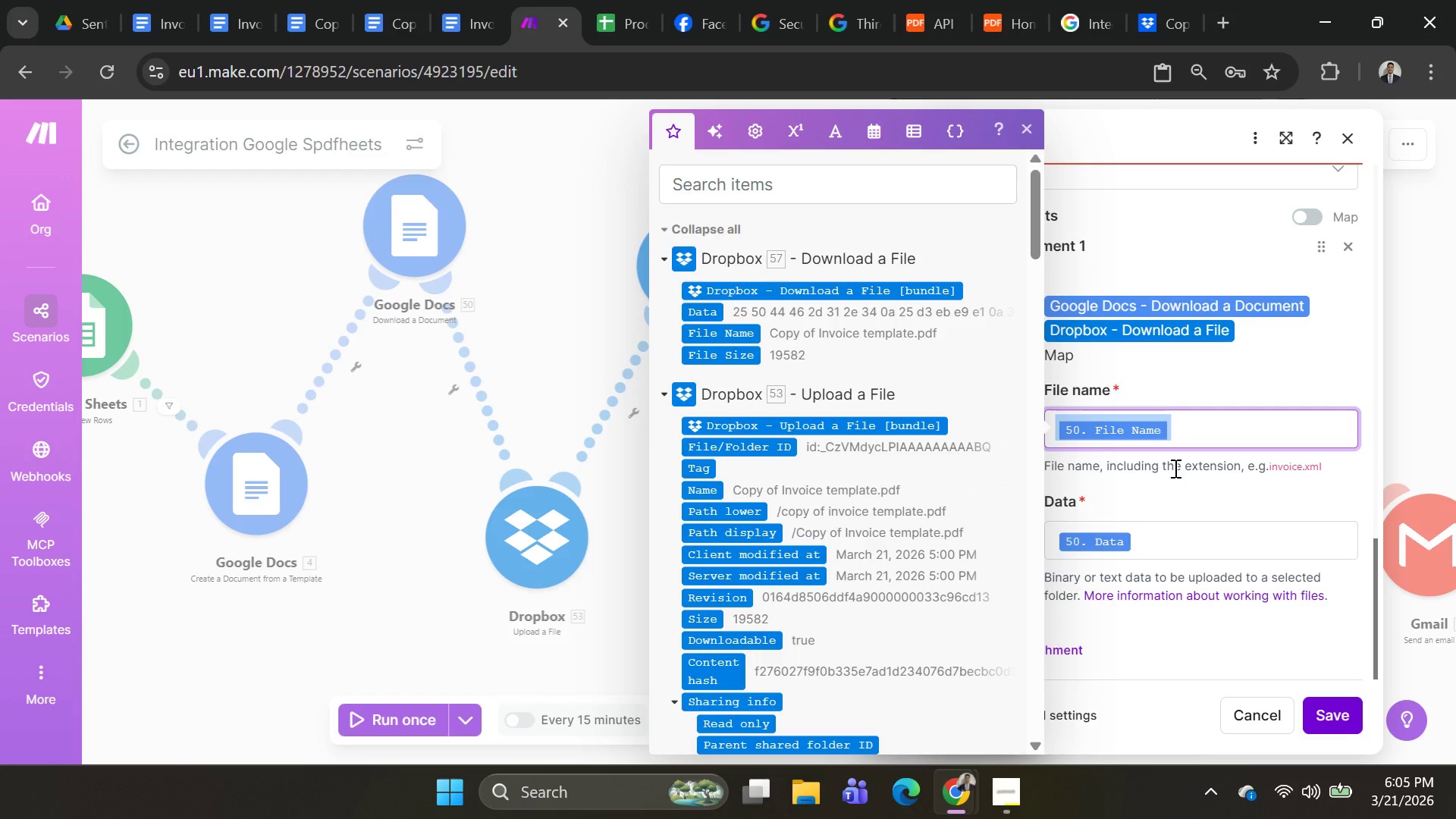 
key(Backspace)
 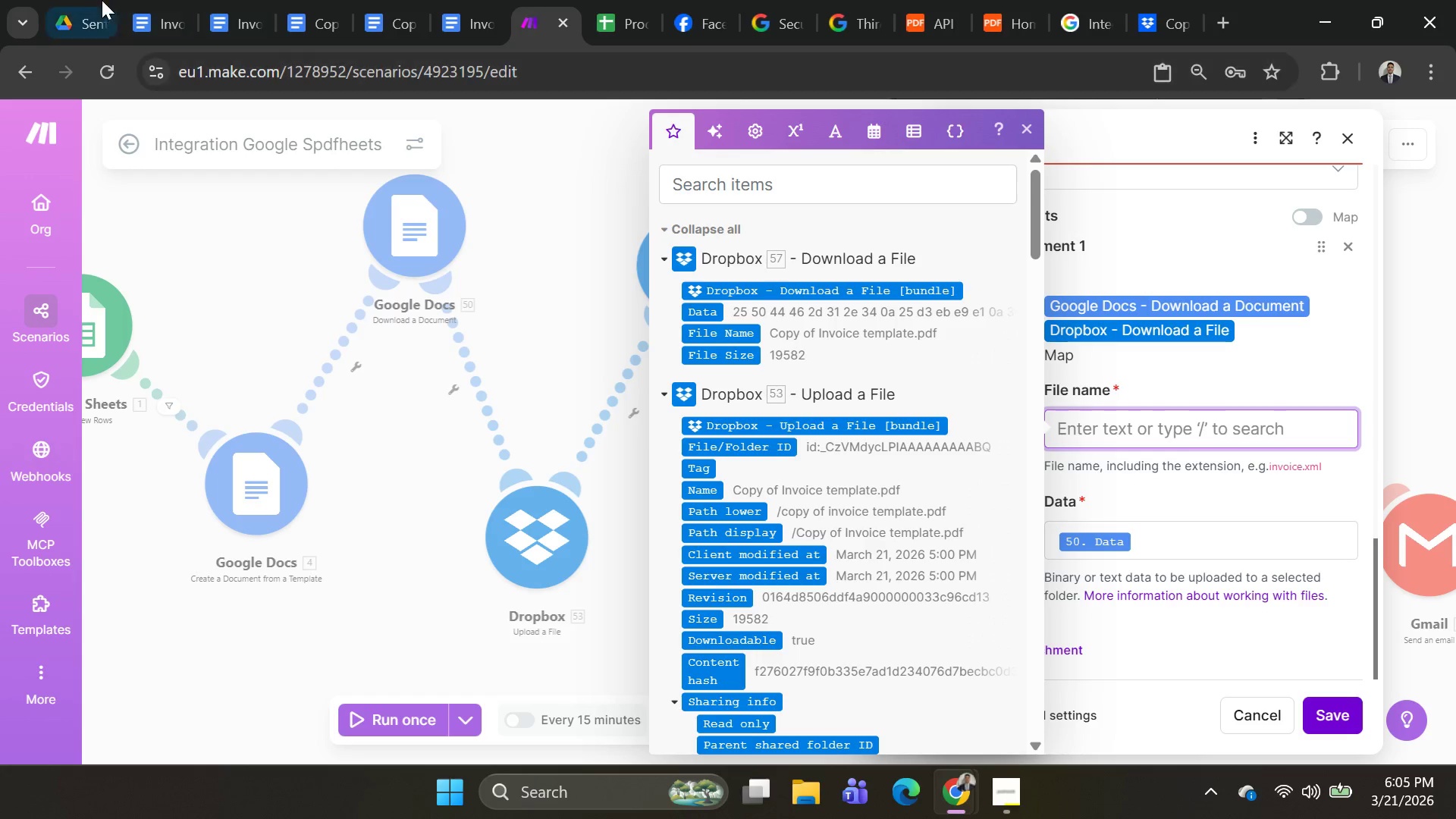 
wait(5.45)
 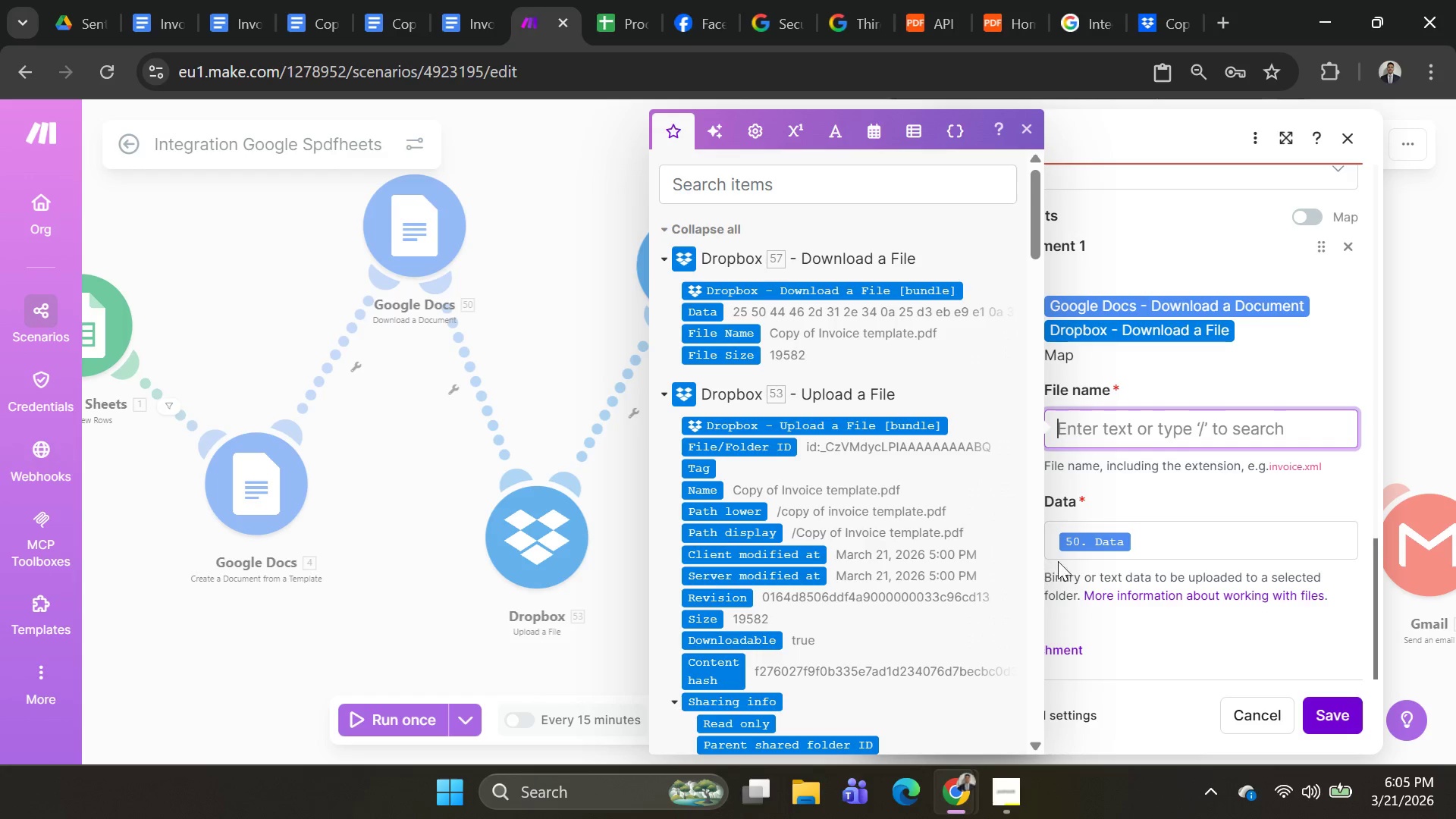 
left_click([155, 33])
 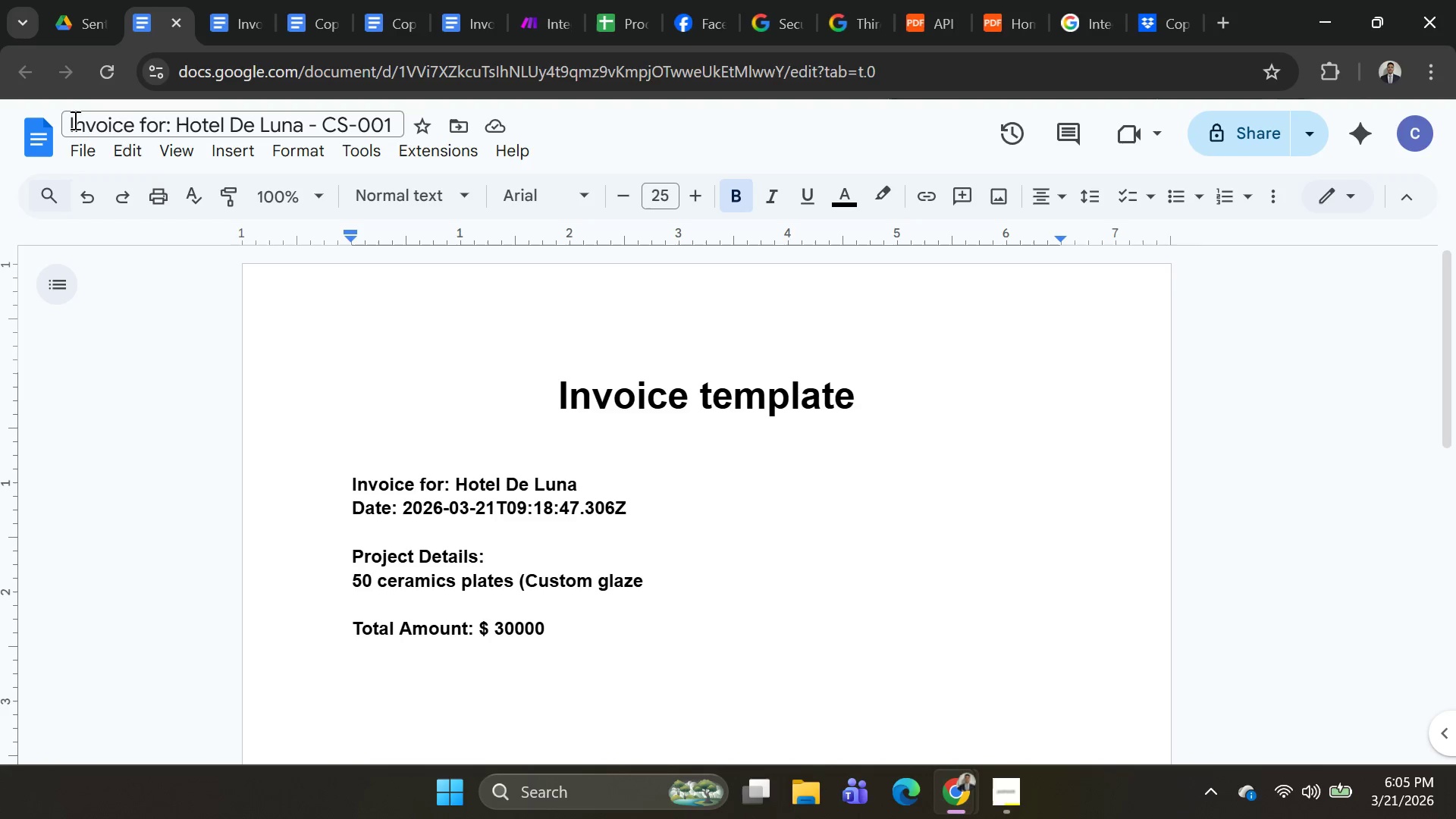 
left_click_drag(start_coordinate=[64, 122], to_coordinate=[118, 124])
 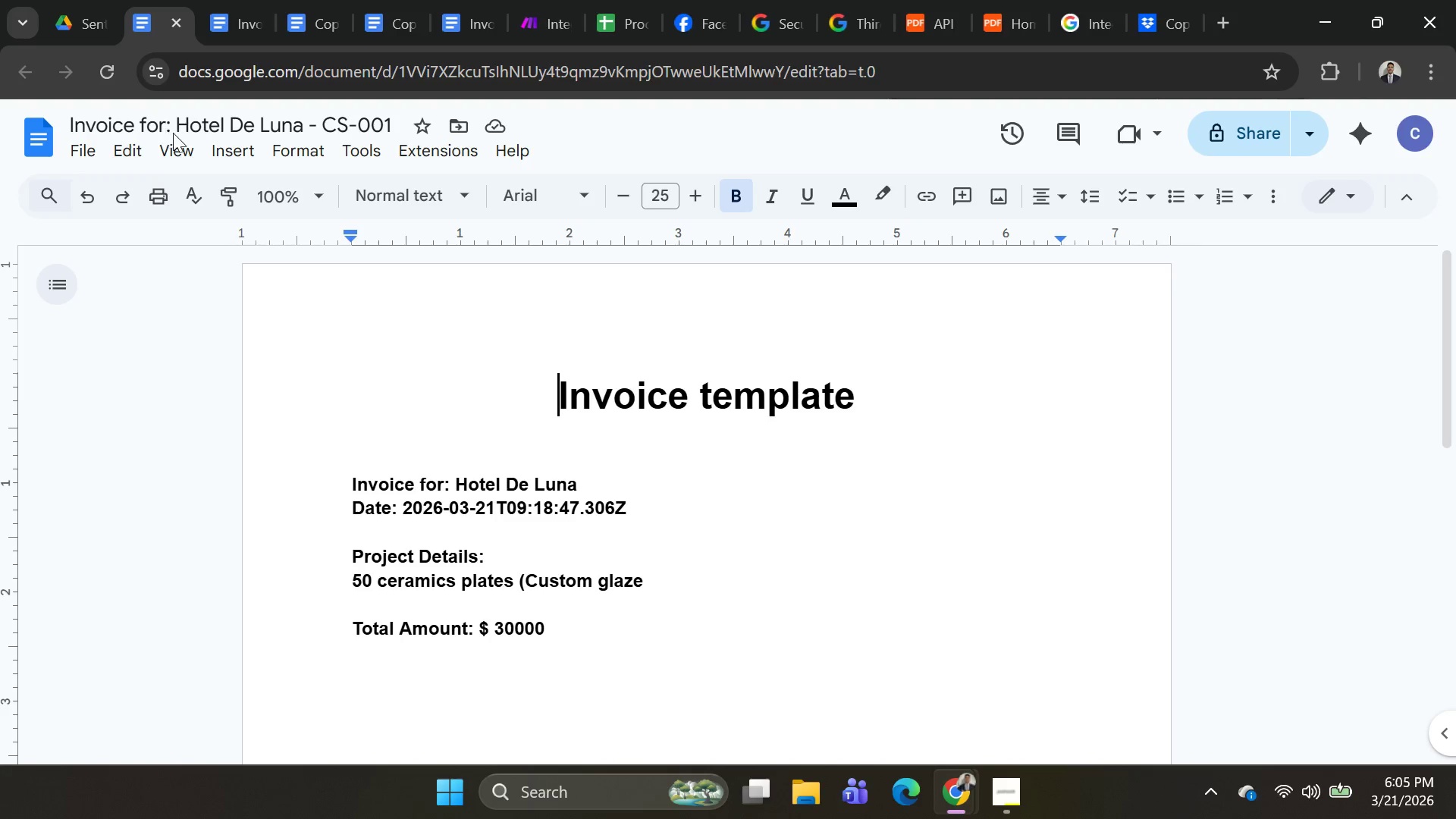 
left_click_drag(start_coordinate=[174, 126], to_coordinate=[48, 115])
 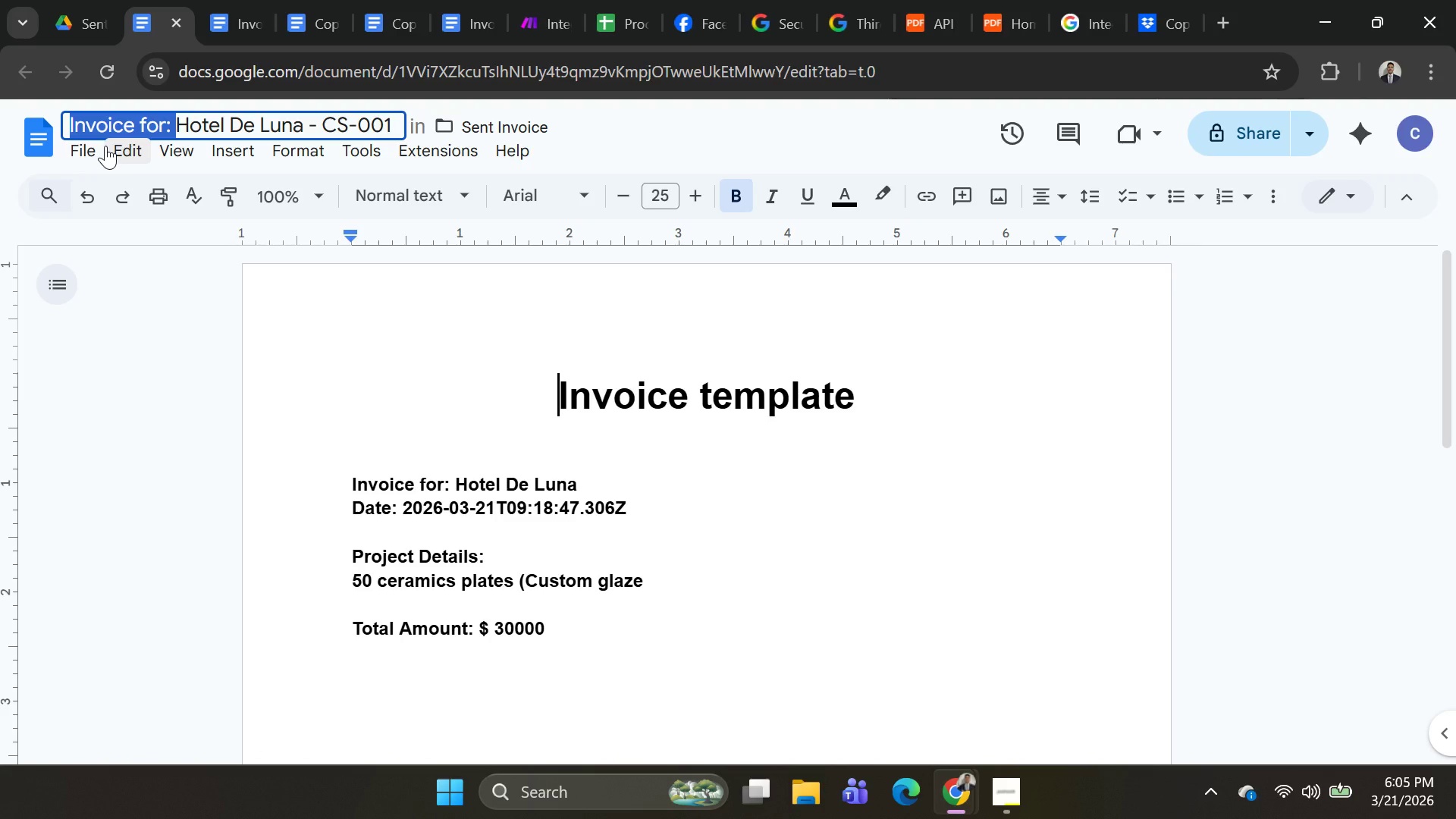 
key(Control+C)
 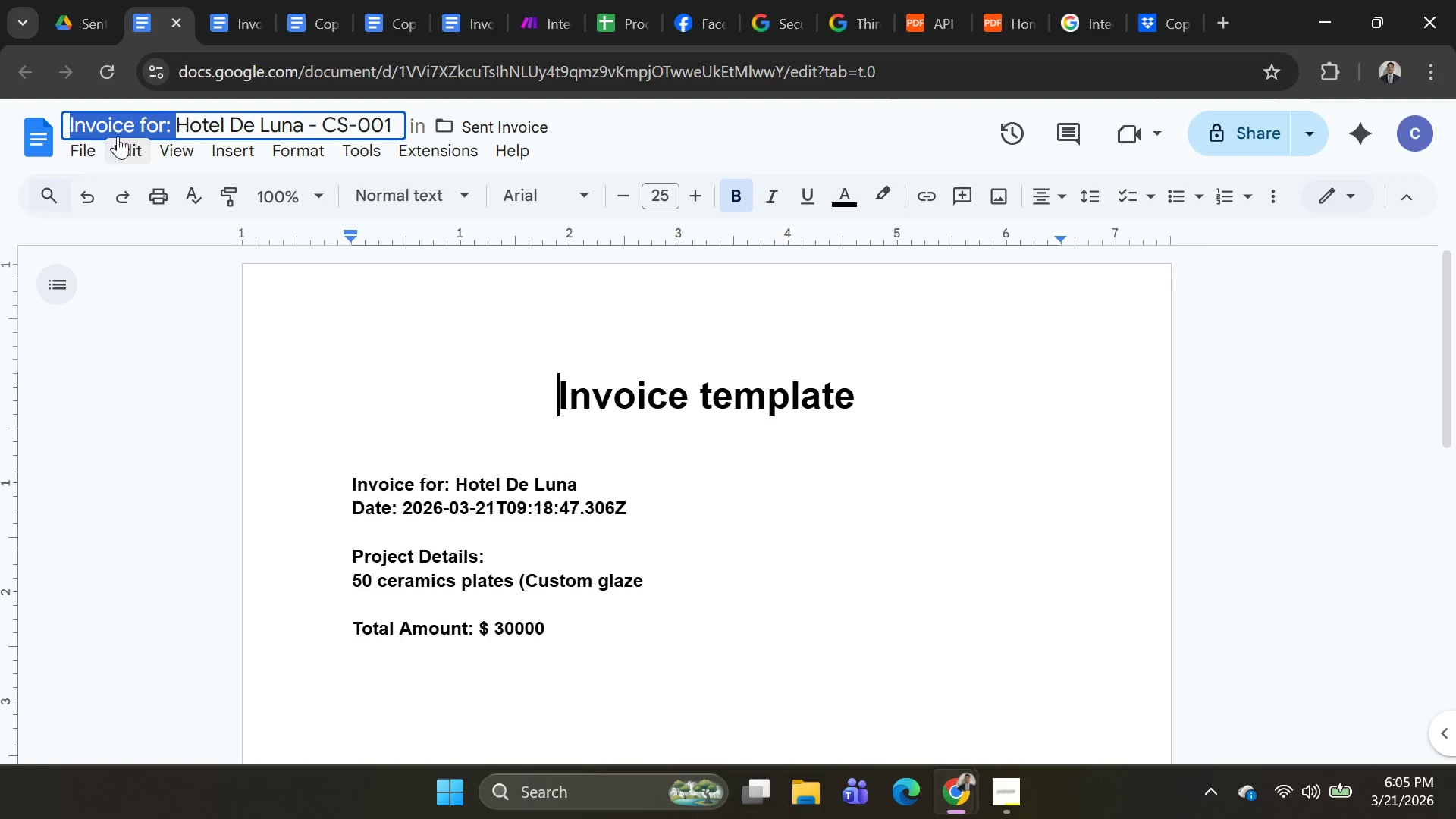 
key(Control+C)
 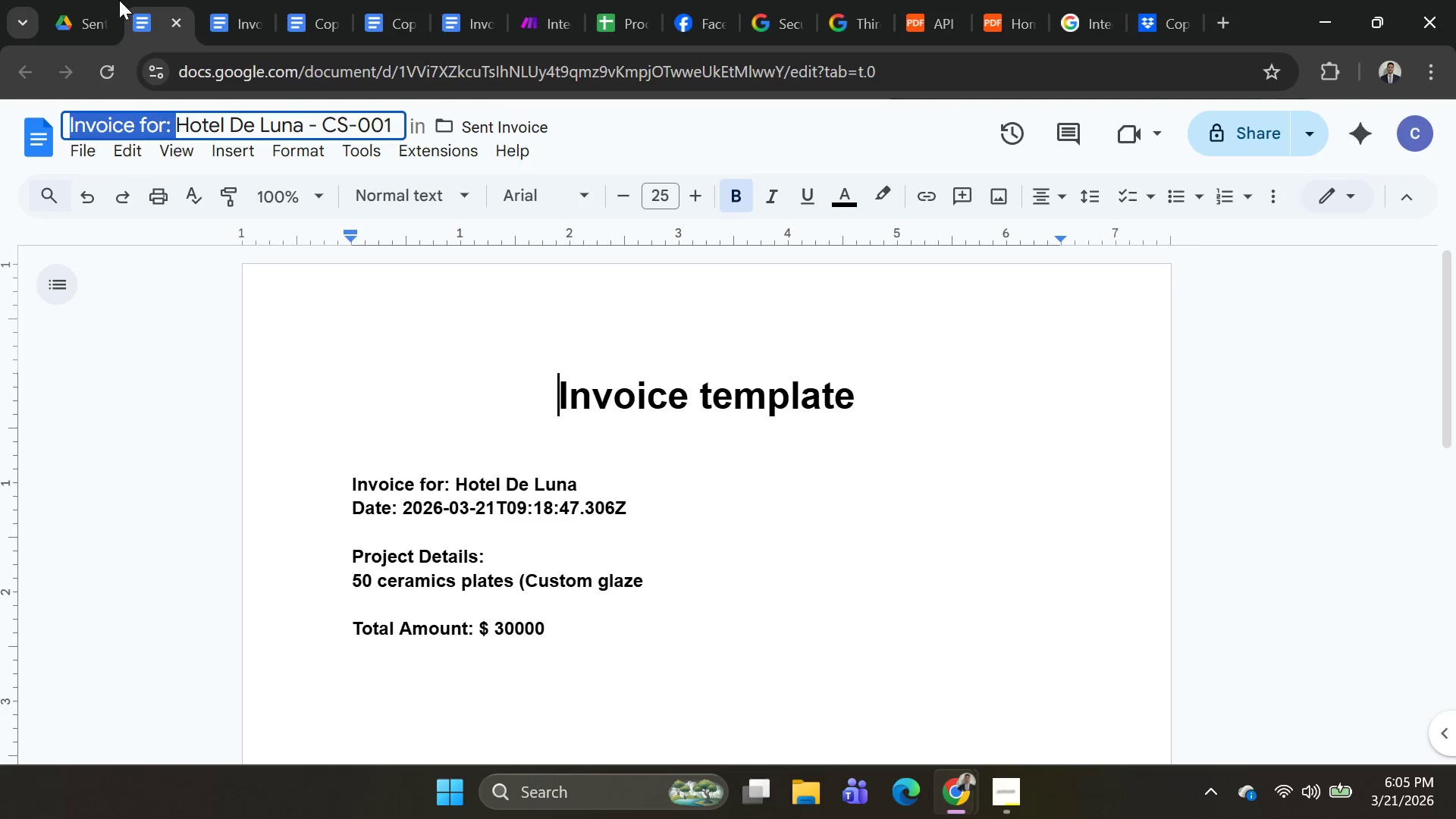 
left_click_drag(start_coordinate=[119, 0], to_coordinate=[544, 24])
 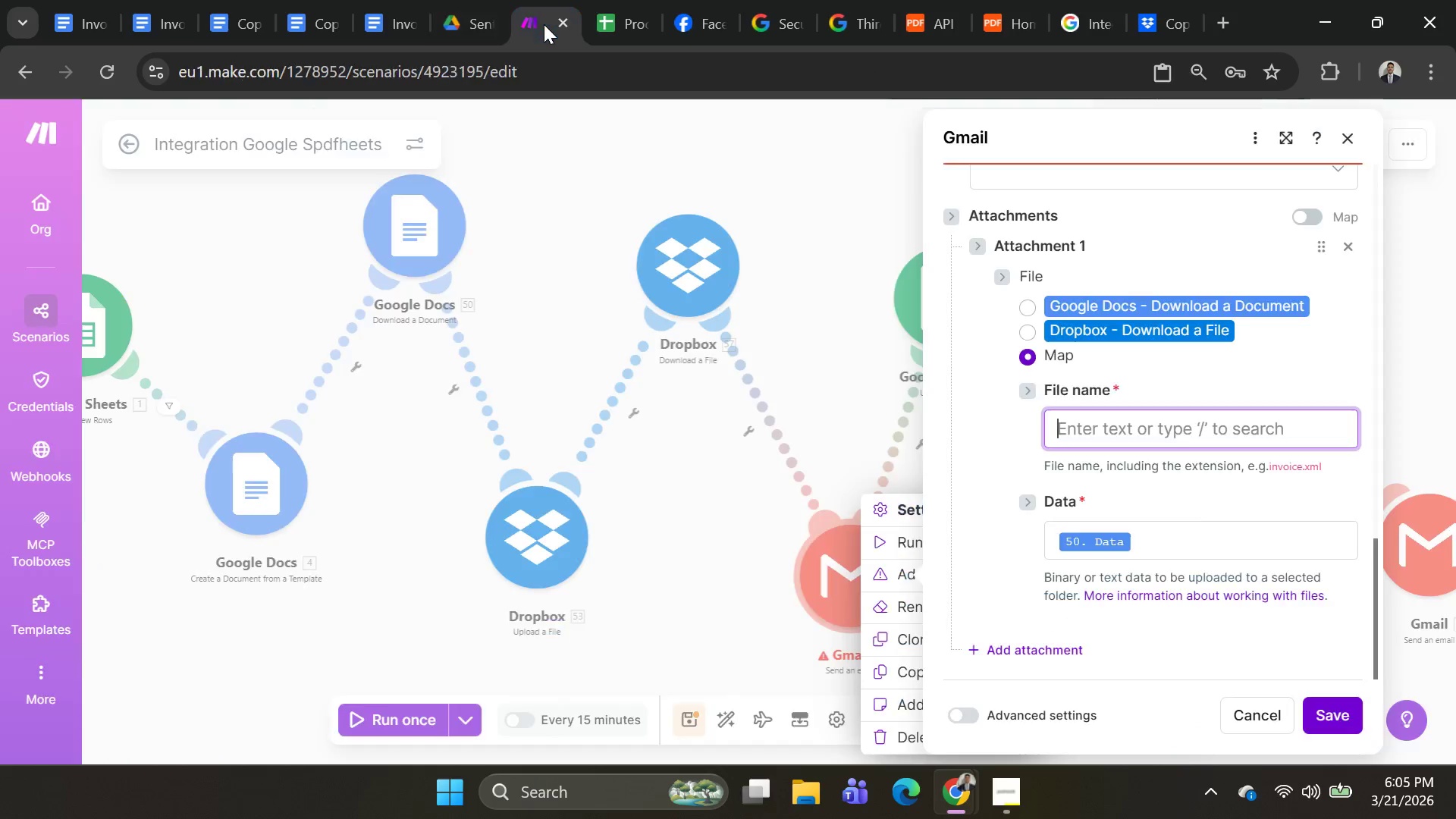 
left_click([544, 24])
 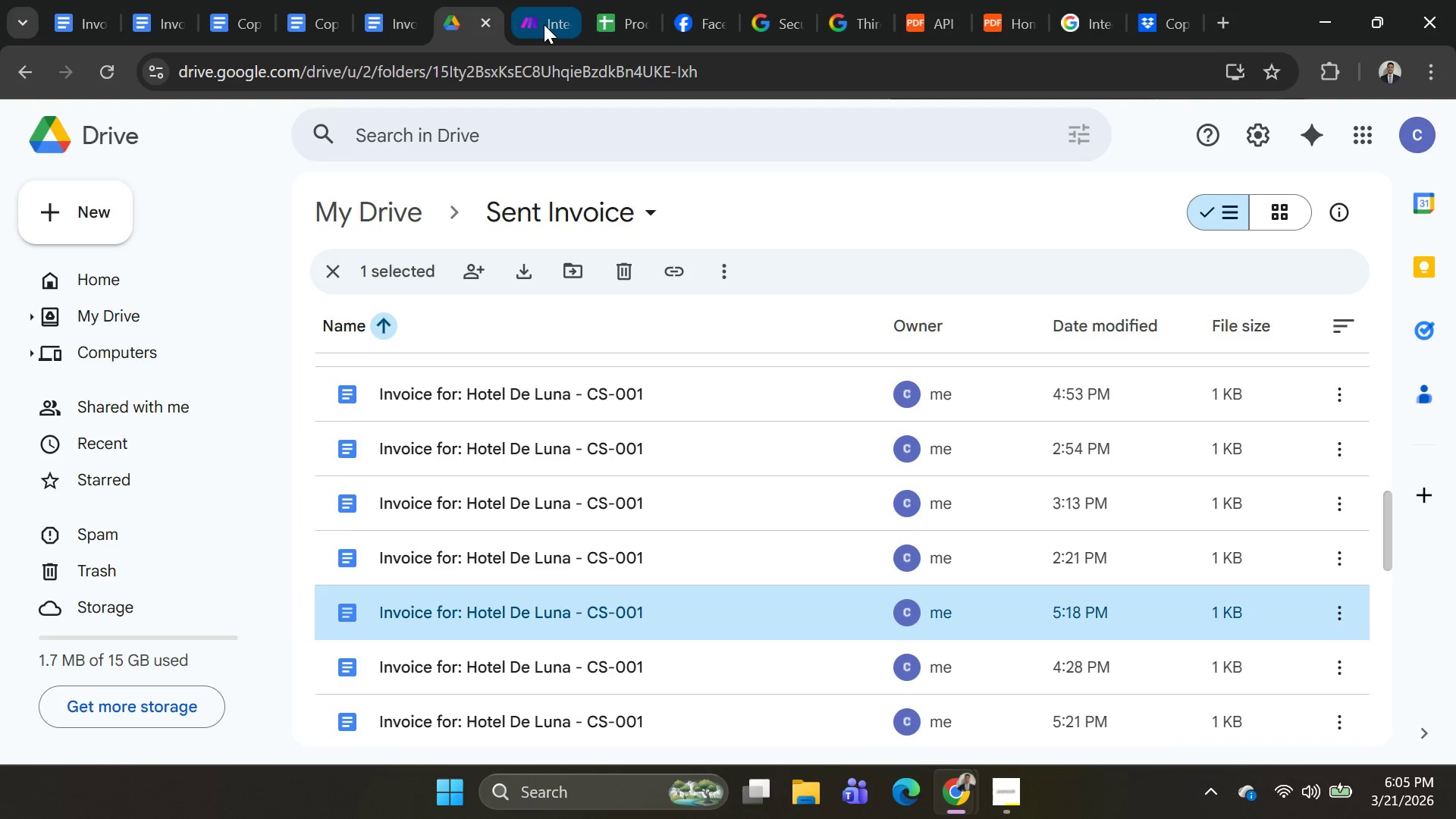 
left_click([544, 24])
 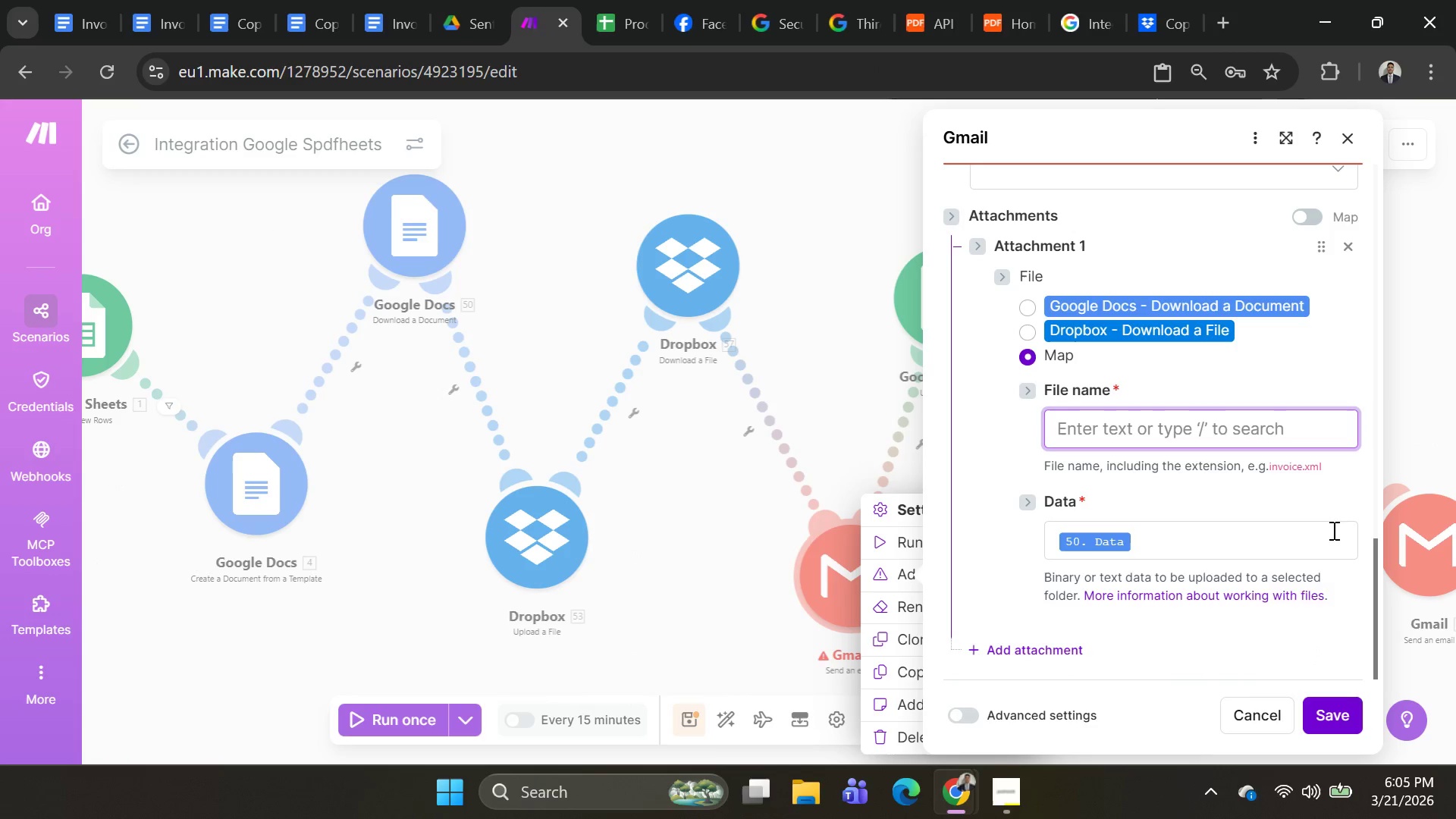 
key(Control+V)
 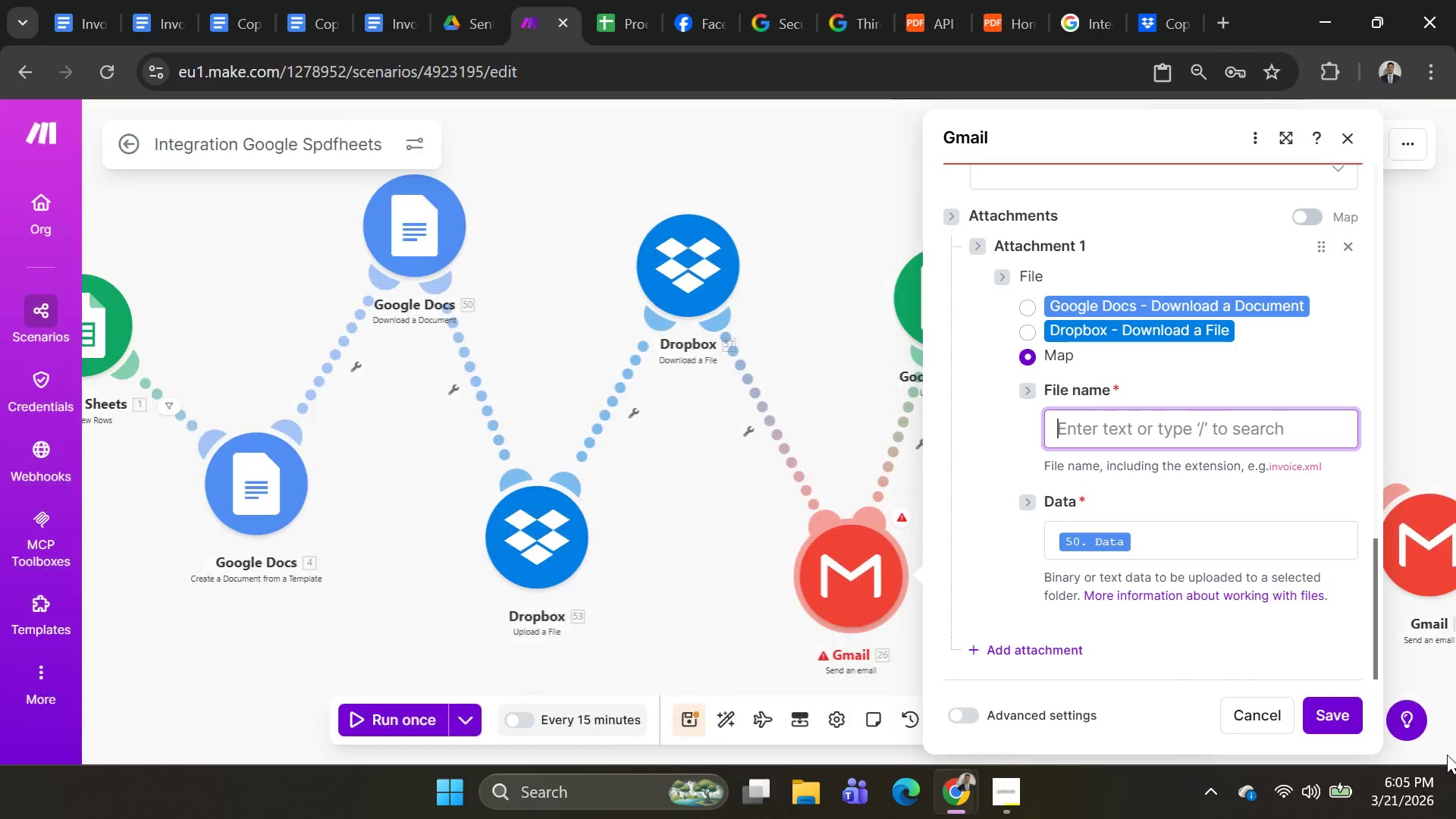 
right_click([1447, 755])
 